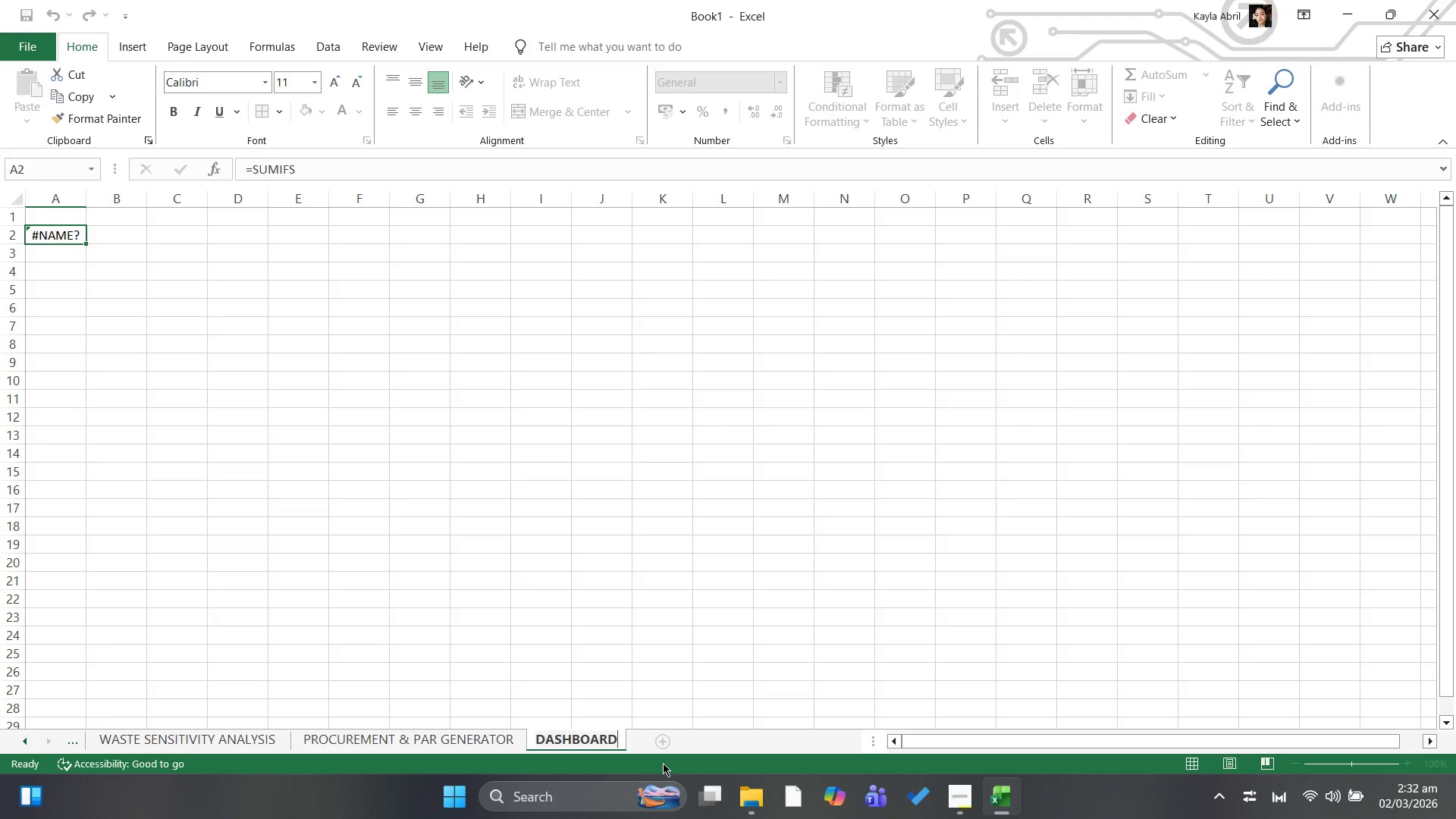 
key(Enter)
 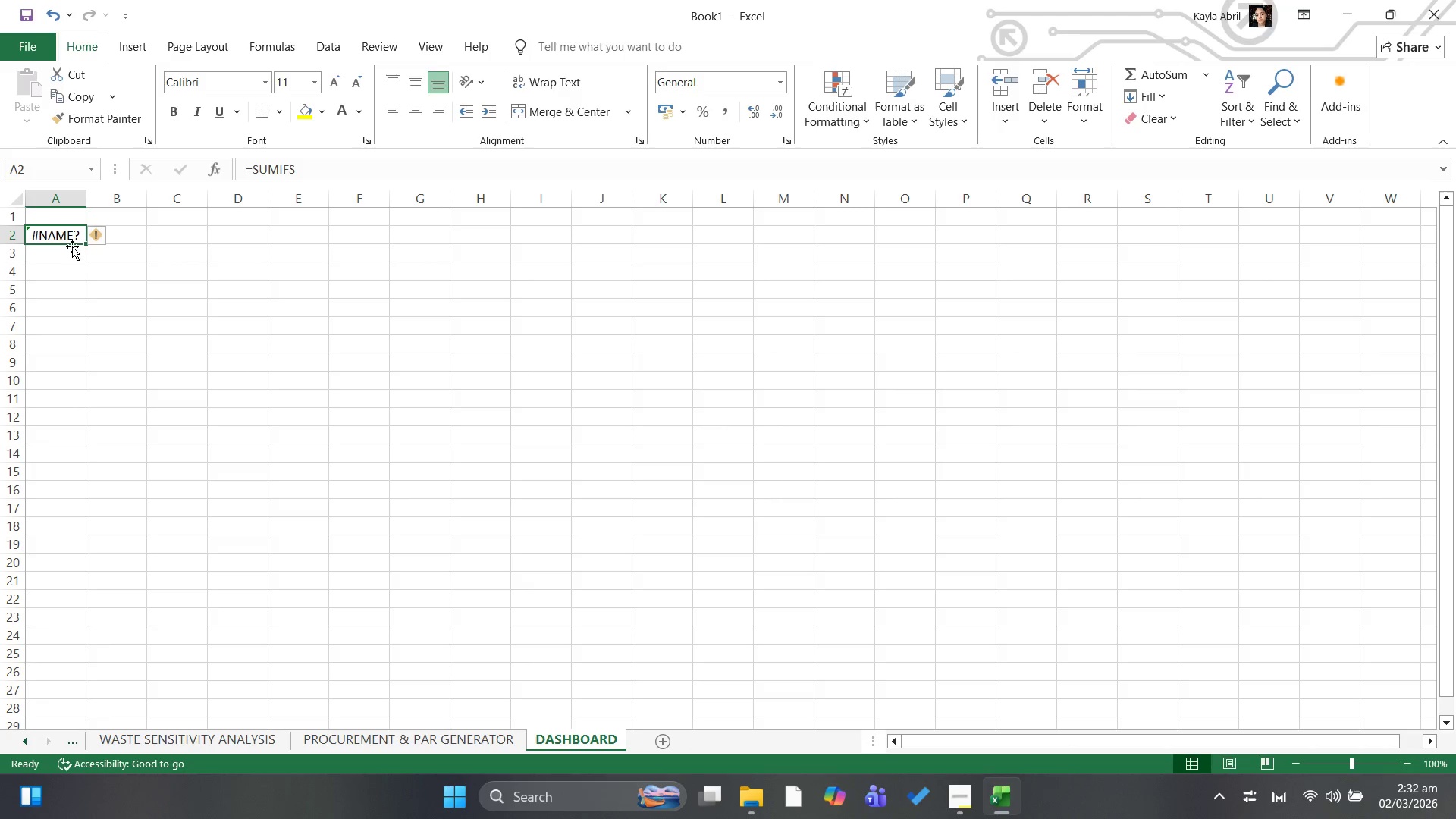 
left_click([67, 239])
 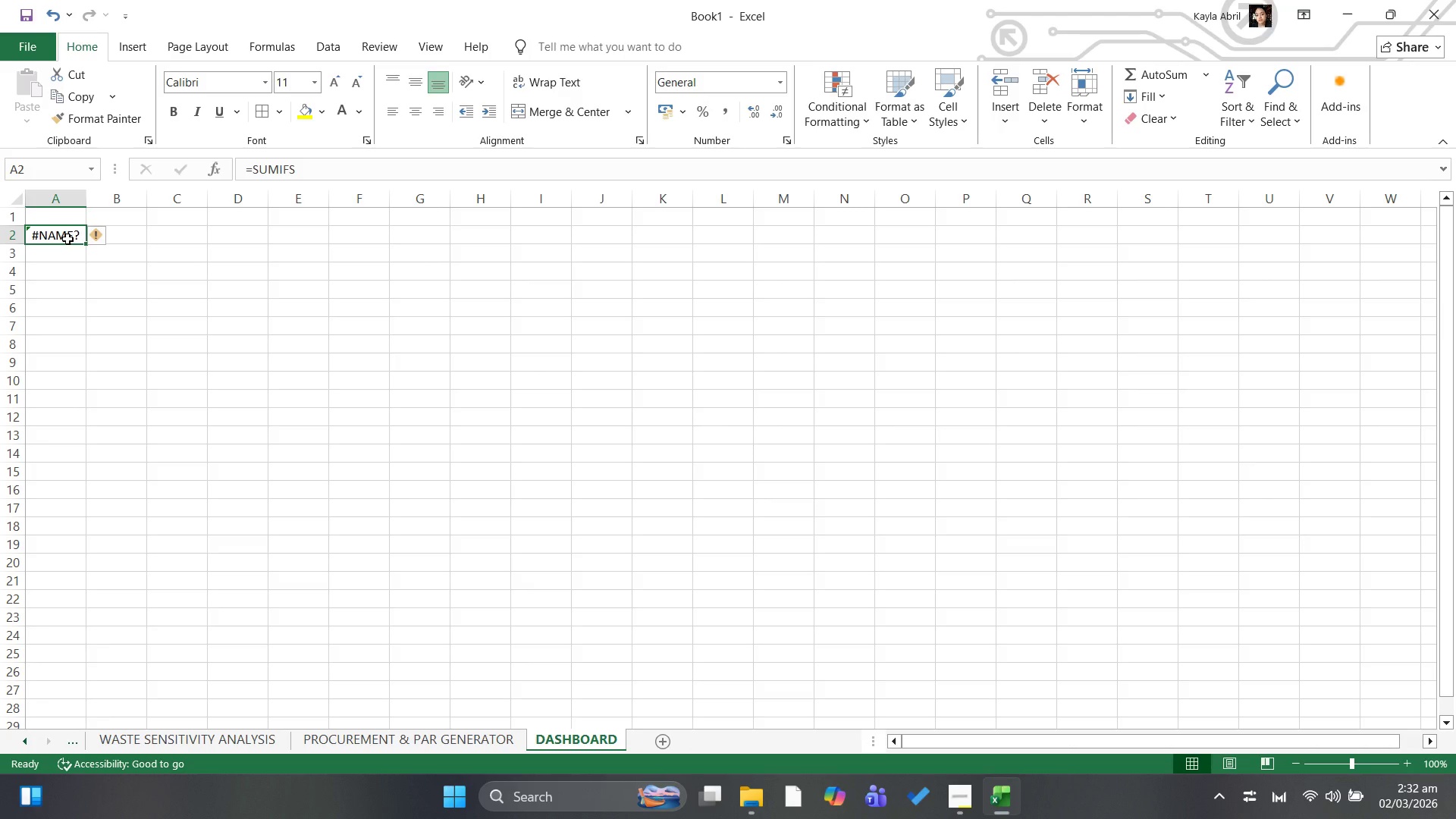 
key(Delete)
 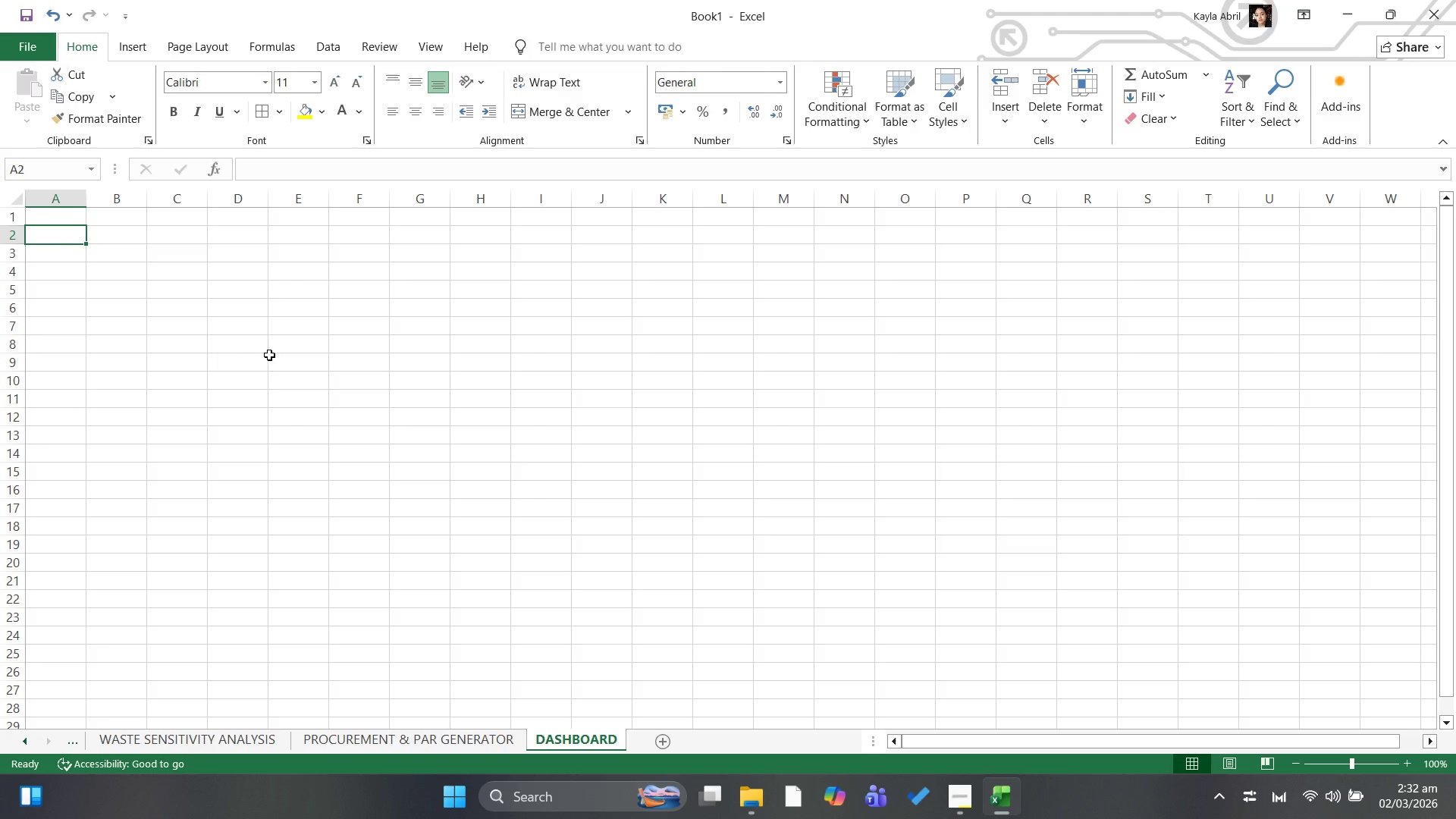 
left_click([270, 378])
 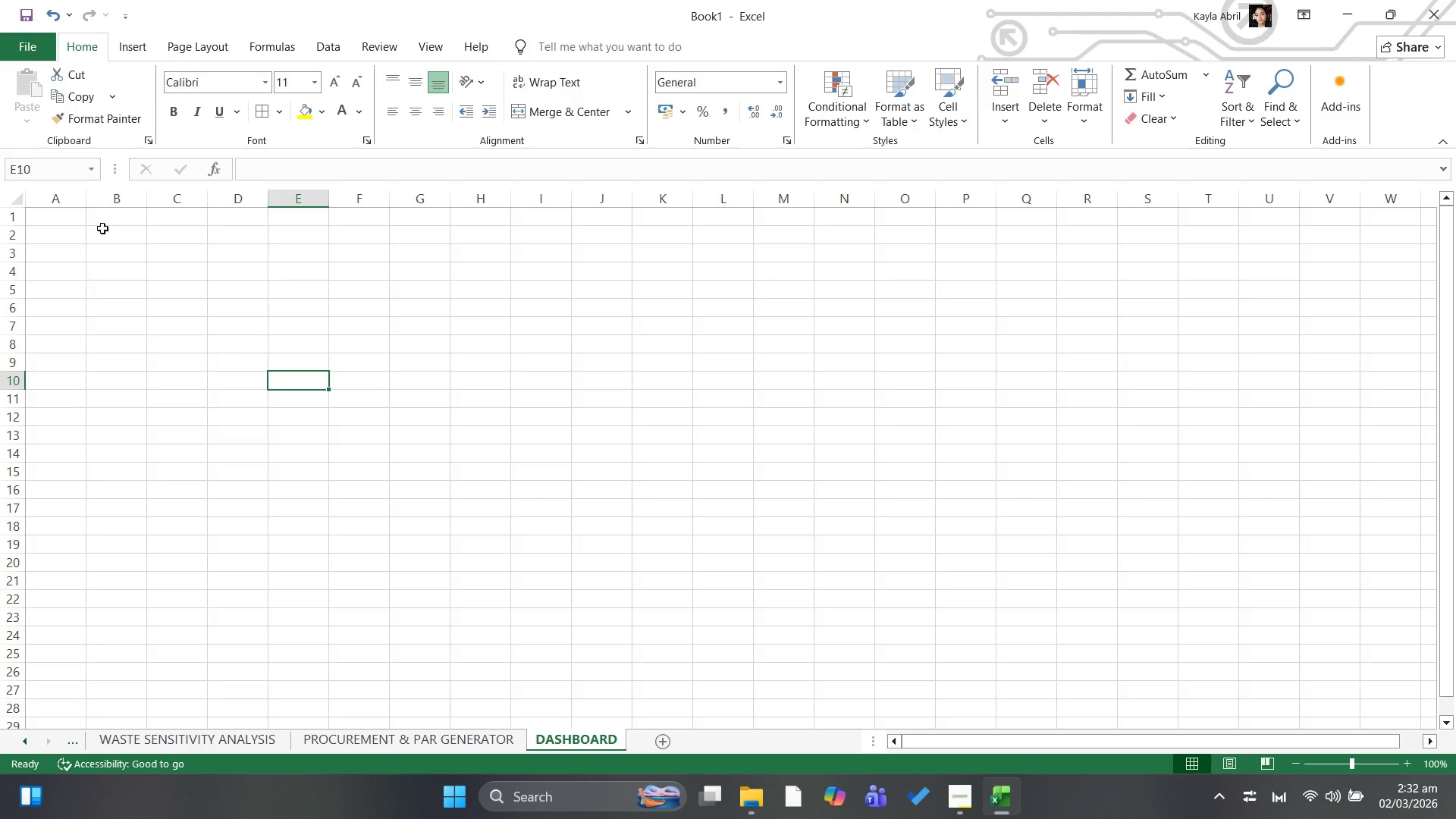 
left_click([77, 218])
 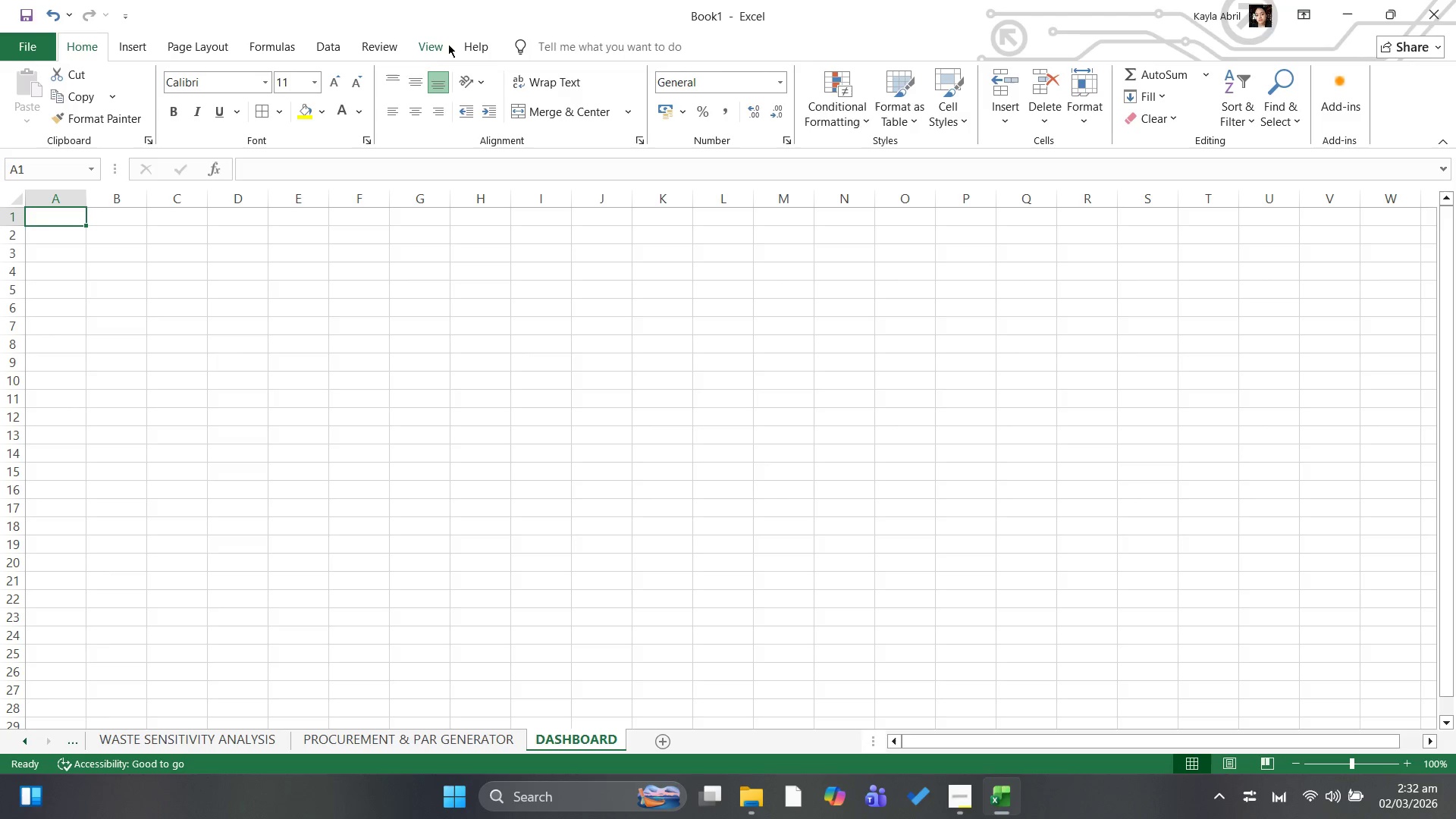 
left_click([437, 49])
 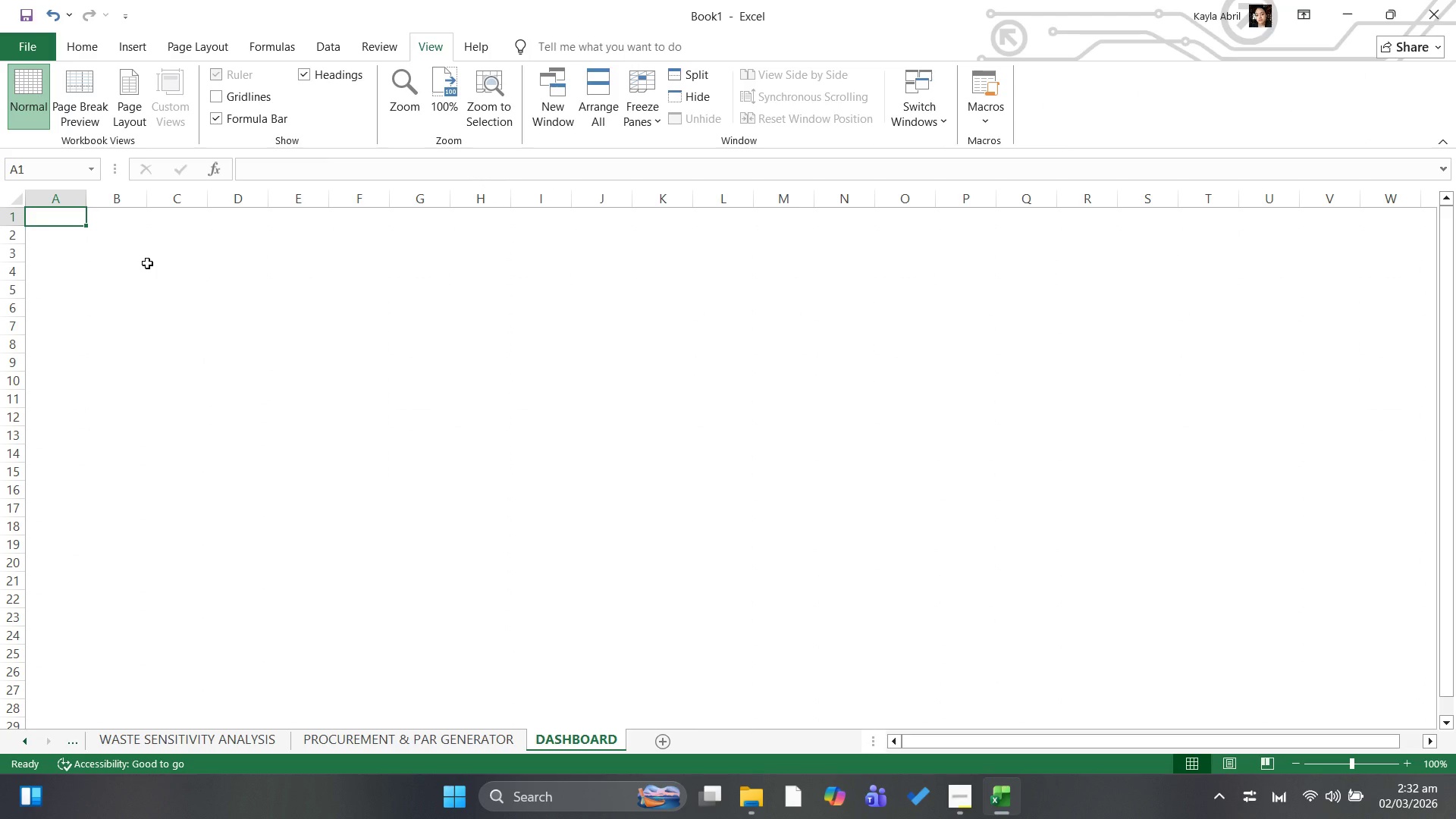 
wait(7.98)
 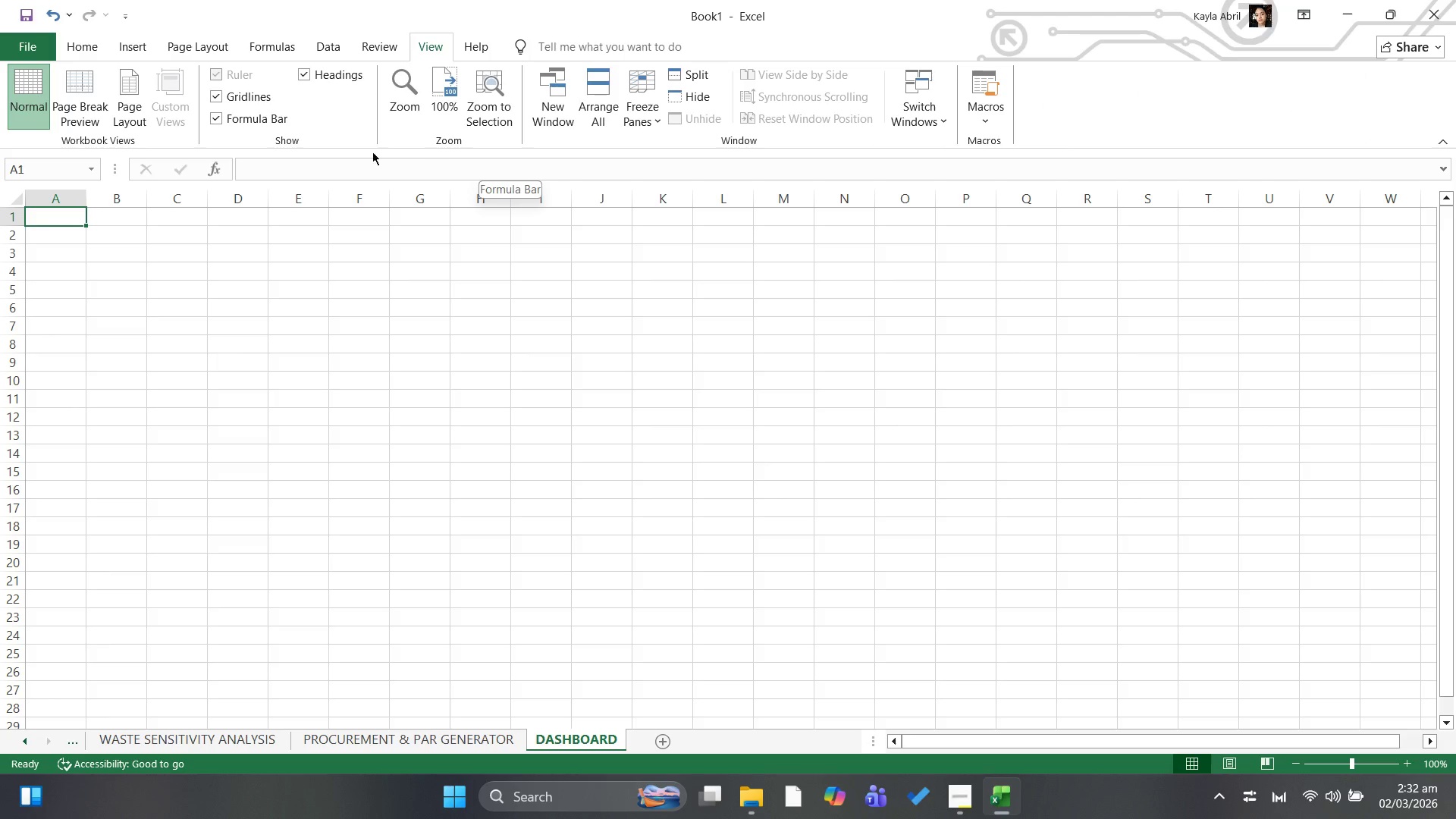 
left_click([77, 39])
 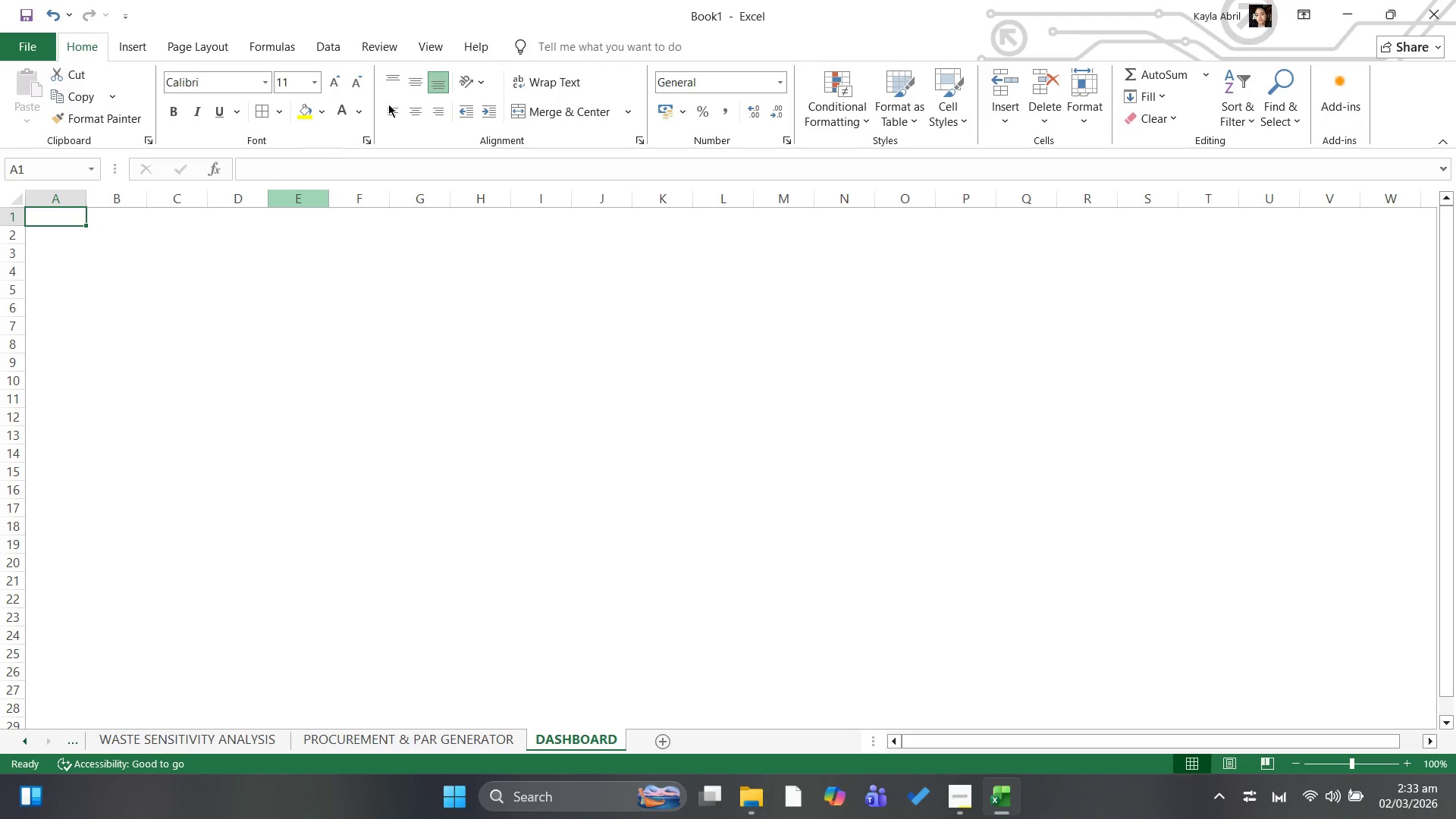 
wait(7.24)
 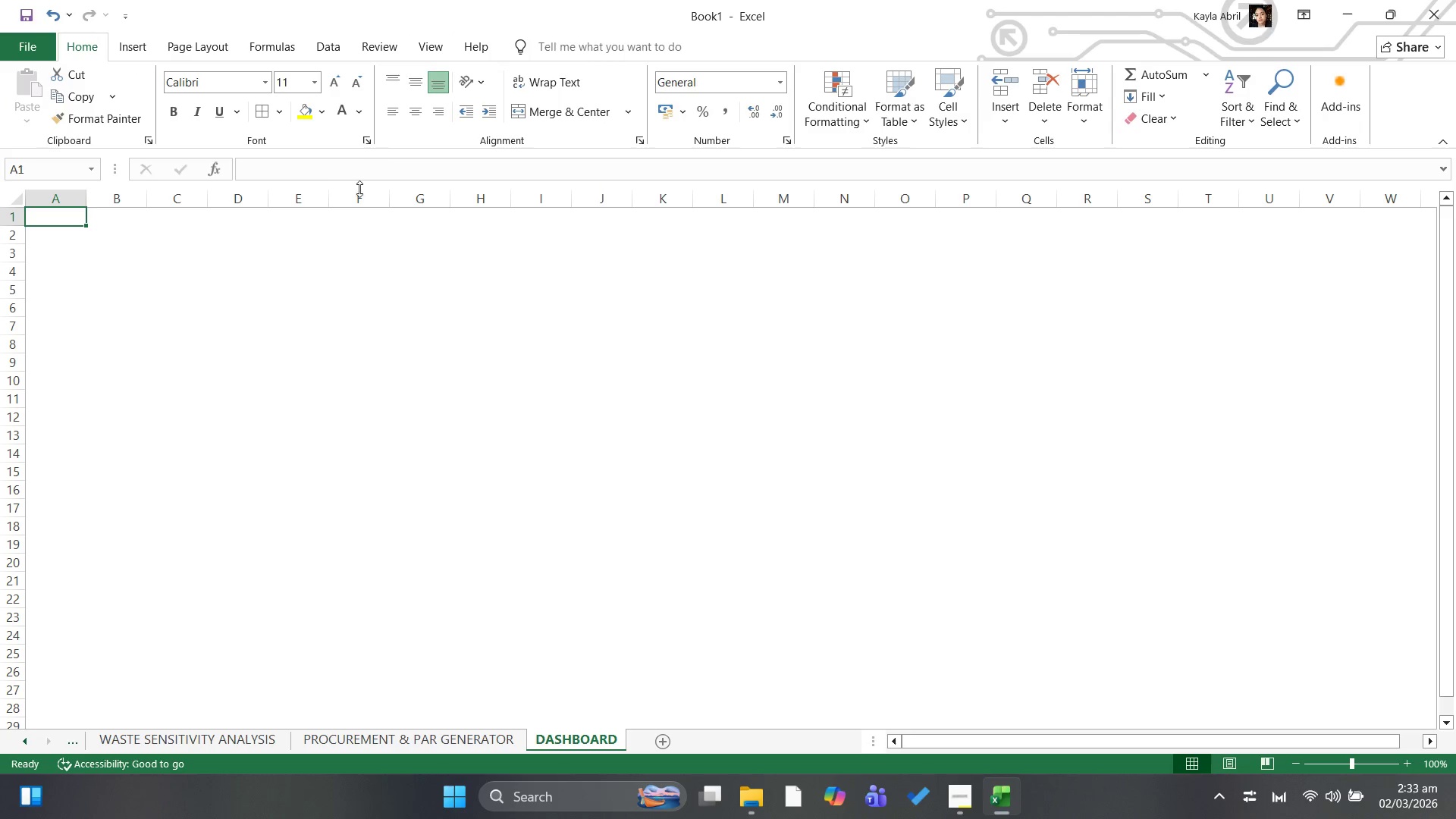 
left_click([192, 39])
 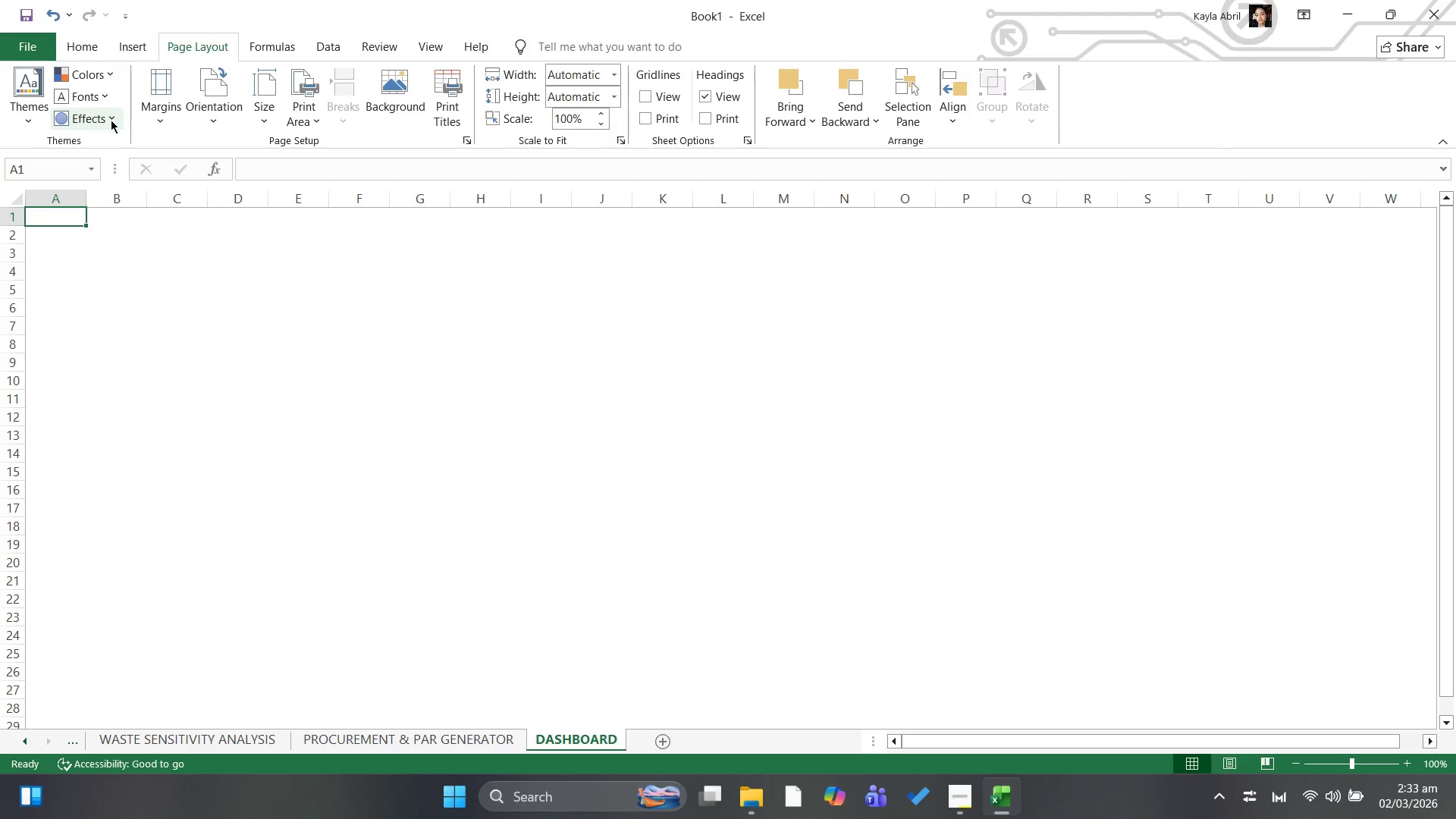 
mouse_move([115, 82])
 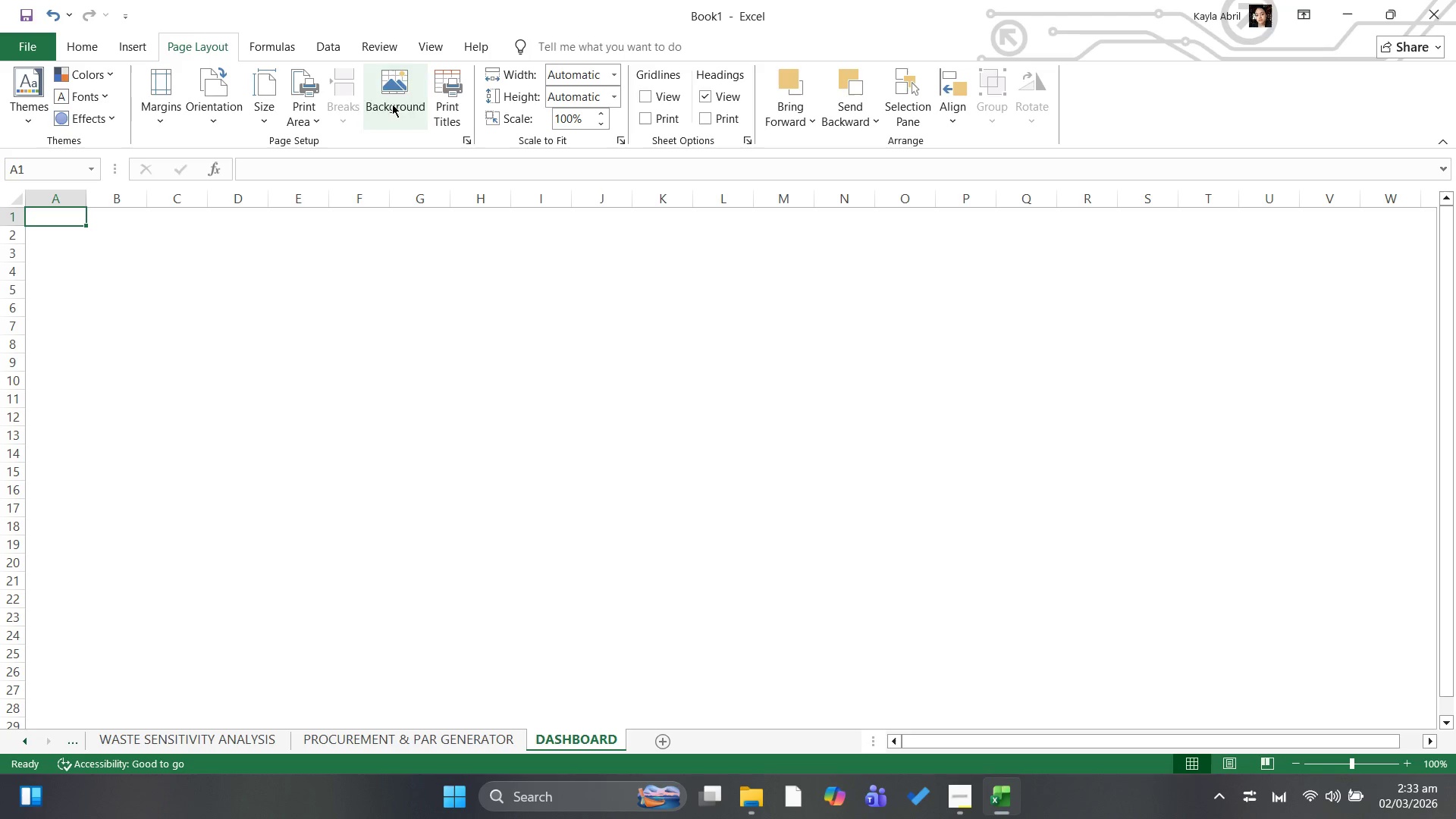 
left_click([392, 104])
 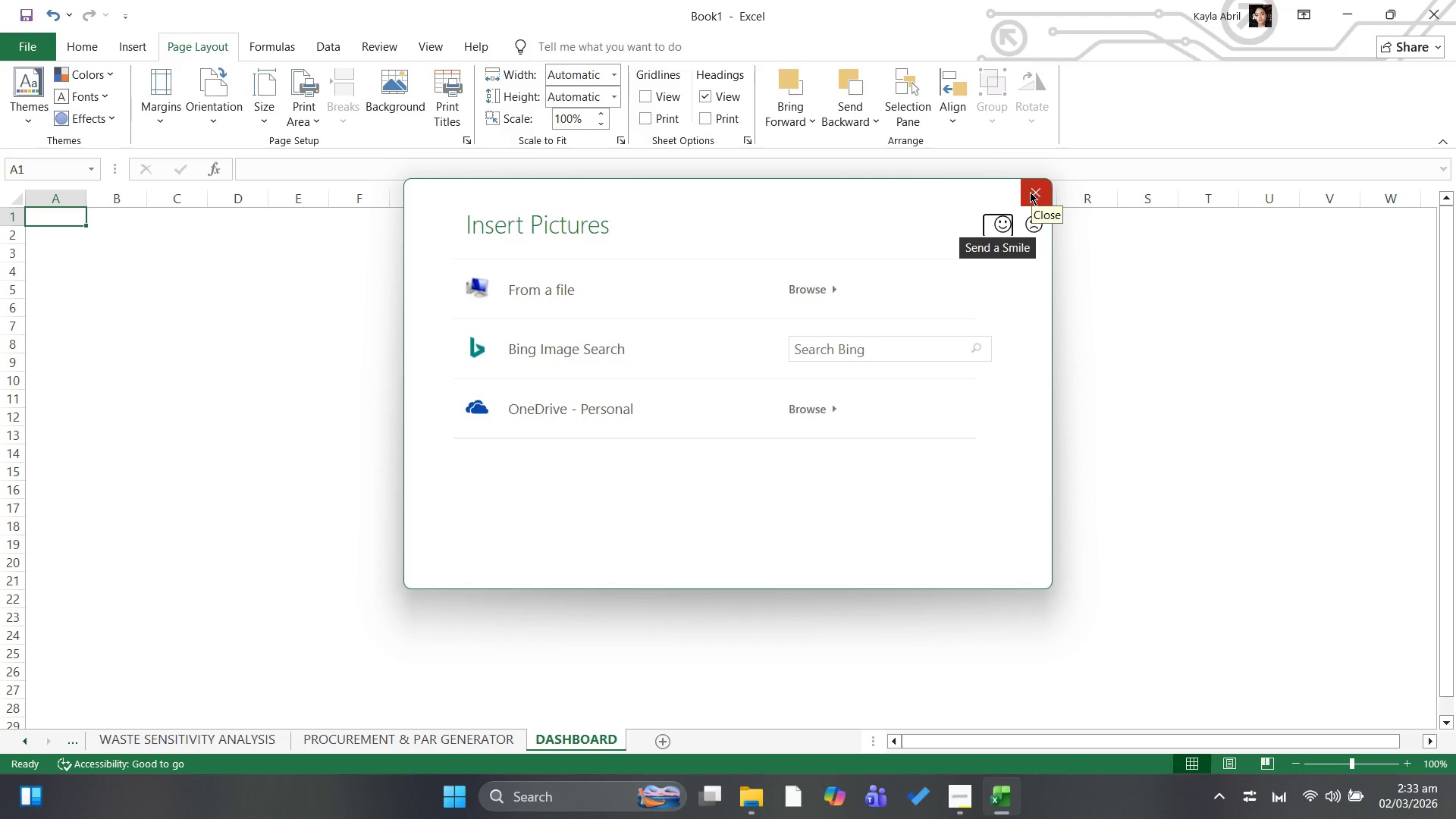 
wait(8.61)
 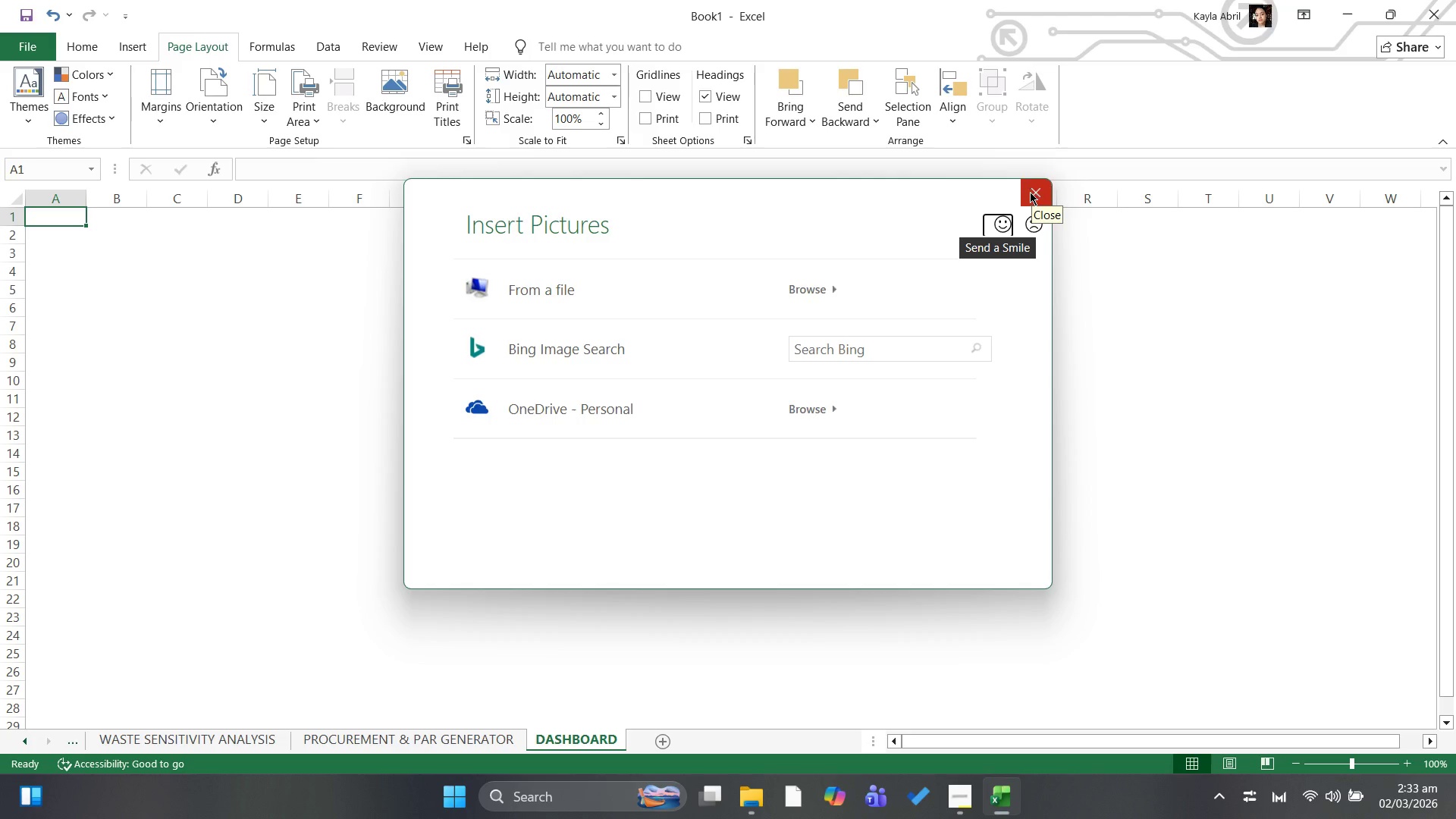 
mouse_move([99, 107])
 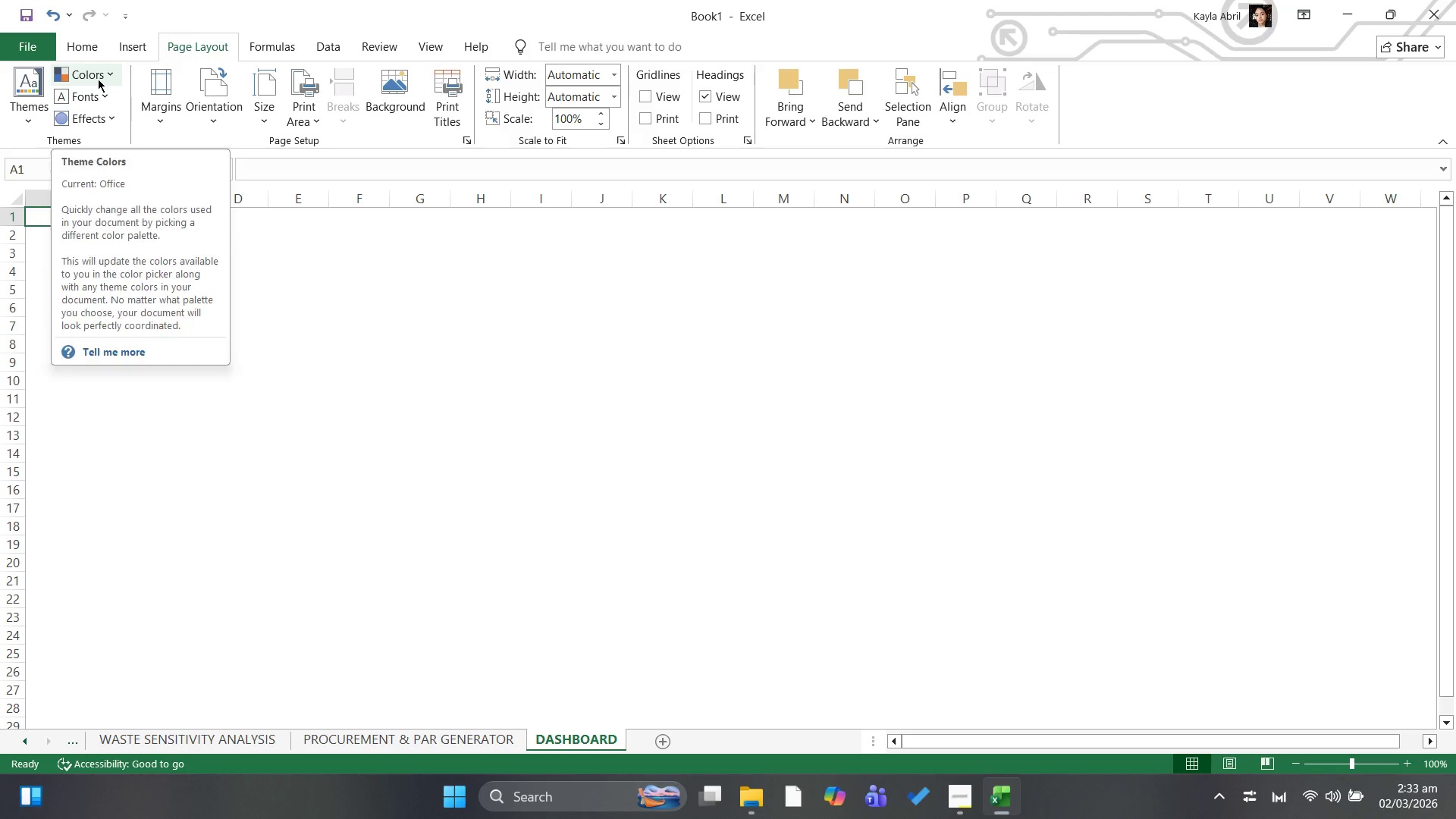 
left_click([98, 79])
 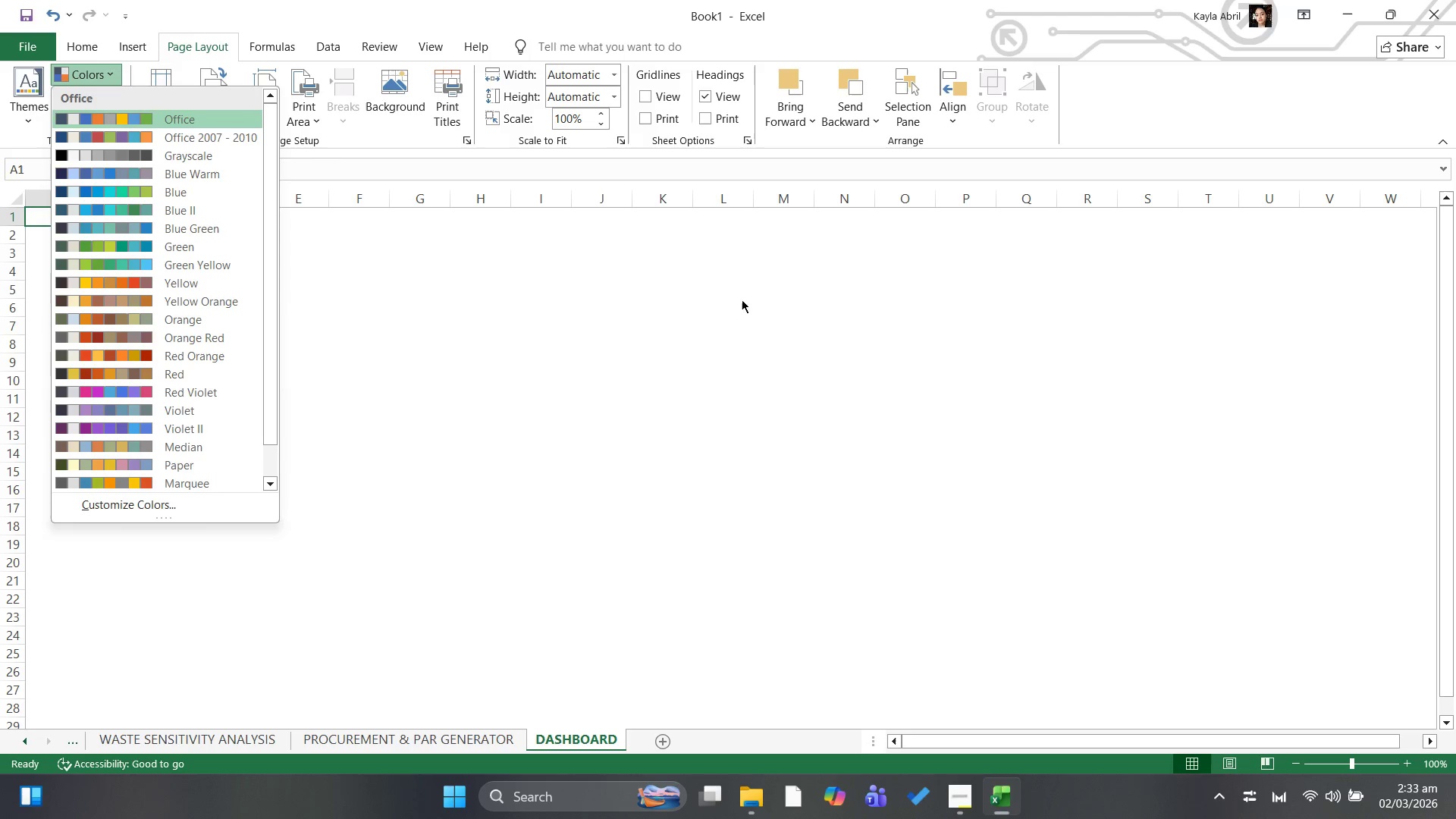 
left_click([740, 343])
 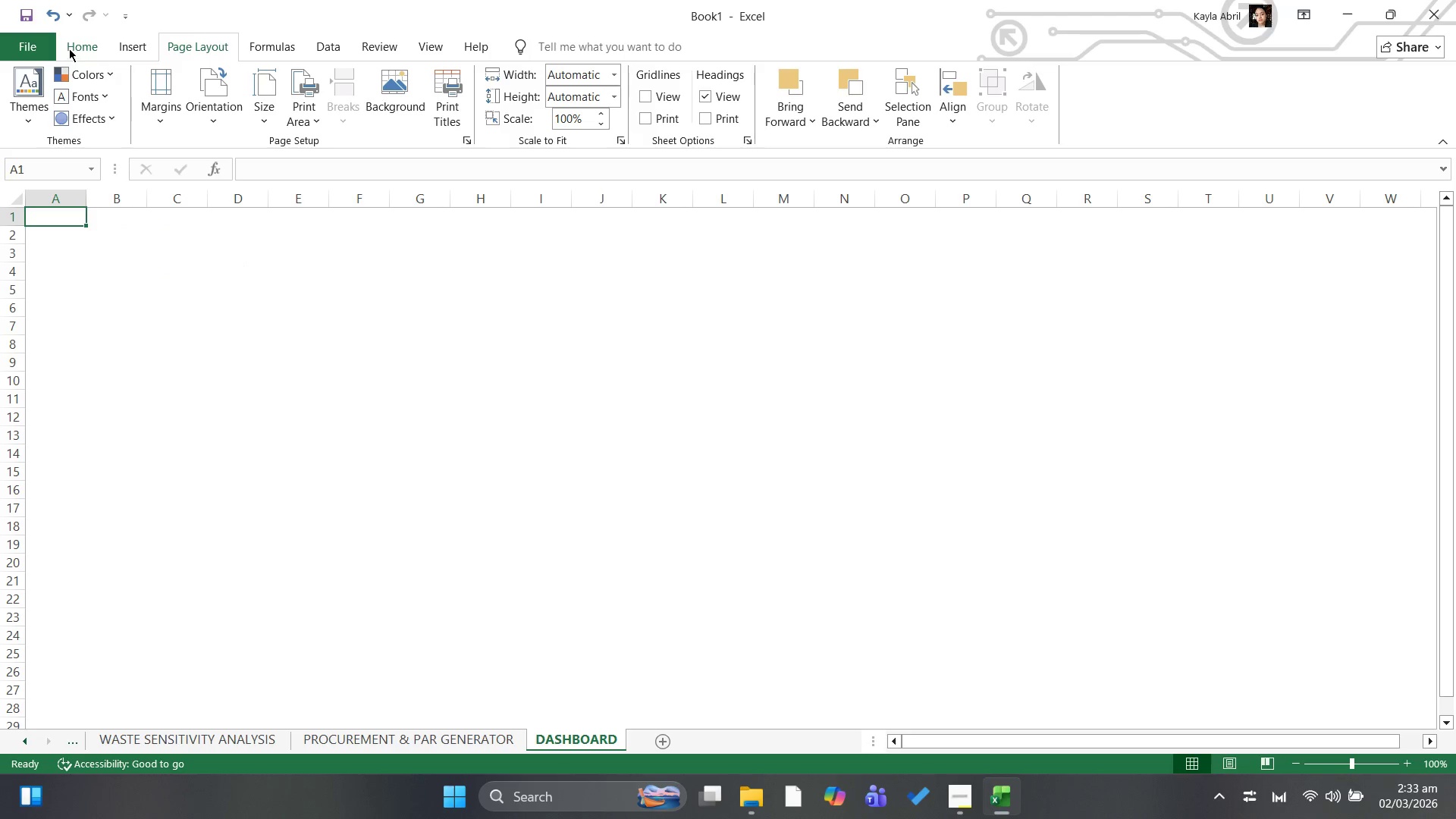 
left_click([90, 46])
 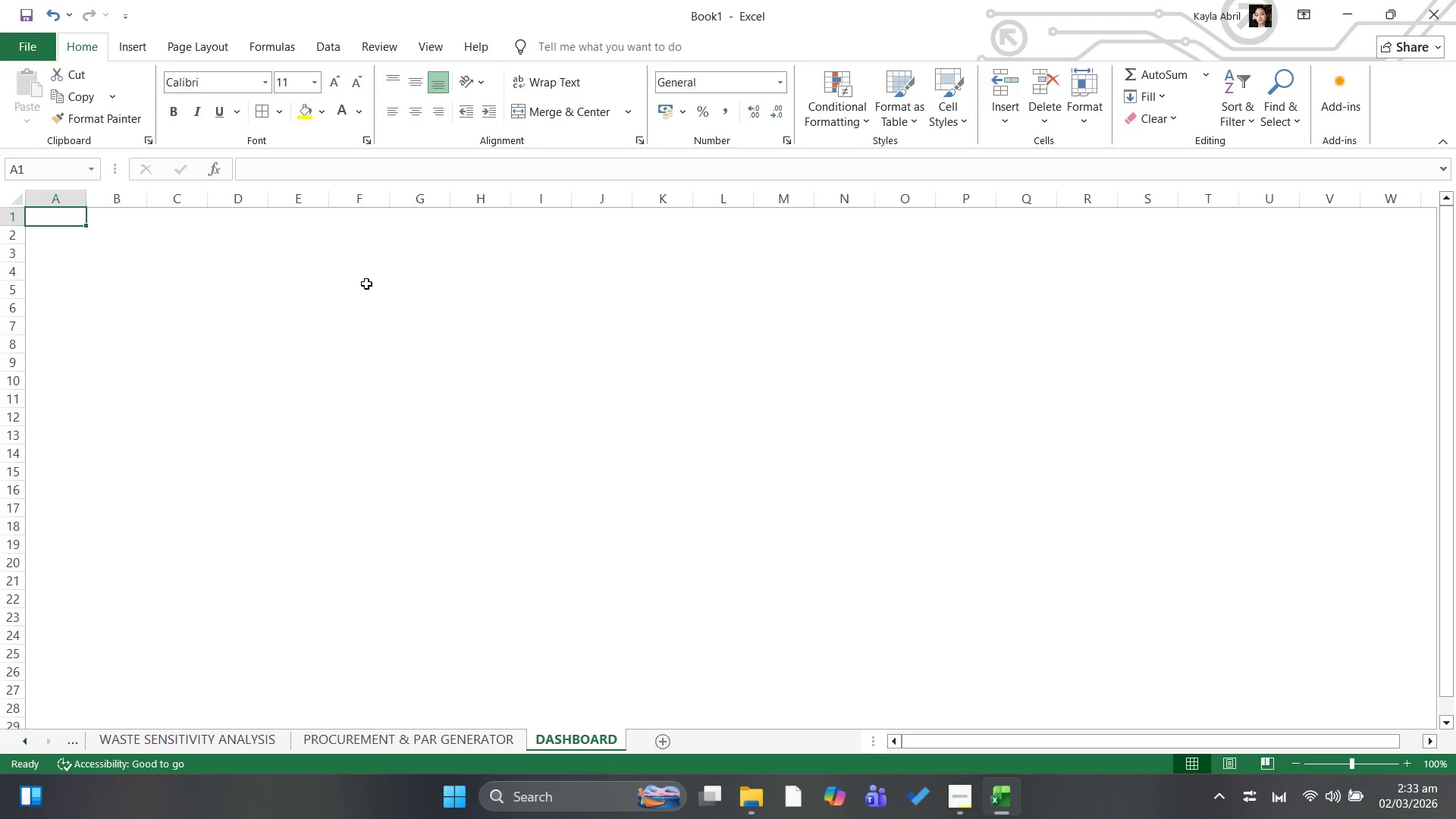 
key(Control+A)
 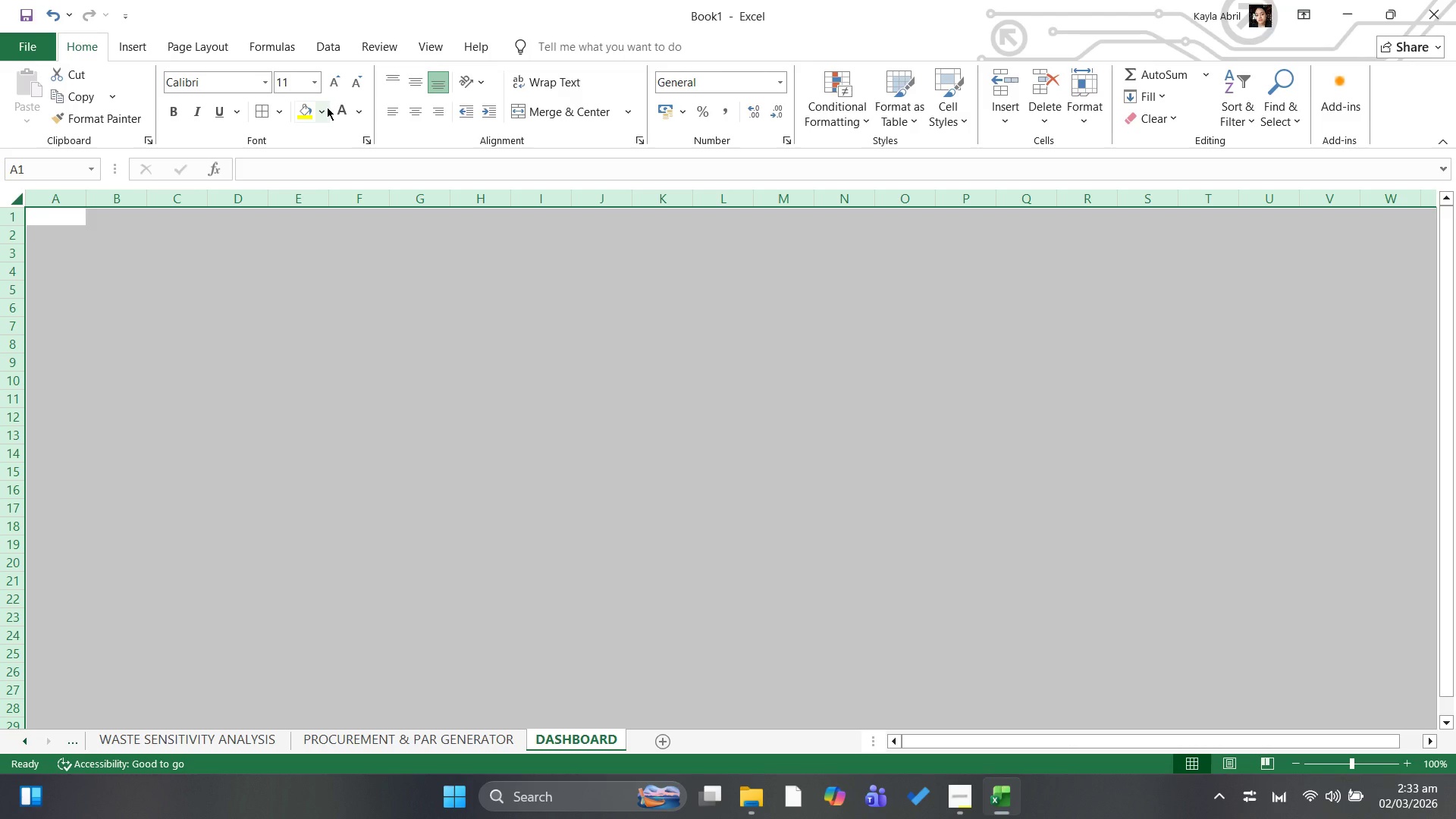 
left_click([327, 107])
 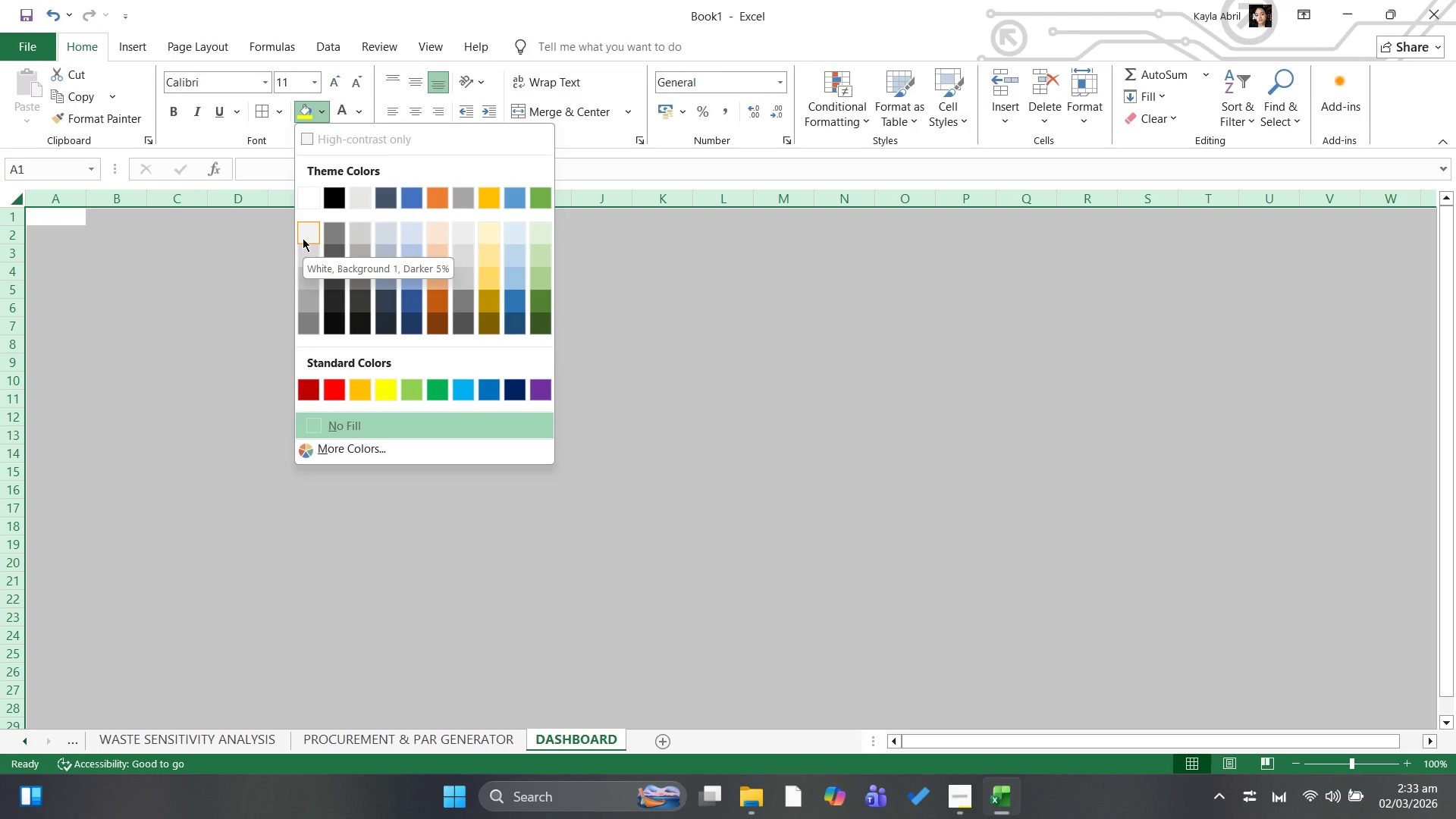 
left_click([303, 238])
 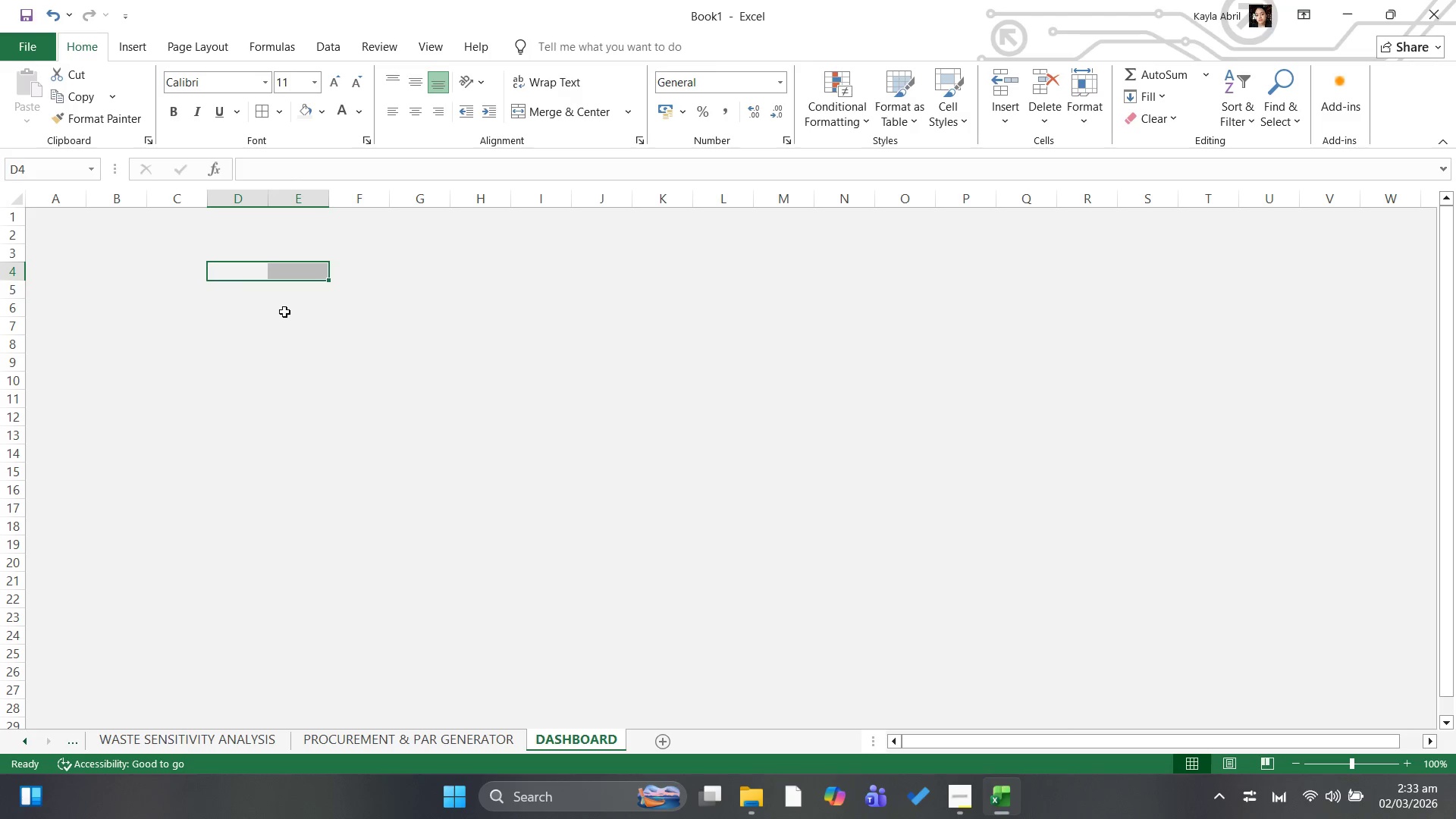 
left_click([160, 246])
 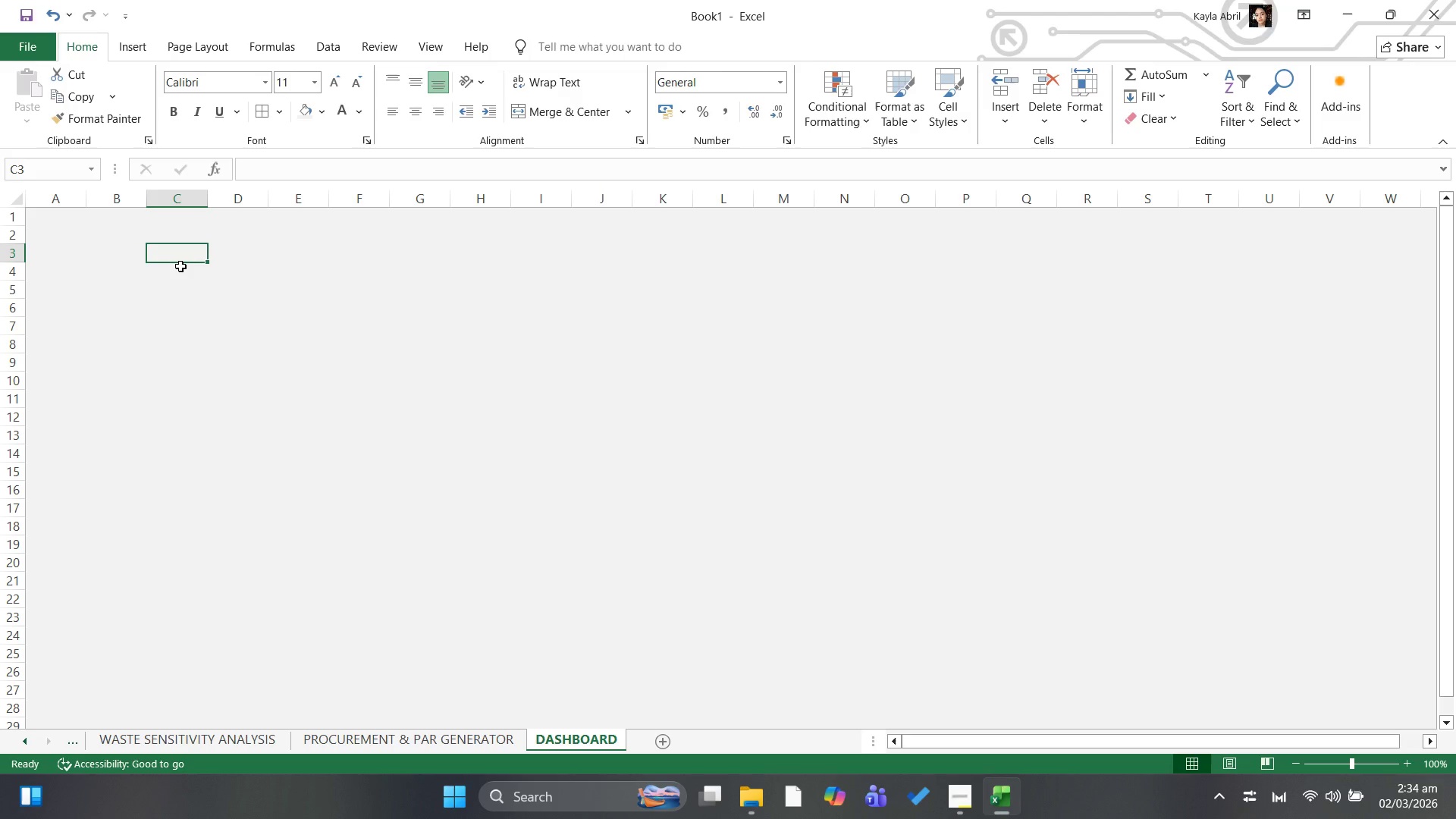 
wait(36.67)
 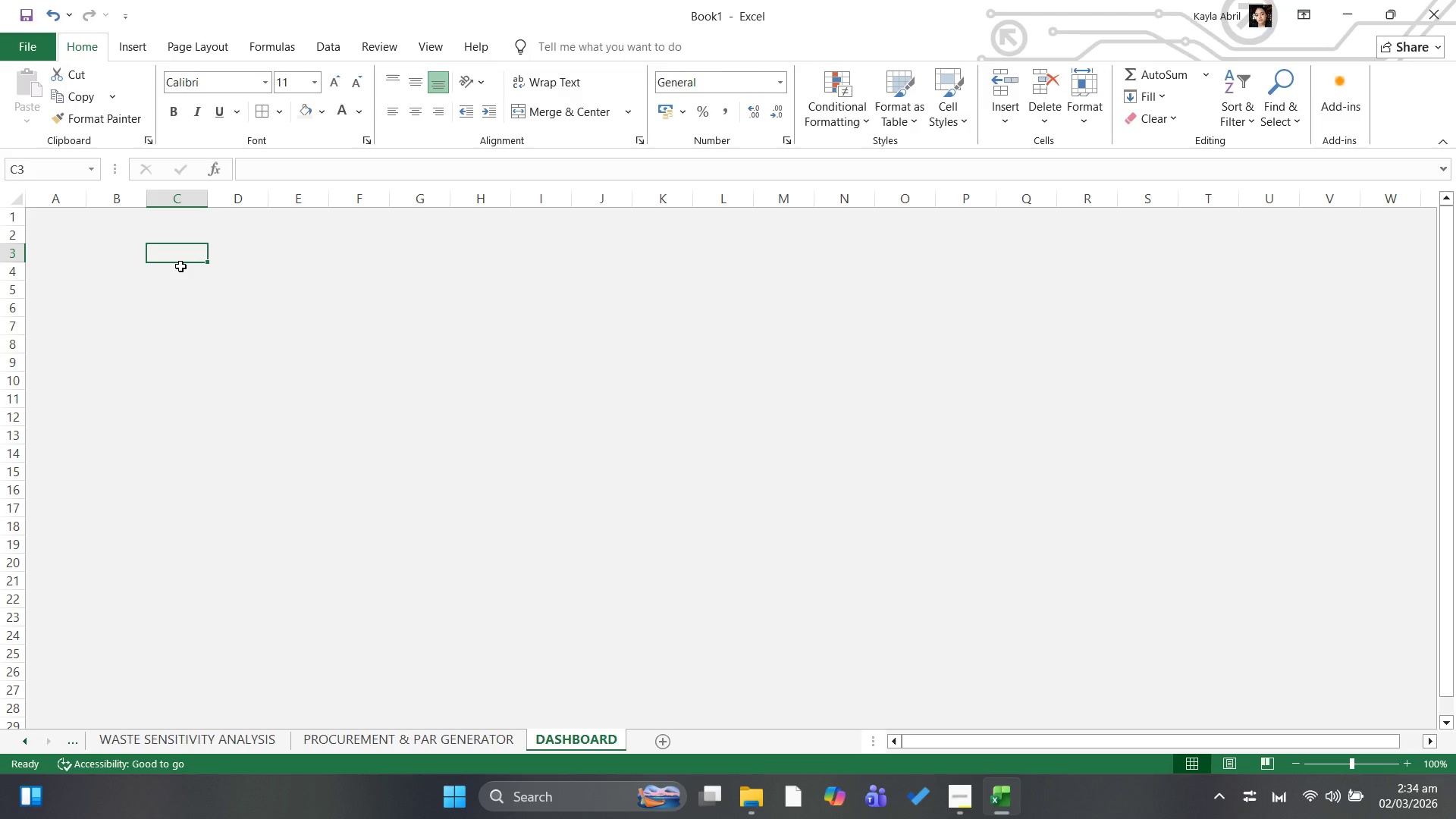 
left_click([80, 234])
 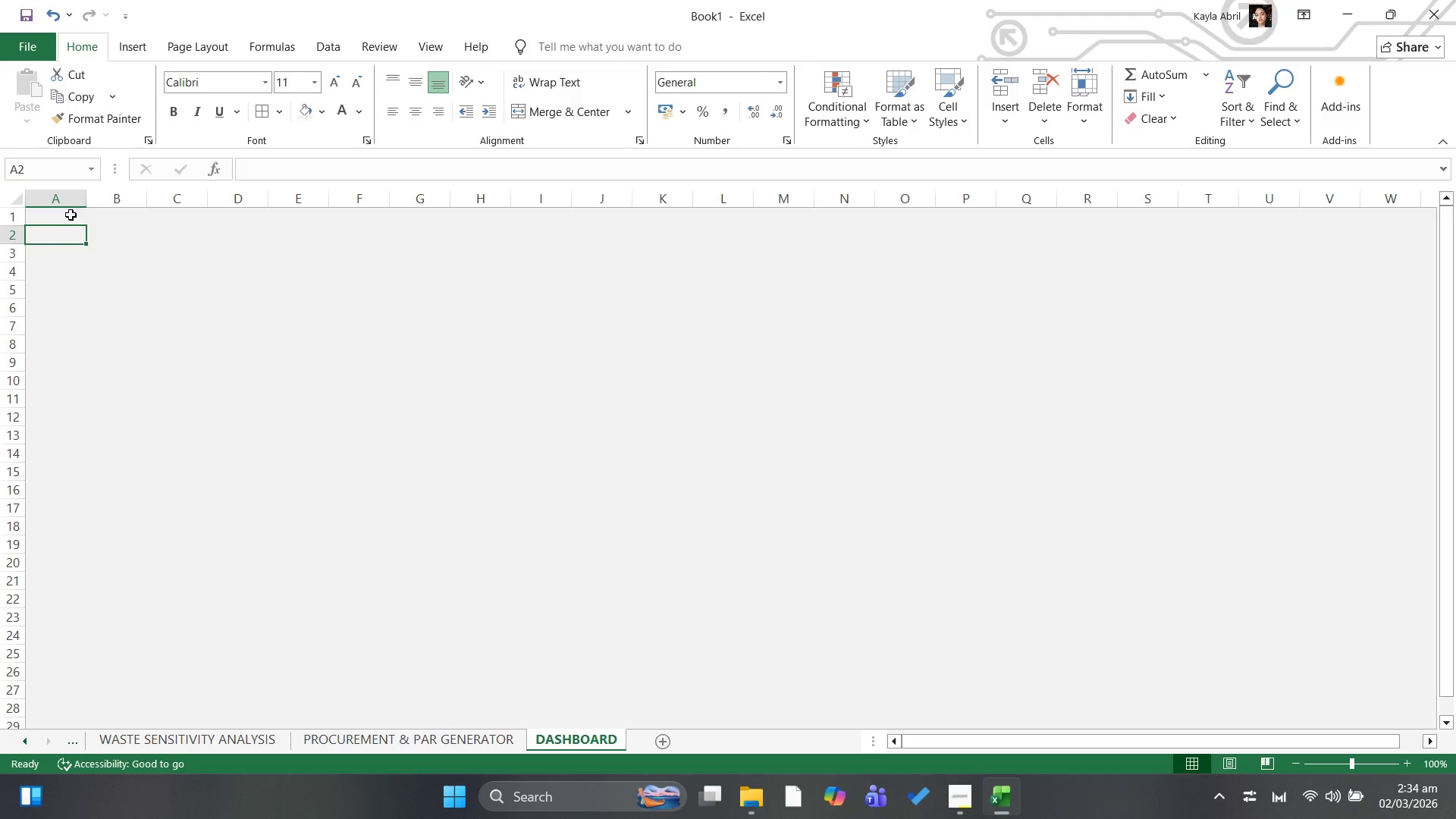 
left_click([71, 213])
 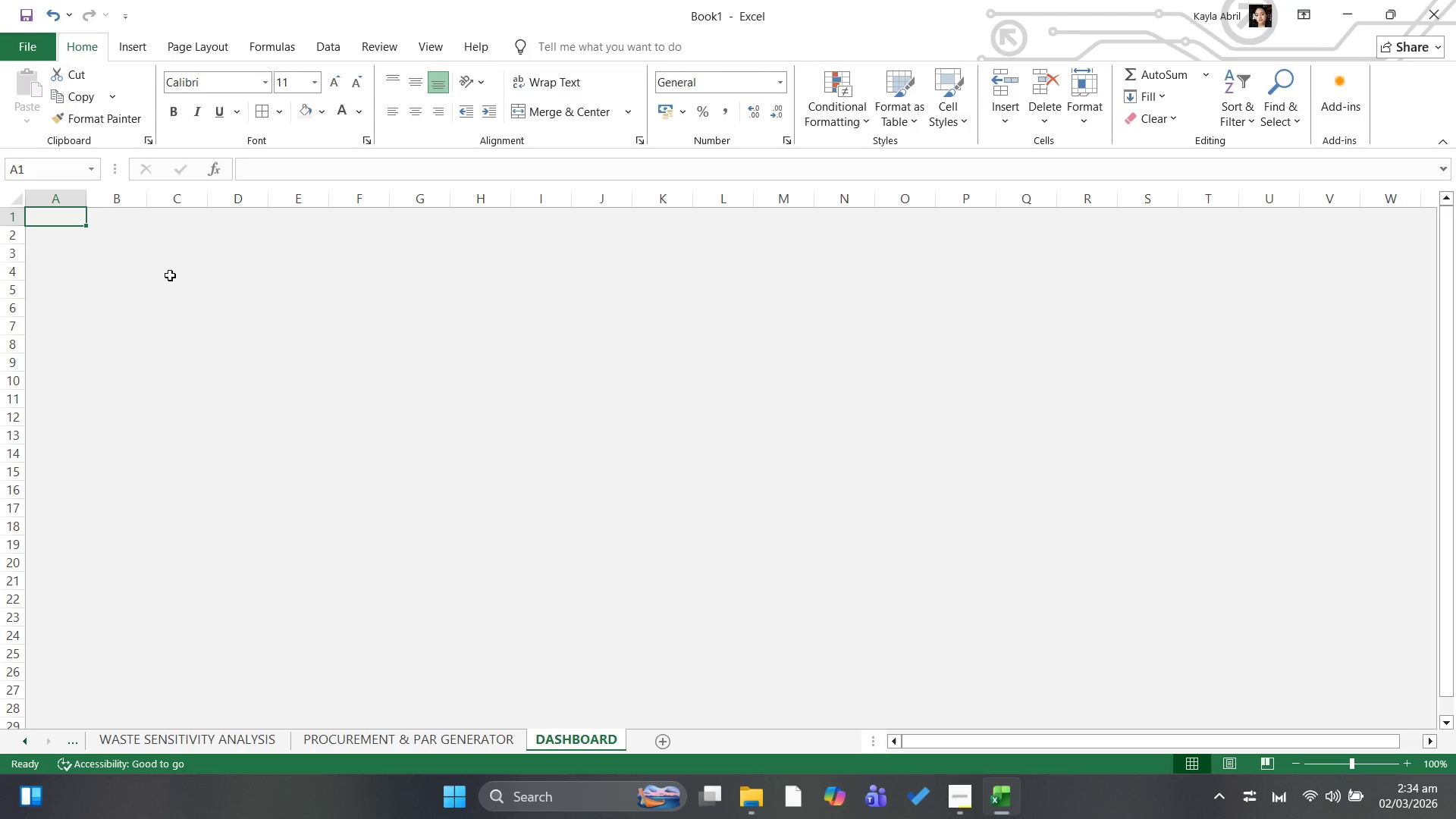 
left_click([128, 241])
 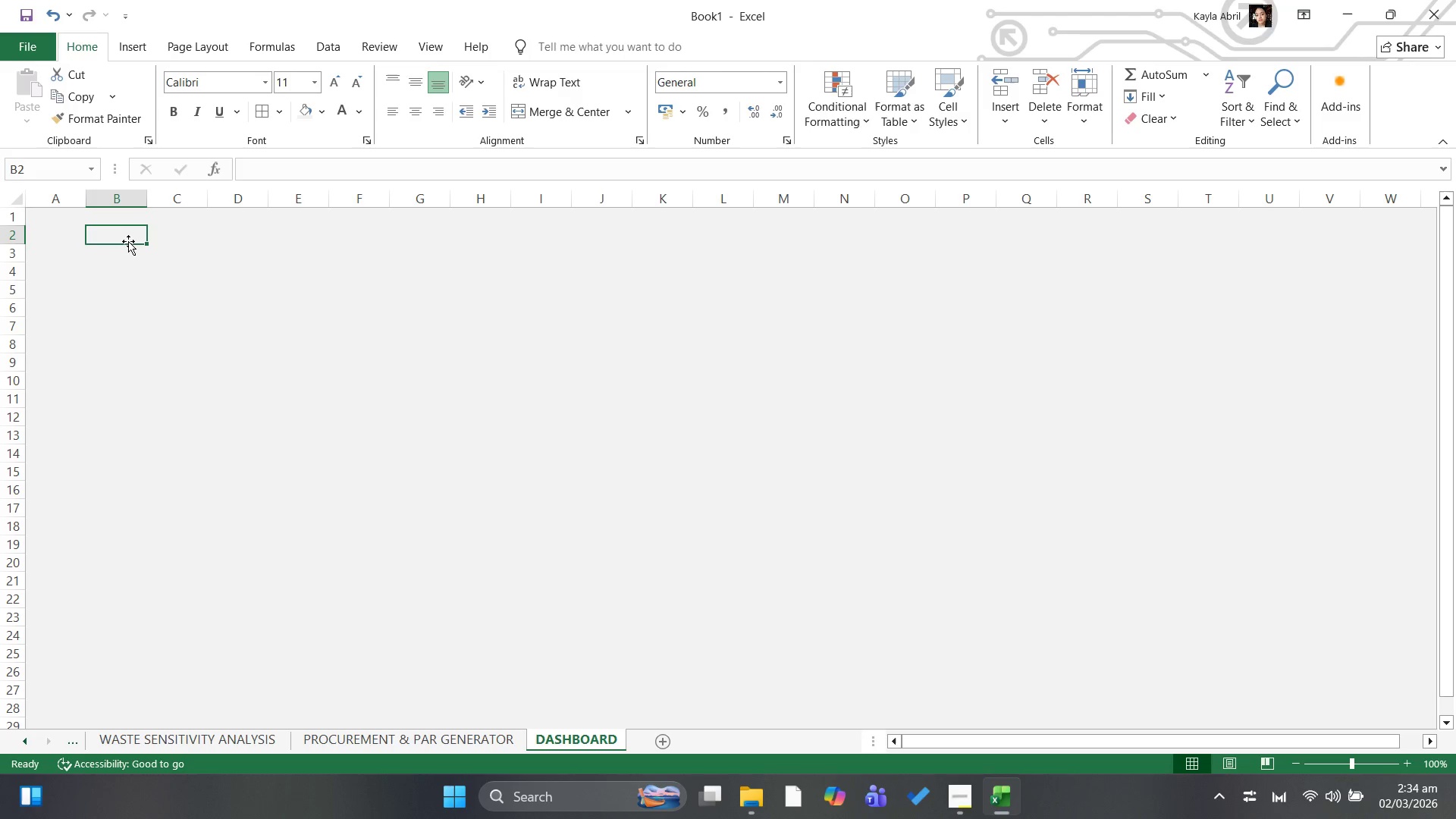 
type(ROOT A)
key(Backspace)
type(& RIND)
 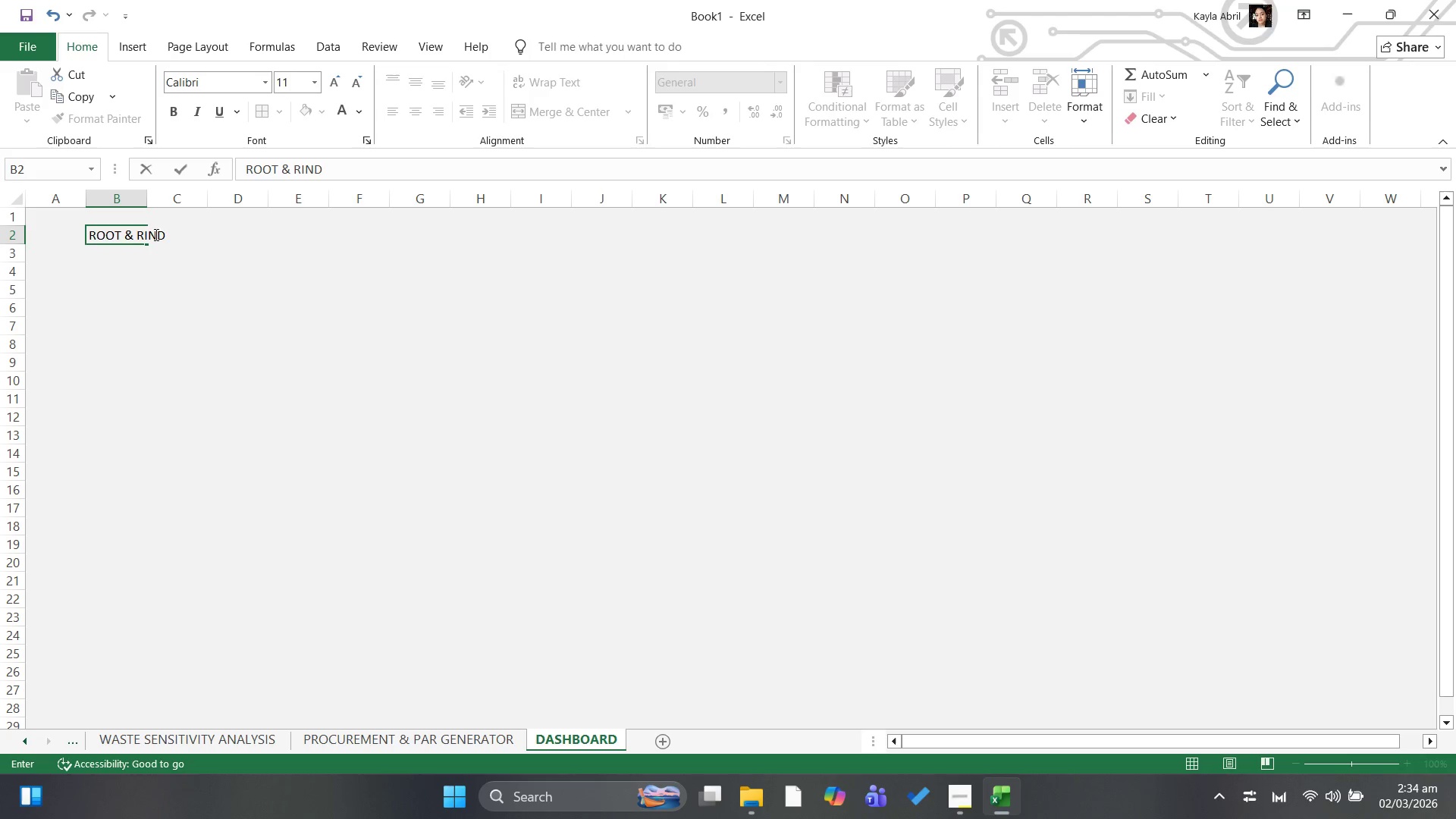 
key(Control+A)
 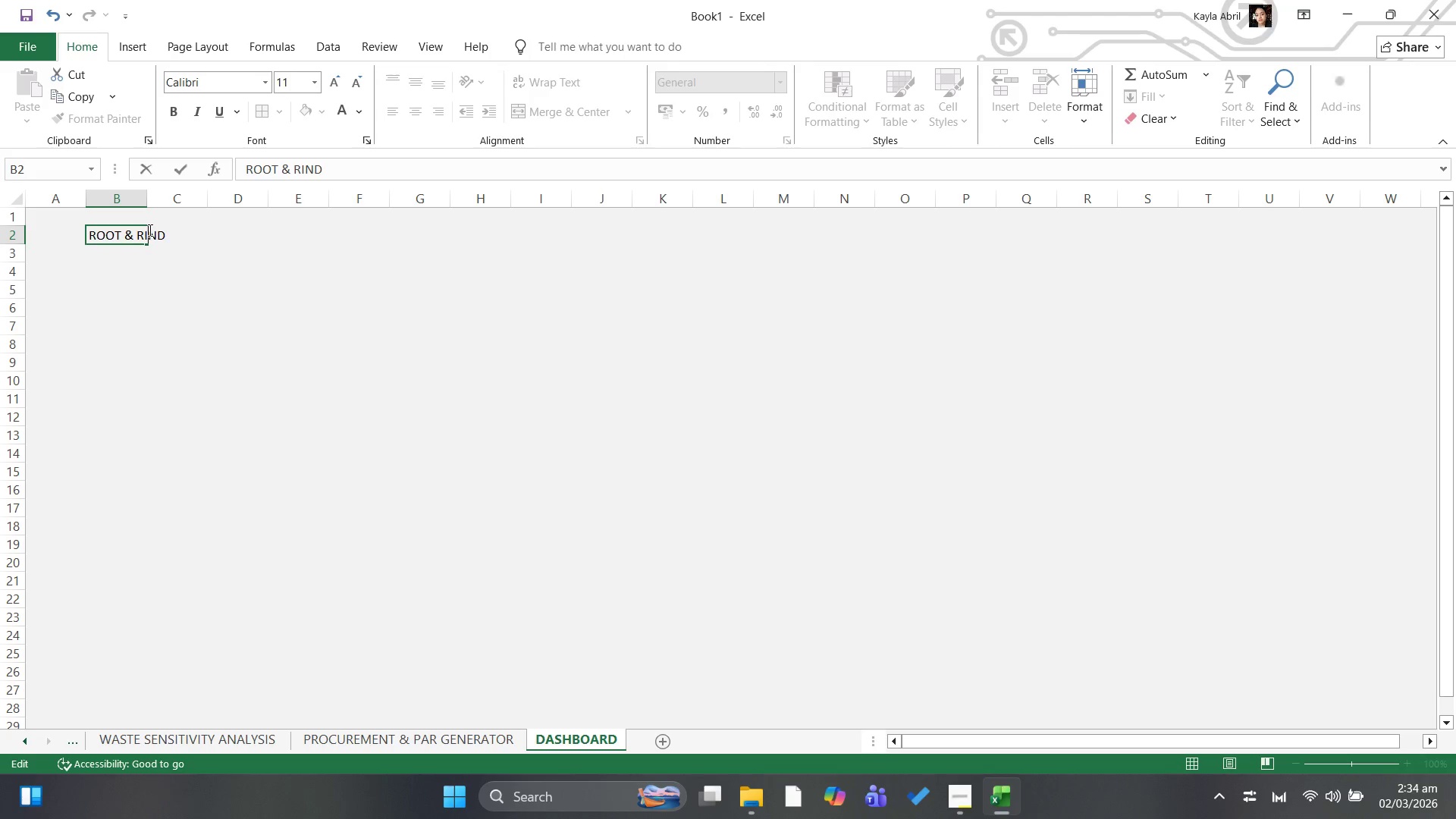 
key(Control+A)
 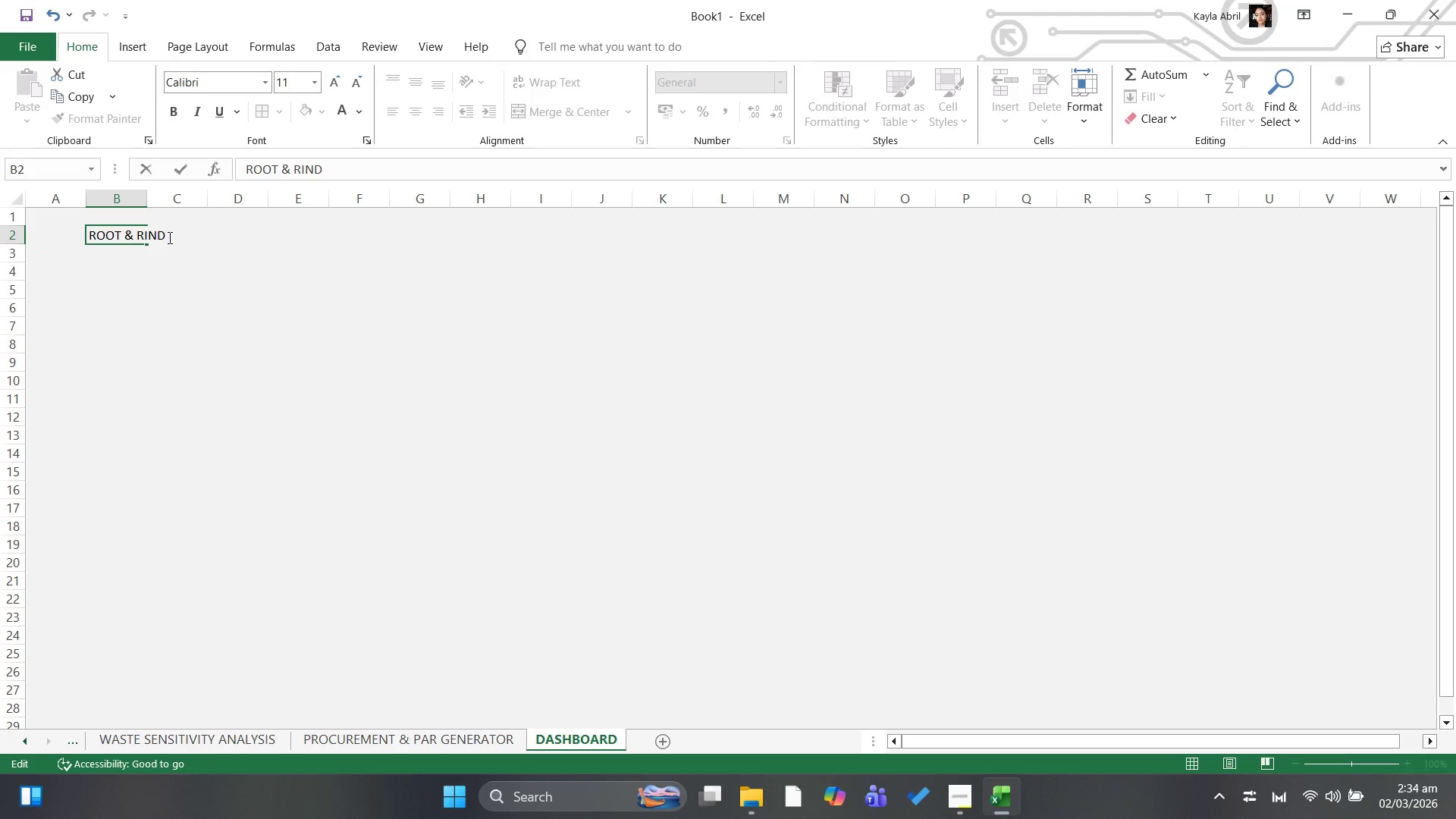 
left_click_drag(start_coordinate=[171, 237], to_coordinate=[93, 240])
 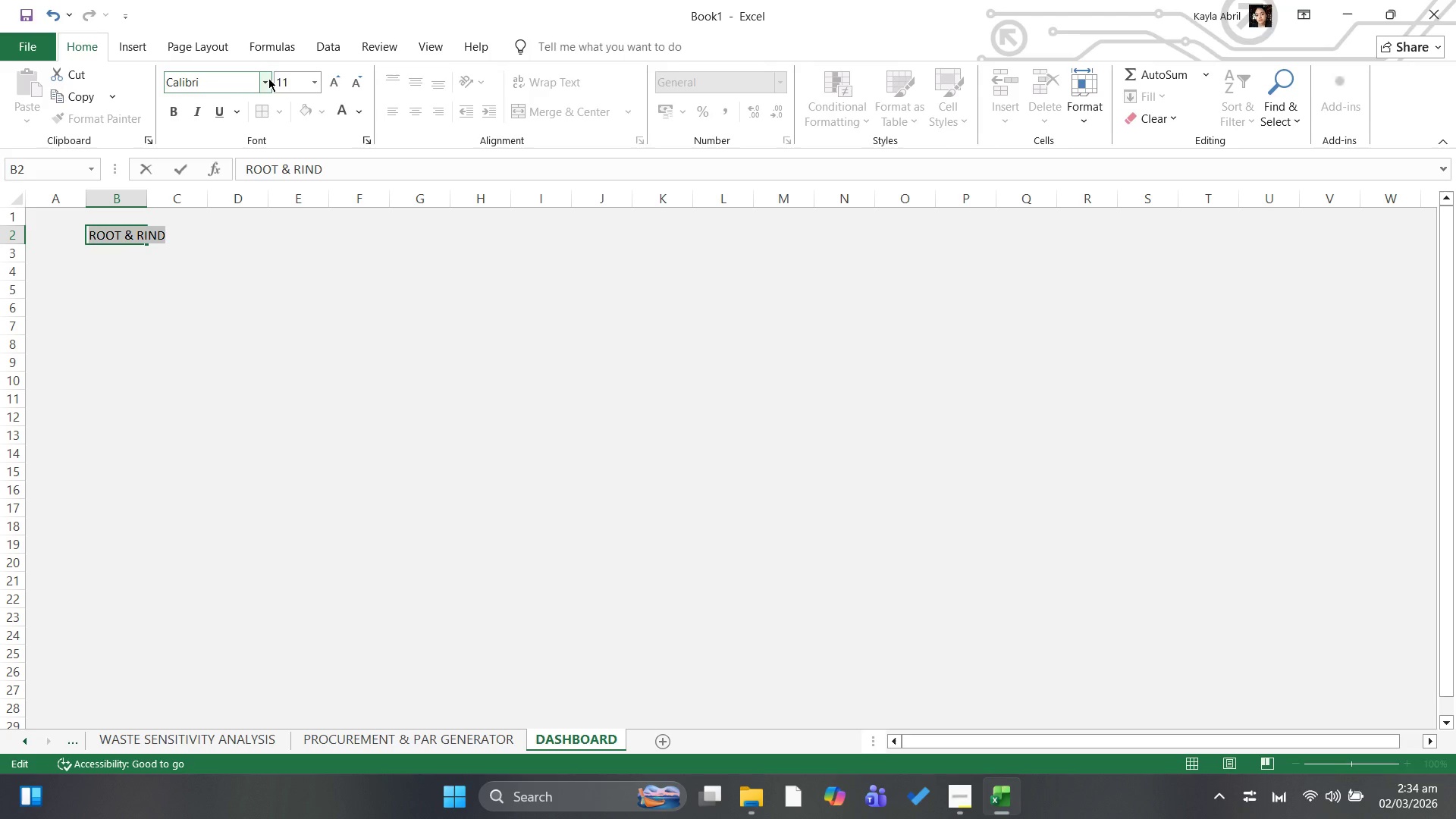 
left_click([268, 78])
 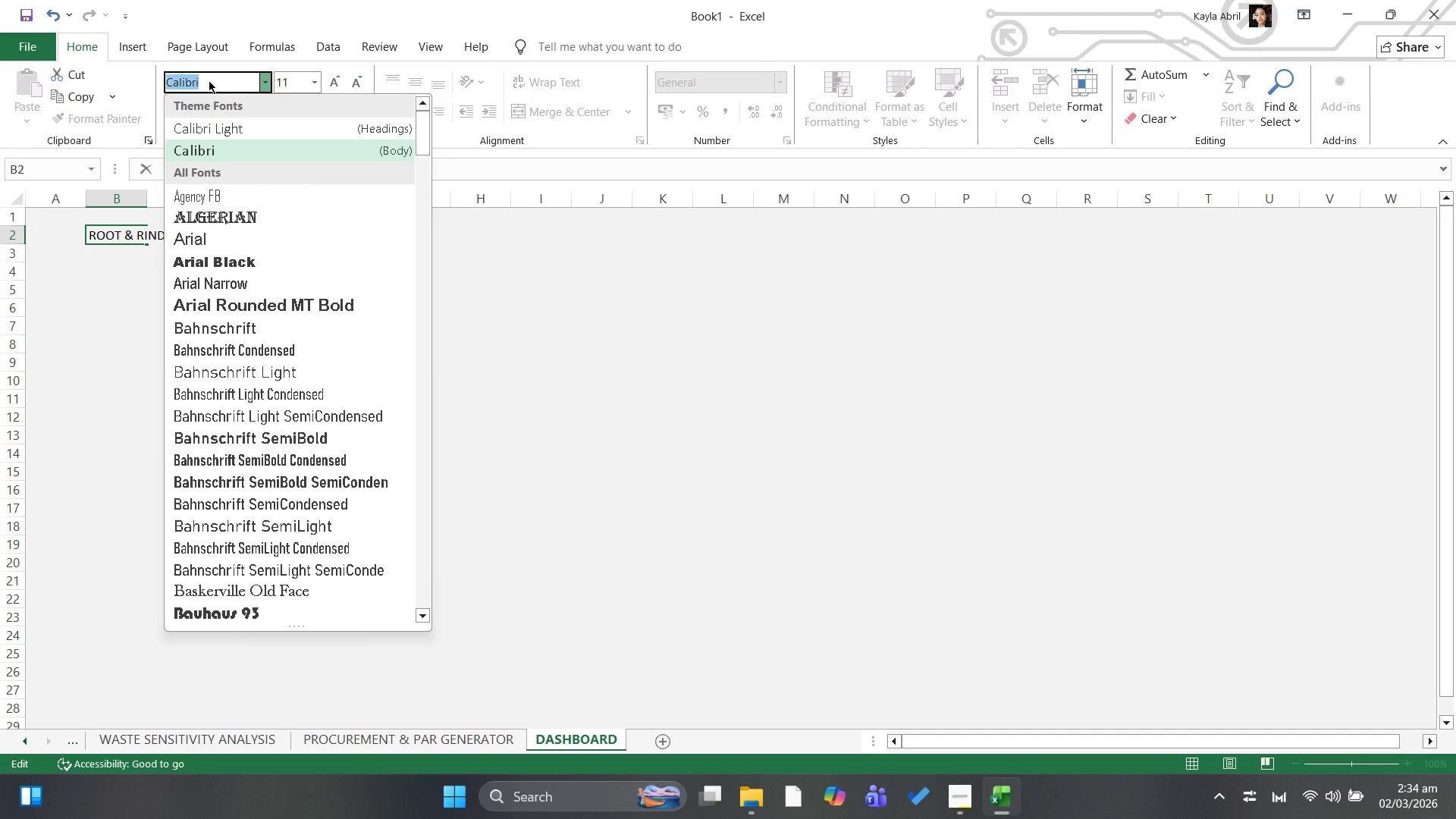 
type(PLAYF)
 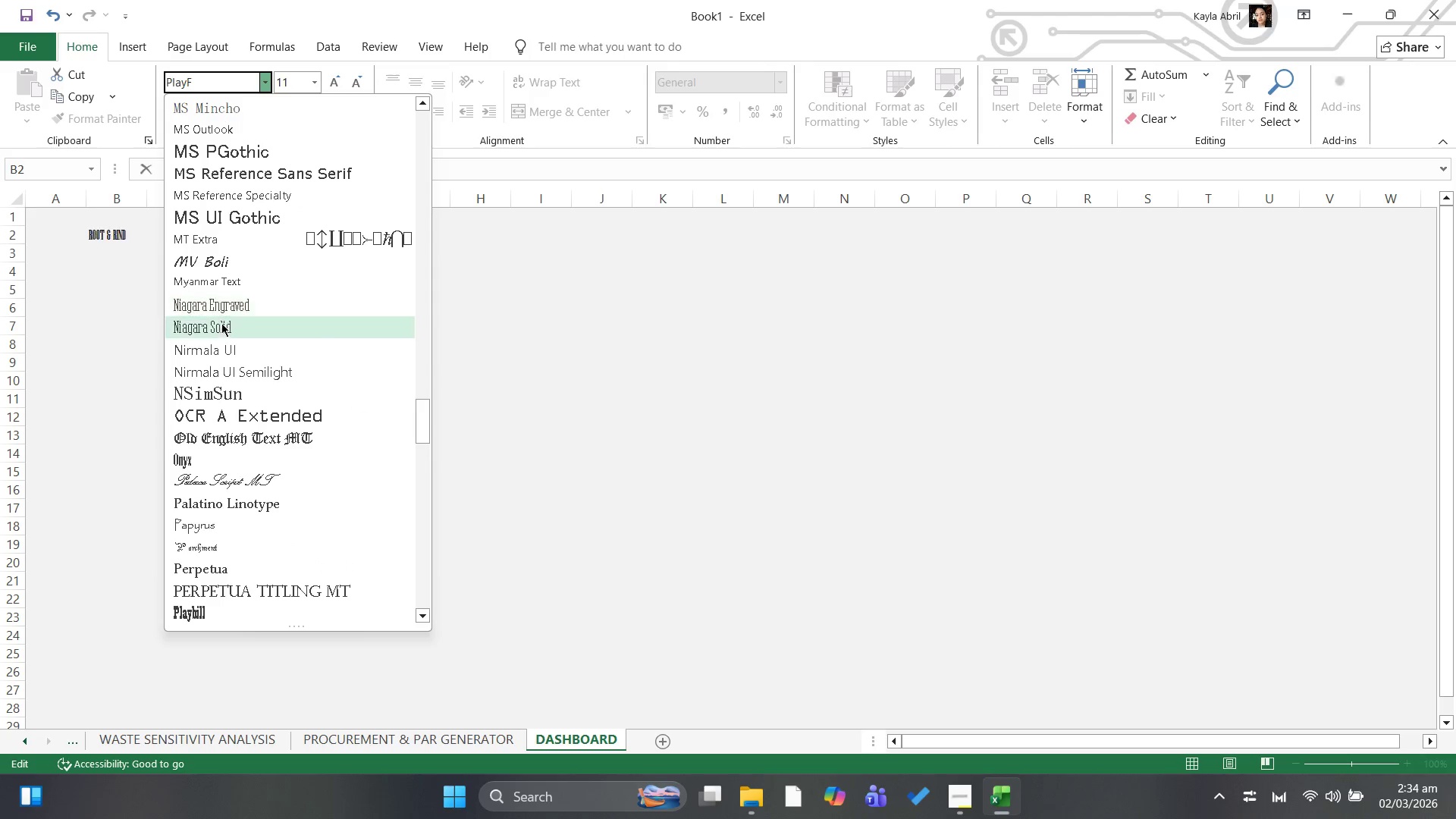 
scroll: coordinate [259, 406], scroll_direction: down, amount: 3.0
 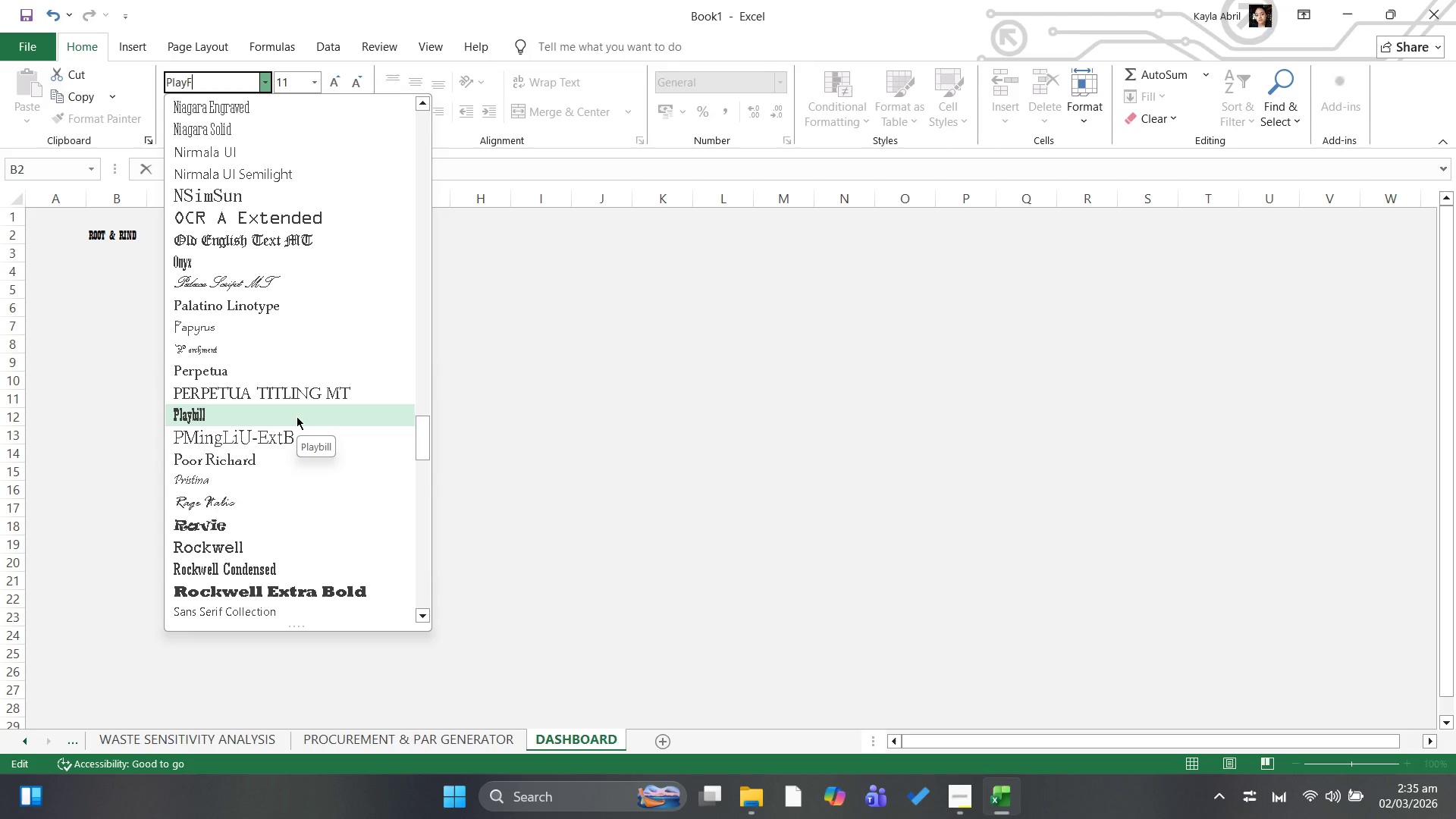 
wait(22.56)
 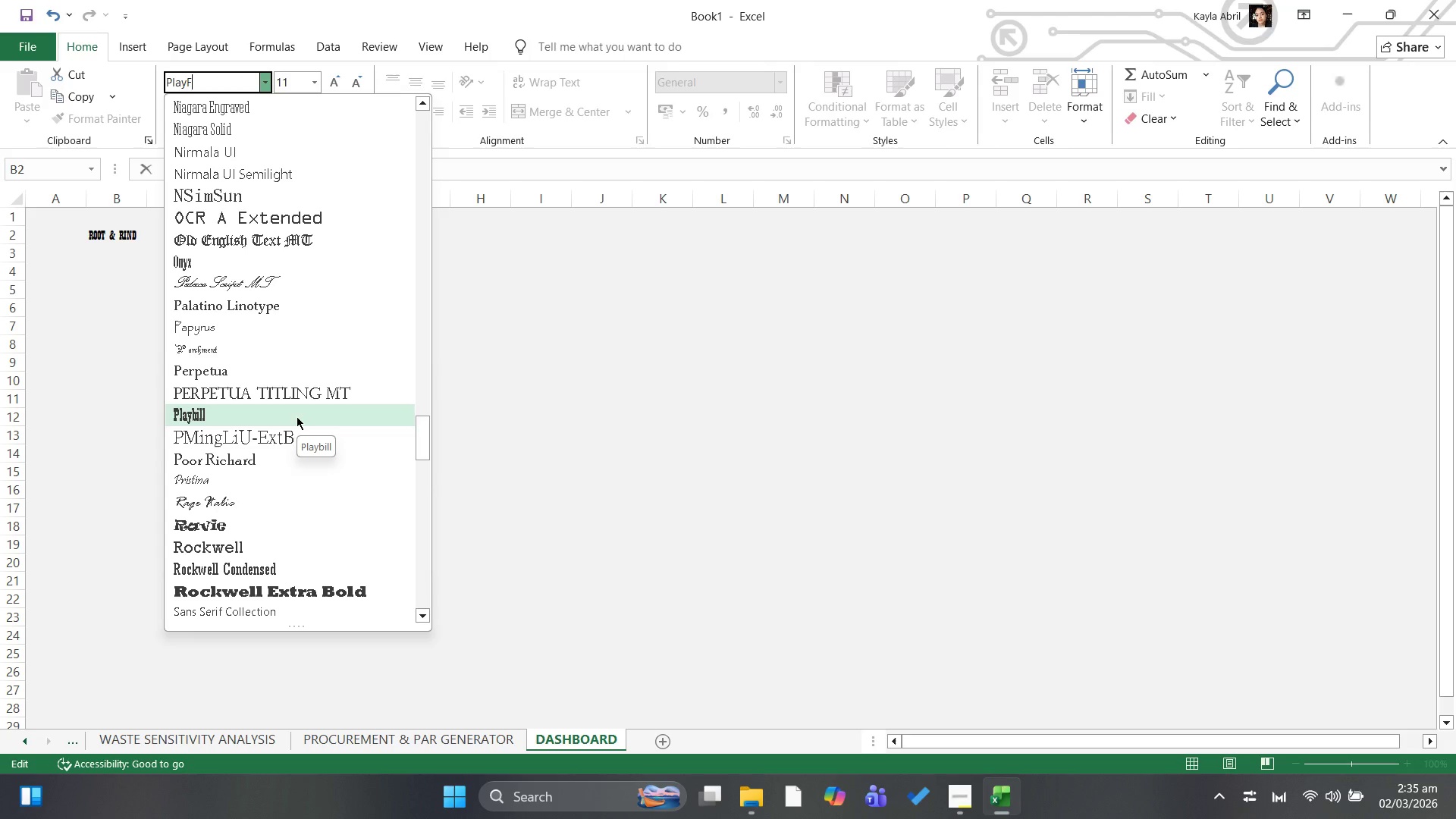 
key(Backspace)
 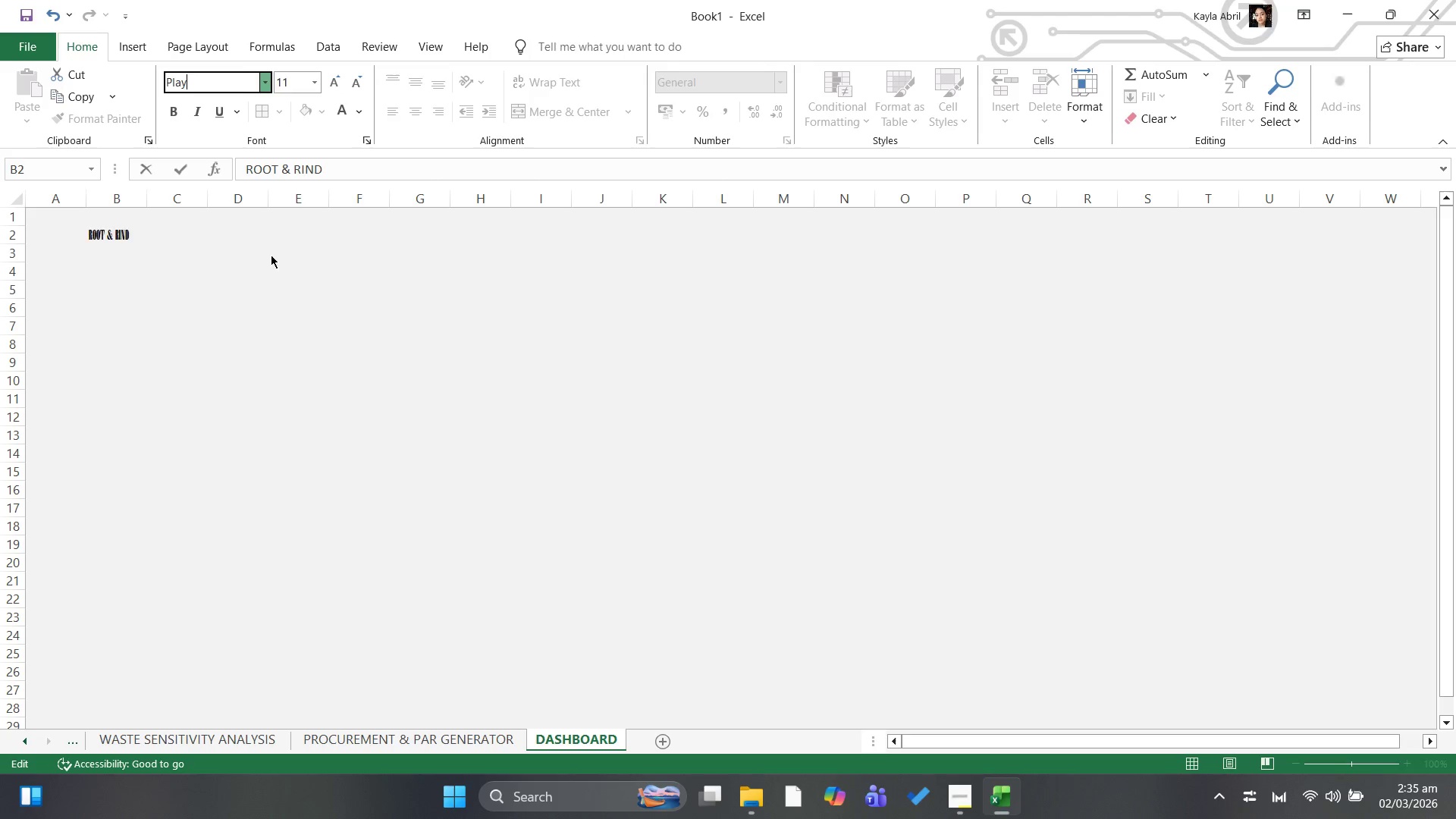 
key(Tab)
 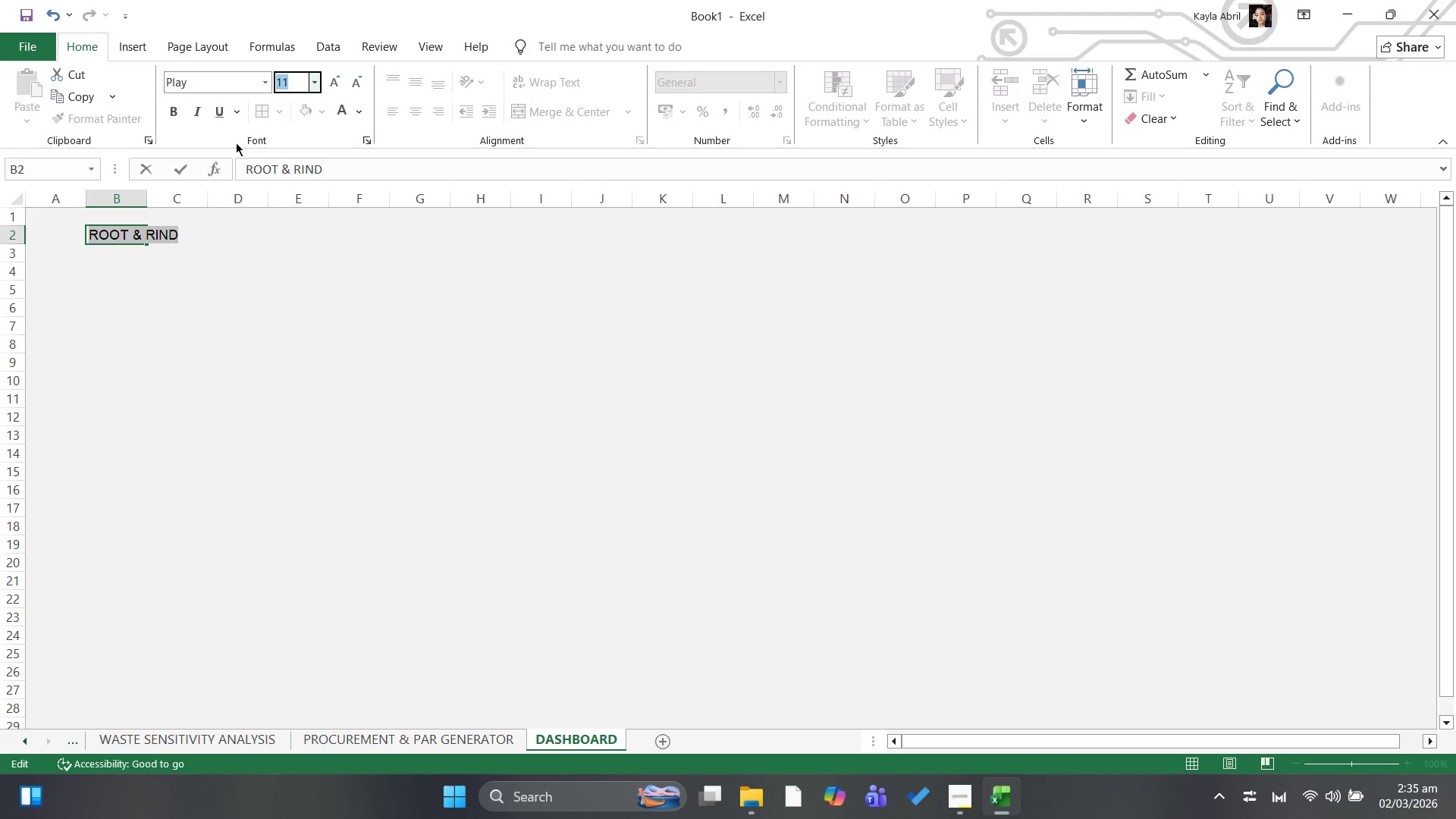 
left_click([214, 86])
 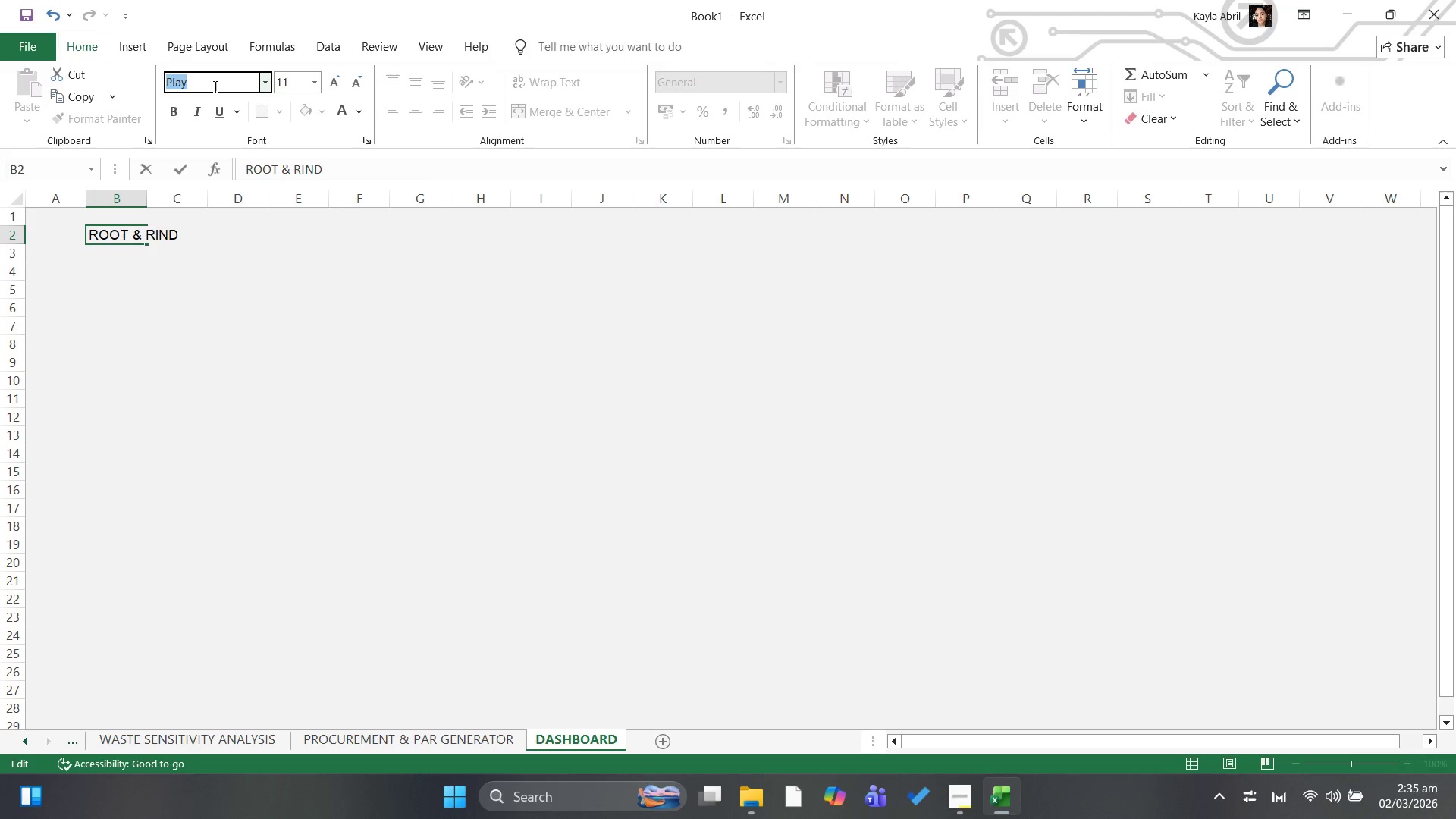 
left_click([214, 86])
 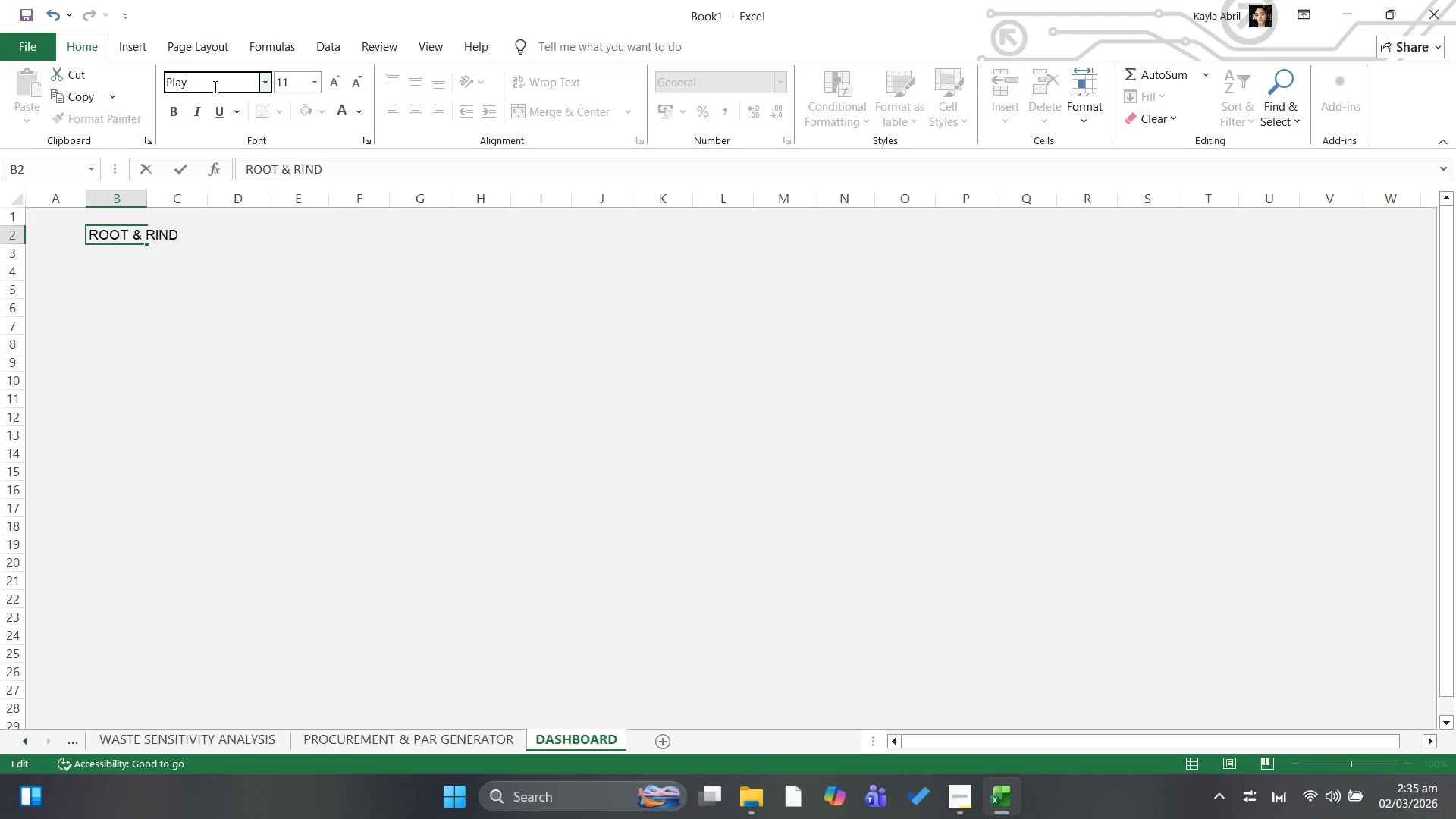 
type(FAIR)
key(Backspace)
key(Backspace)
key(Backspace)
key(Backspace)
type(fair)
 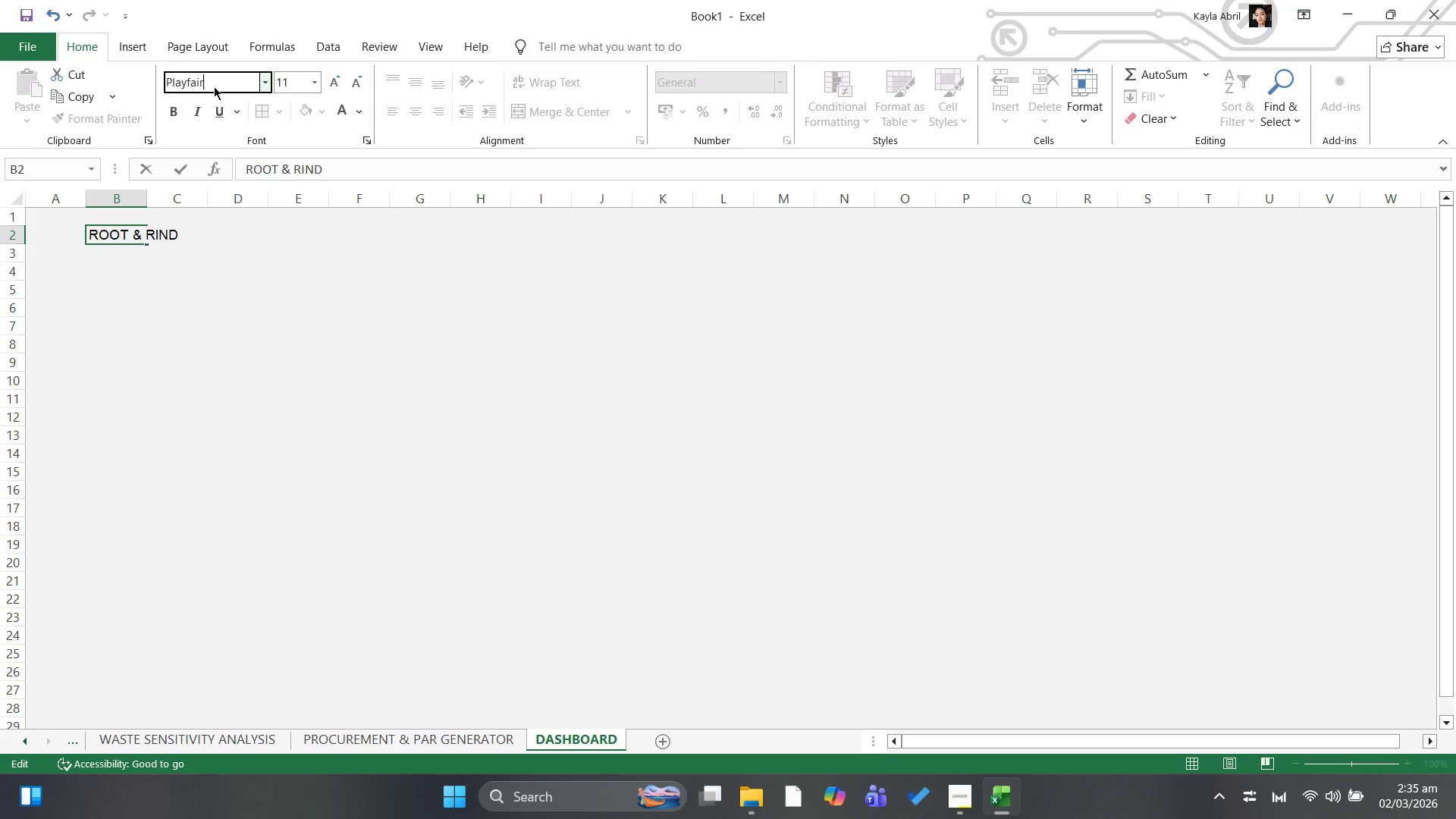 
key(Enter)
 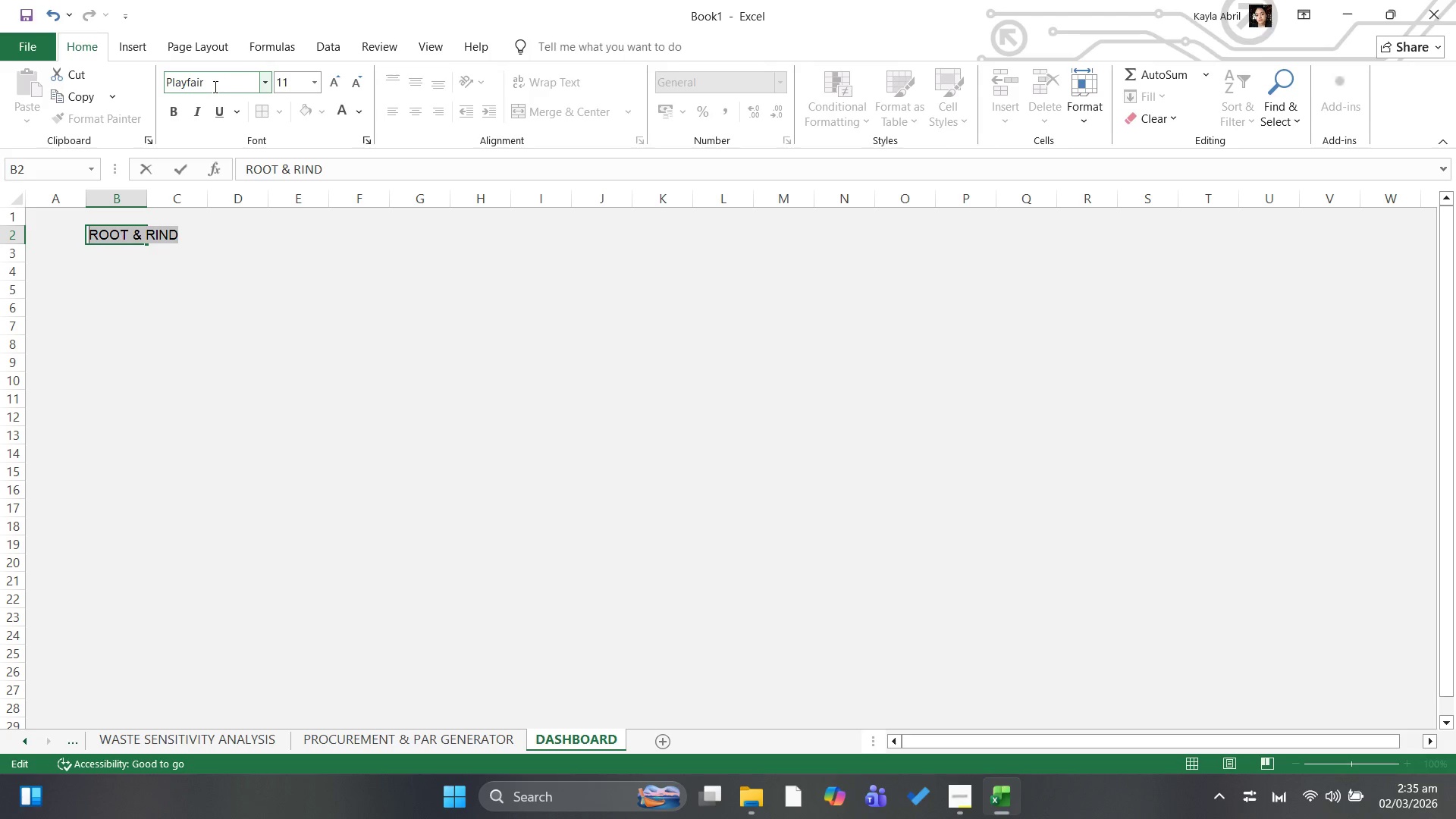 
left_click([214, 86])
 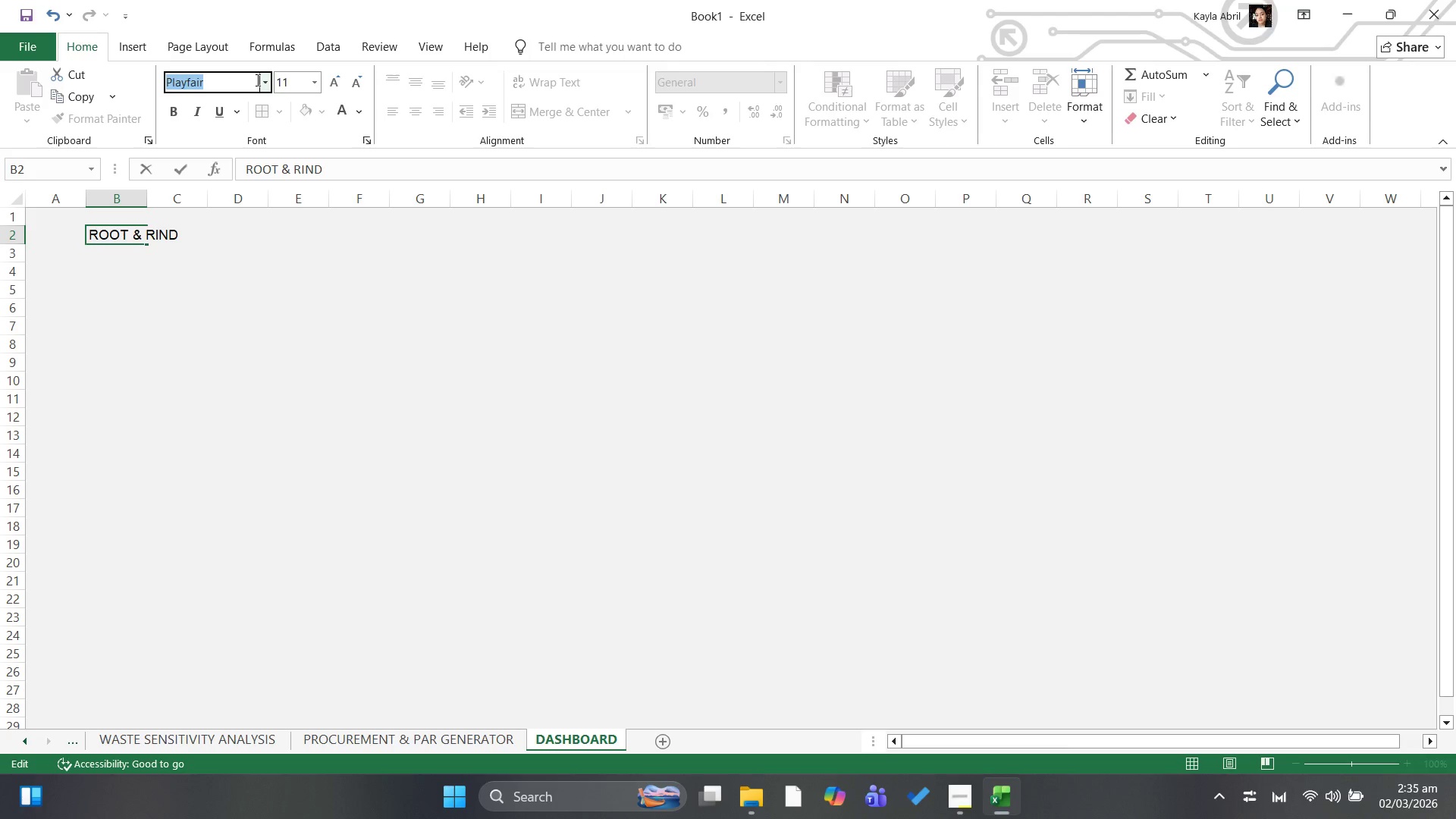 
left_click([265, 77])
 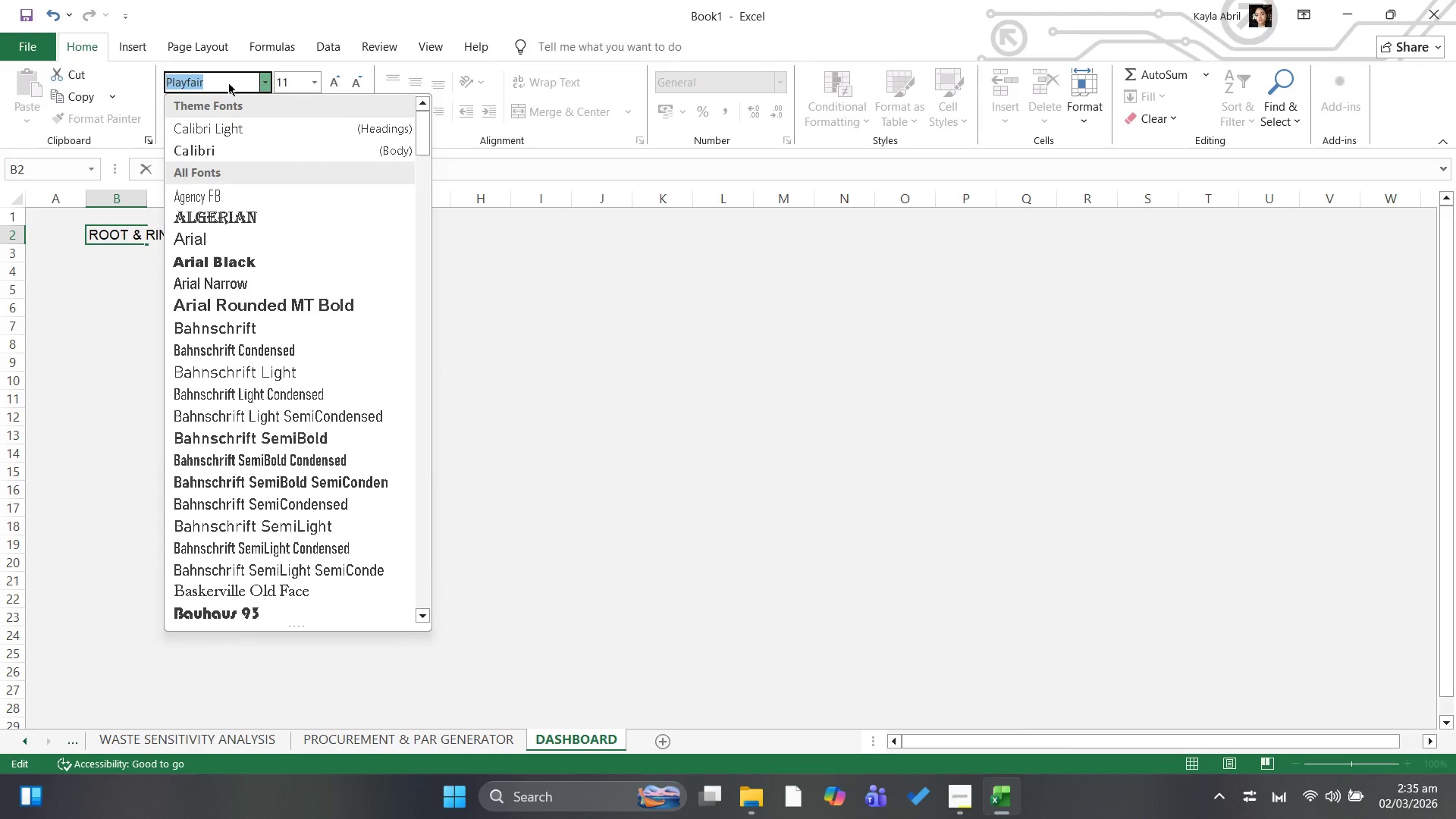 
left_click([228, 82])
 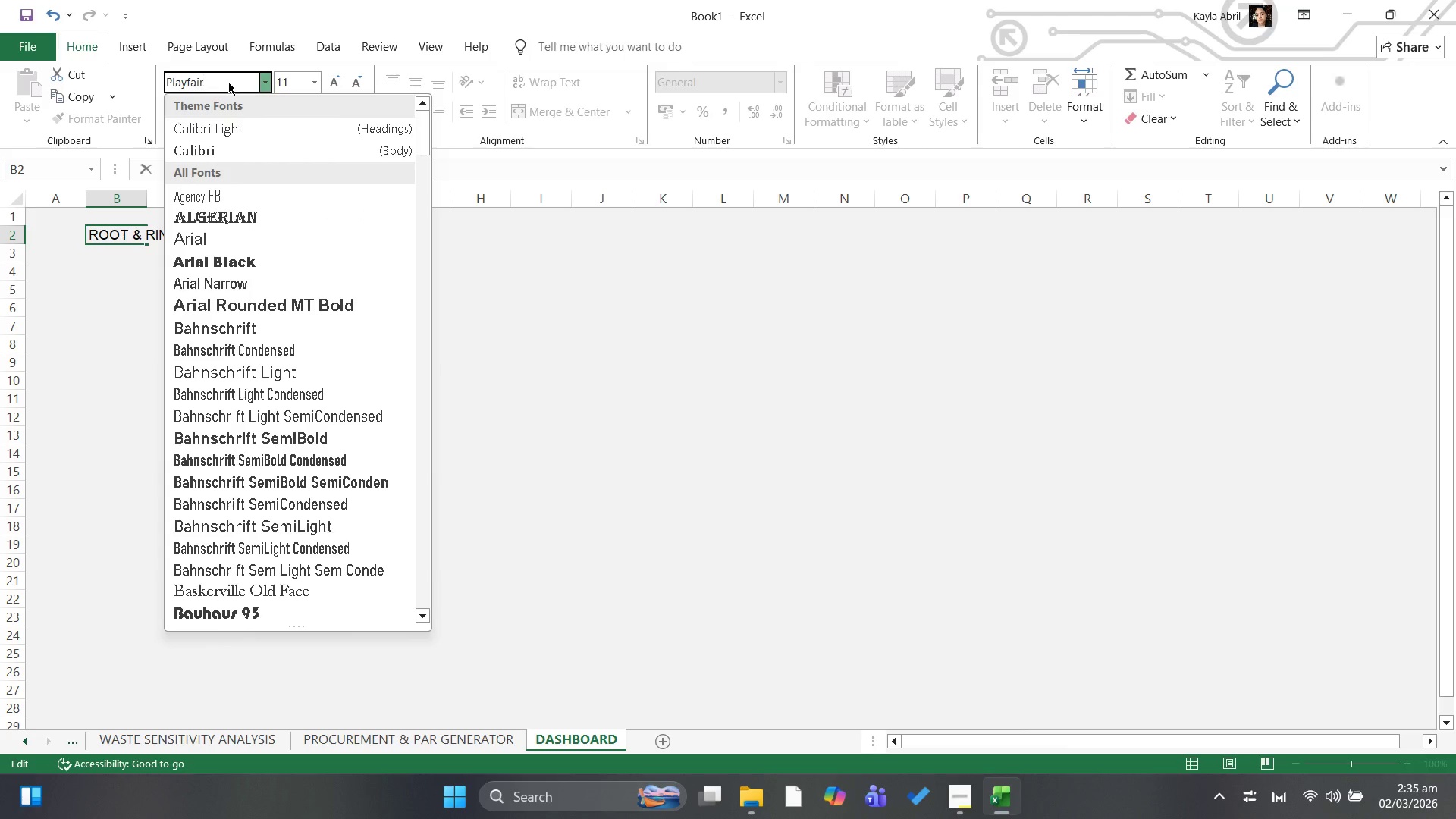 
hold_key(key=Backspace, duration=0.89)
 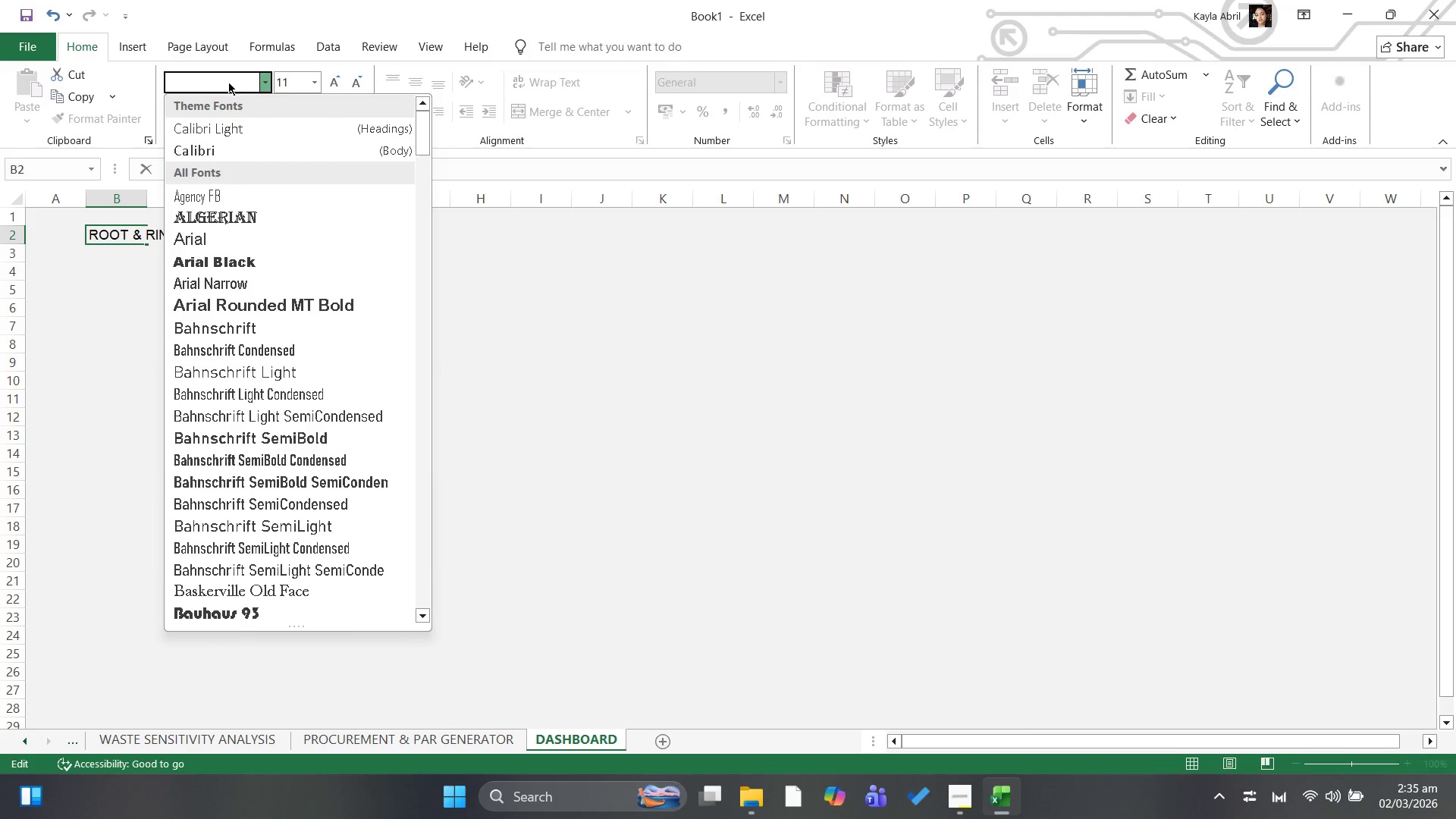 
type(geor)
 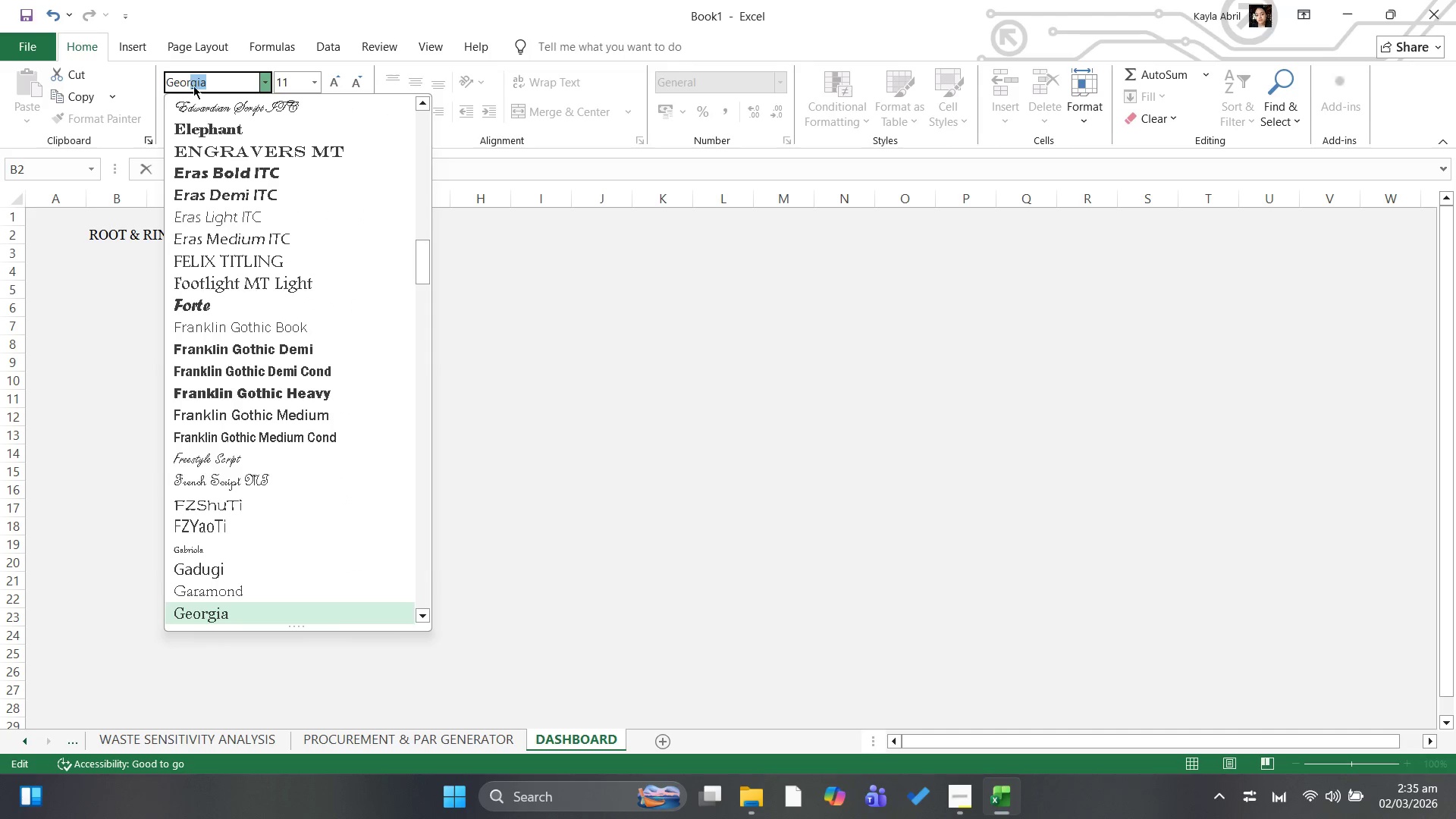 
left_click([215, 76])
 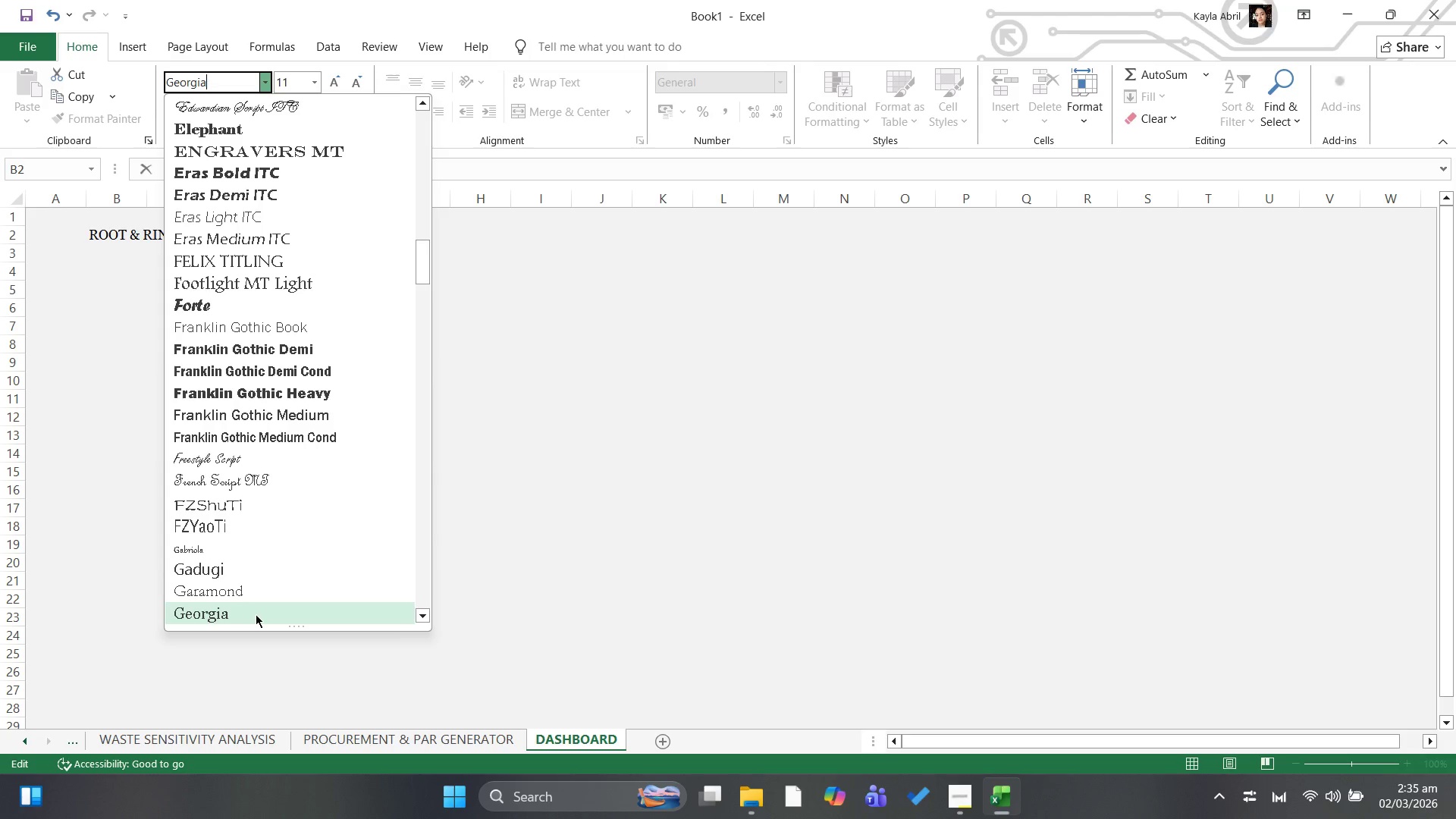 
left_click([256, 614])
 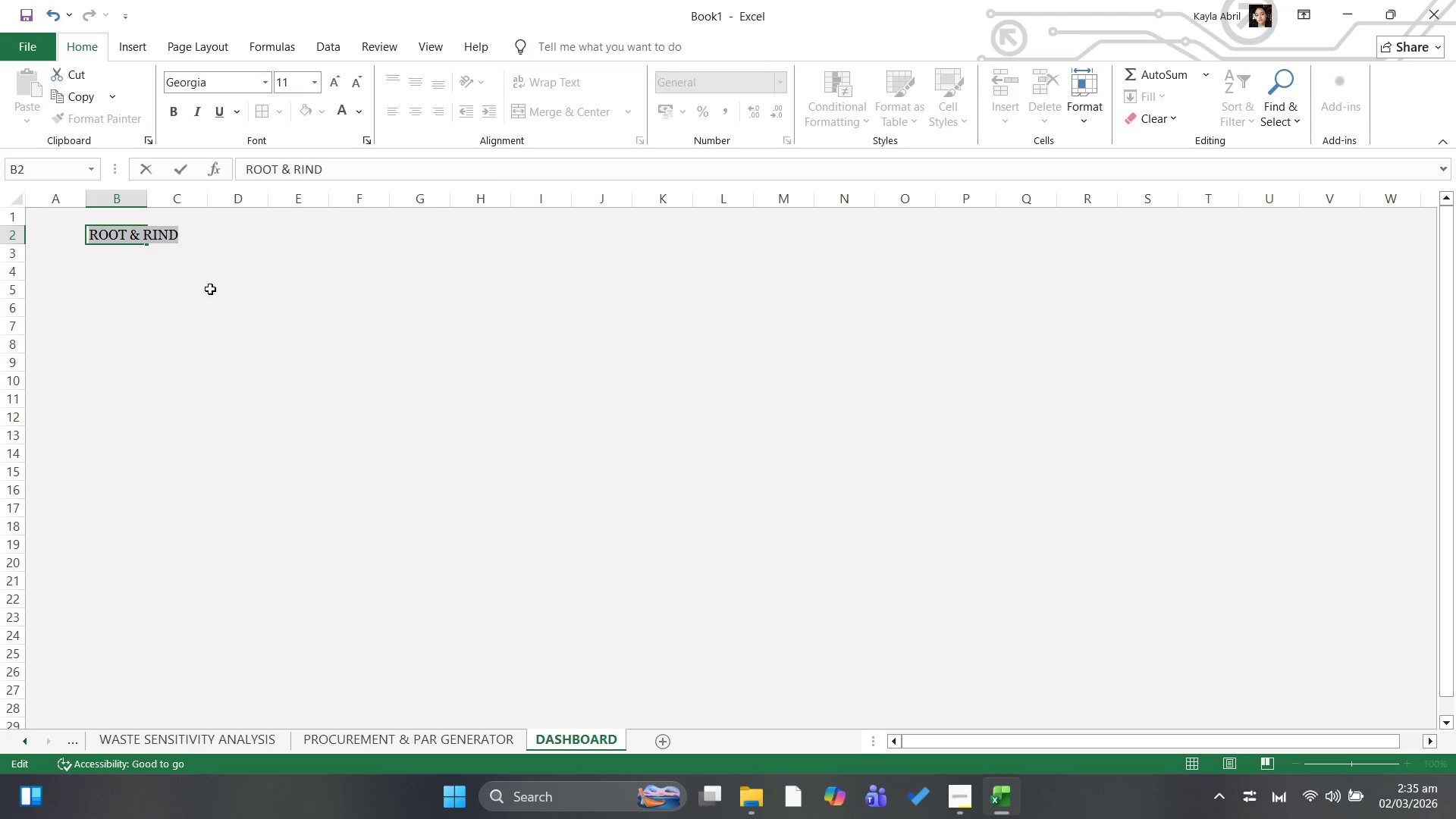 
hold_key(key=ControlLeft, duration=0.61)
 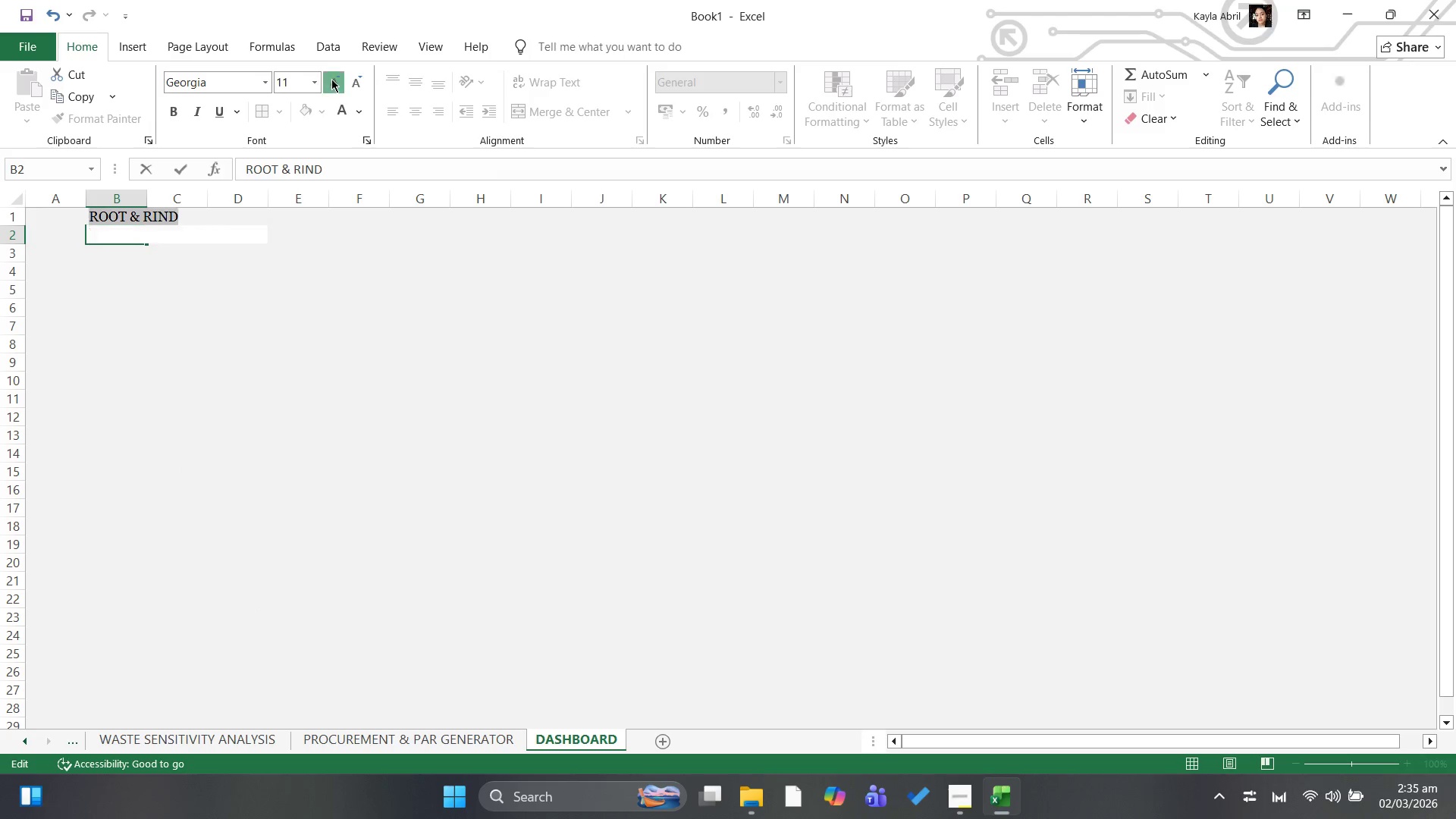 
double_click([331, 79])
 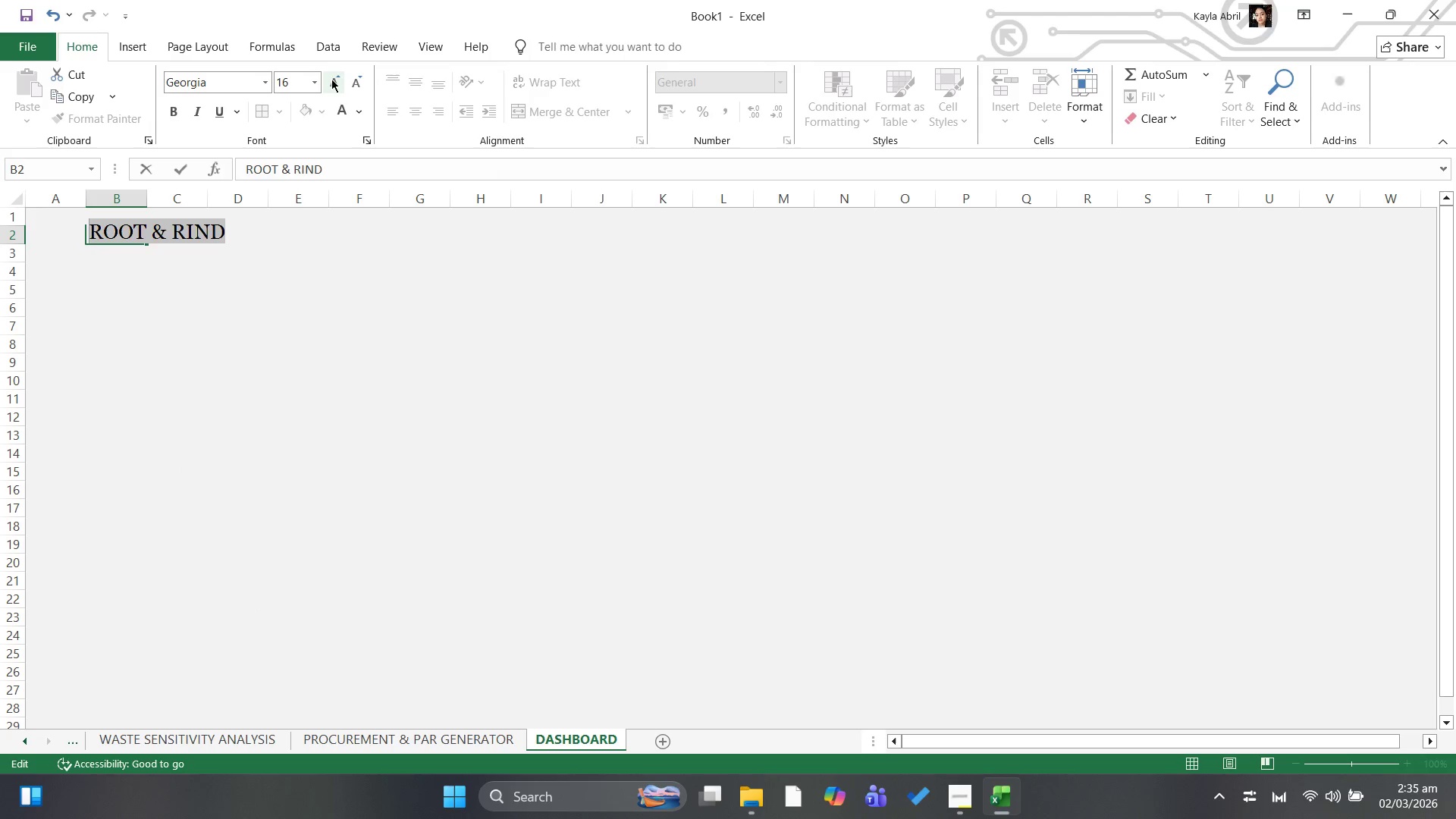 
left_click([331, 79])
 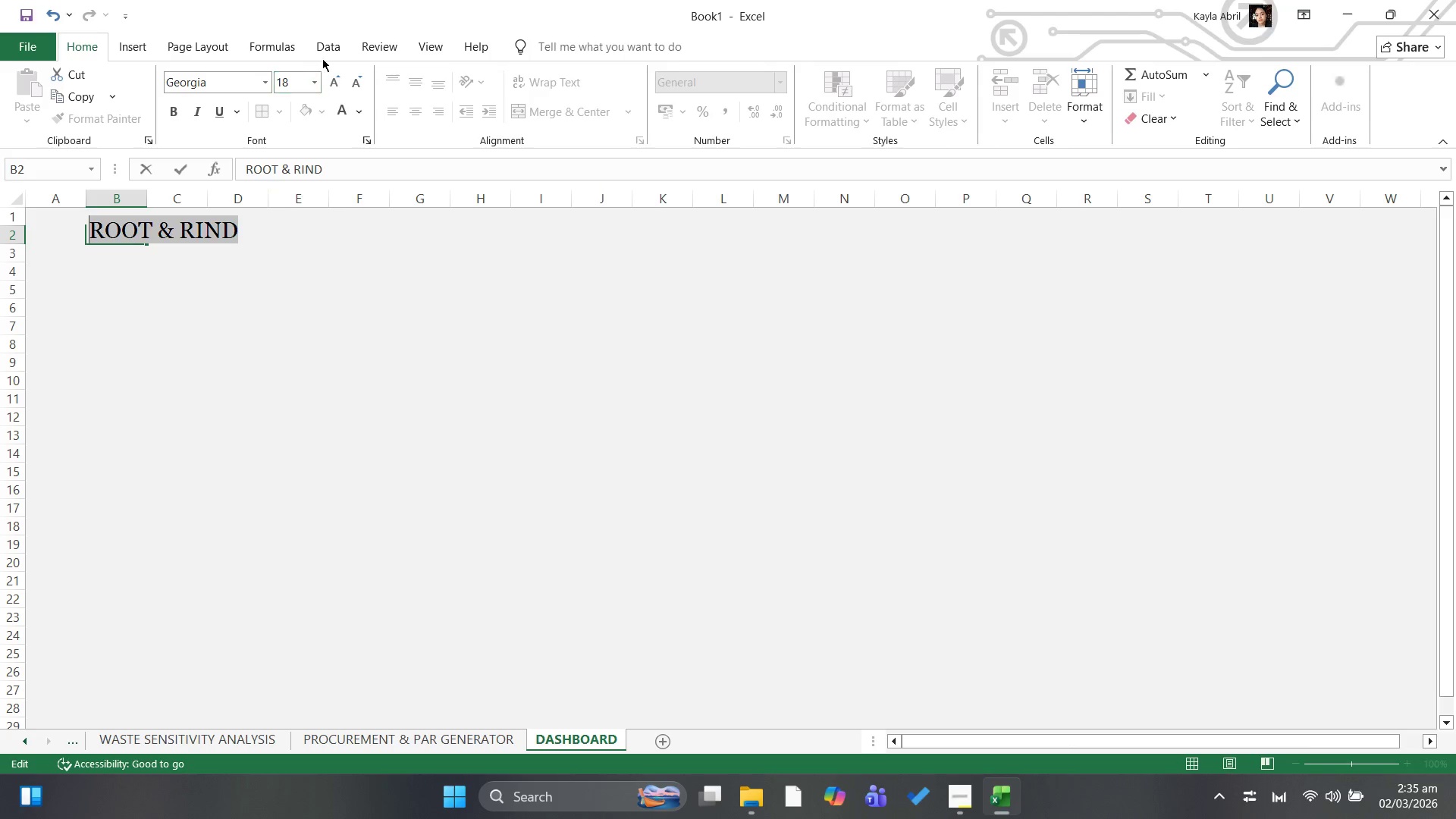 
left_click([334, 77])
 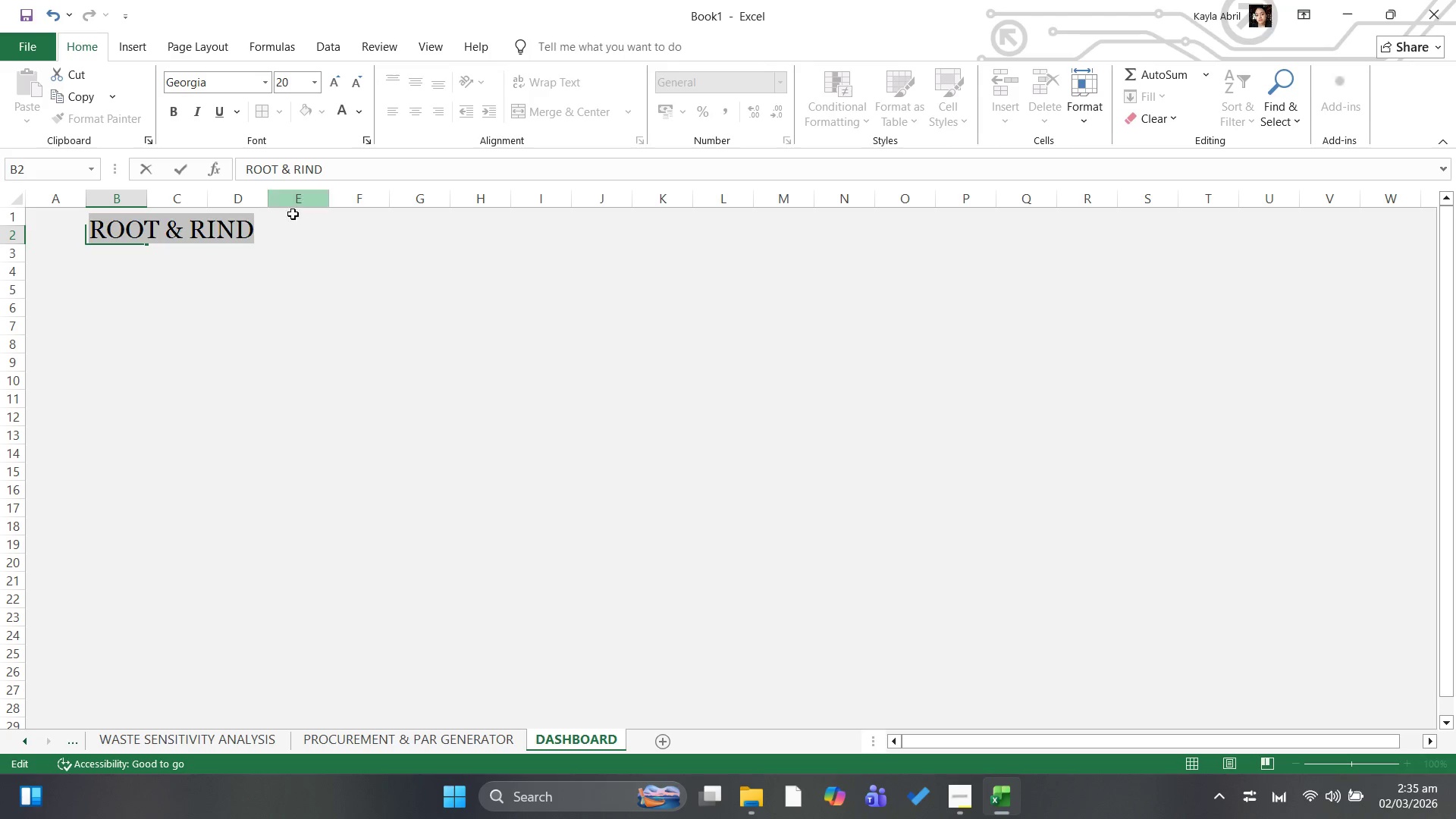 
left_click([284, 258])
 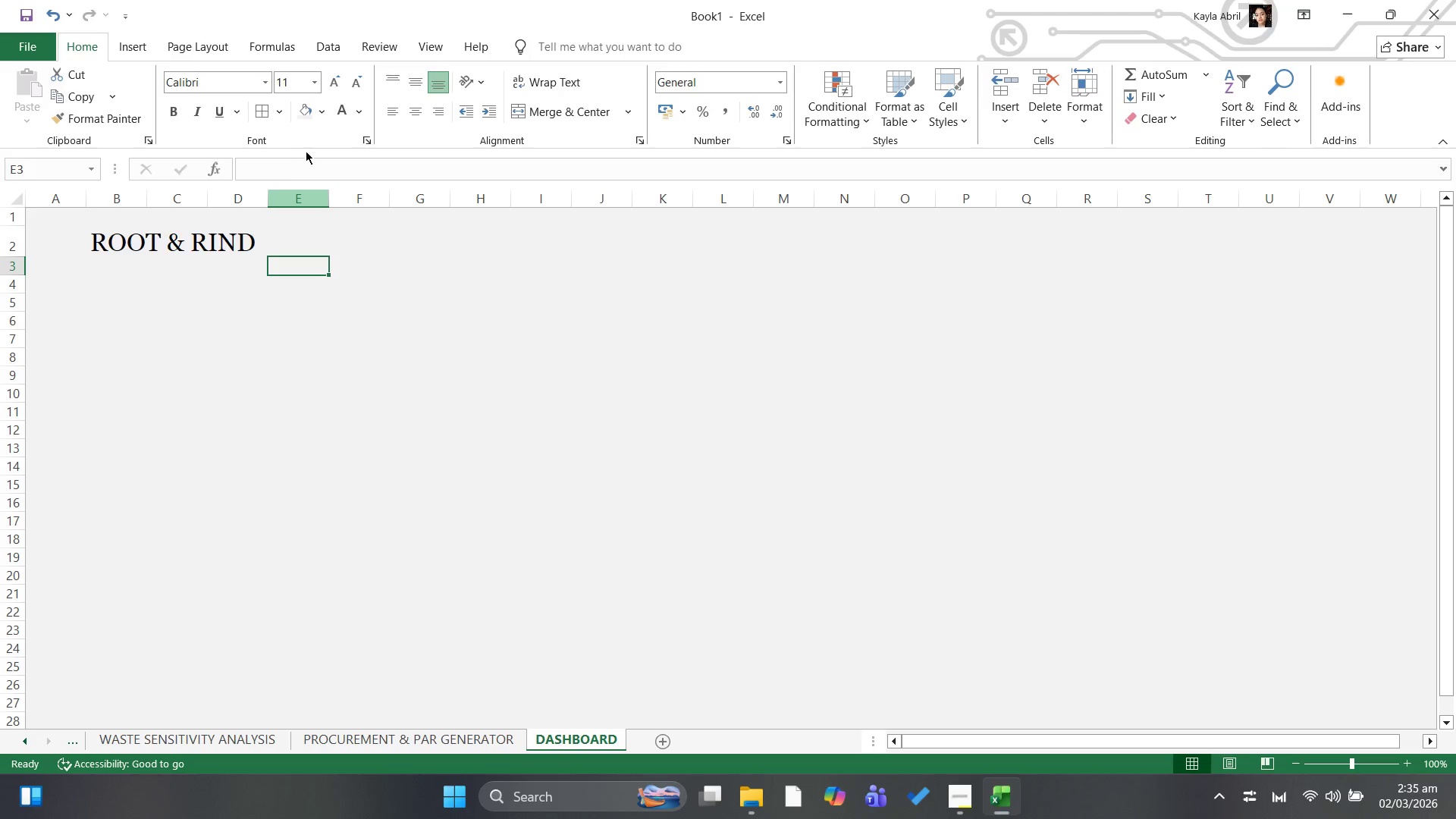 
scroll: coordinate [246, 363], scroll_direction: up, amount: 3.0
 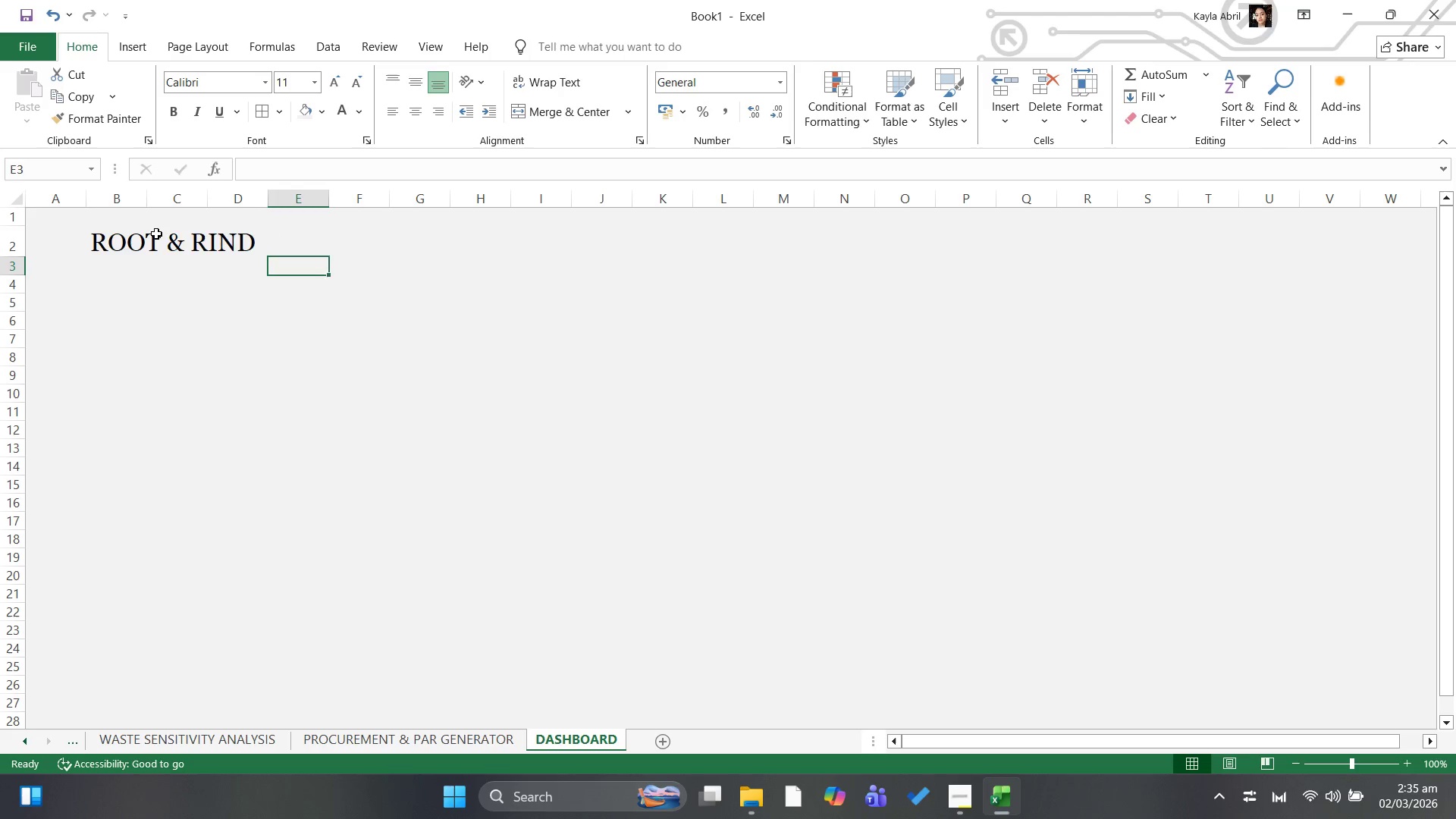 
left_click([156, 231])
 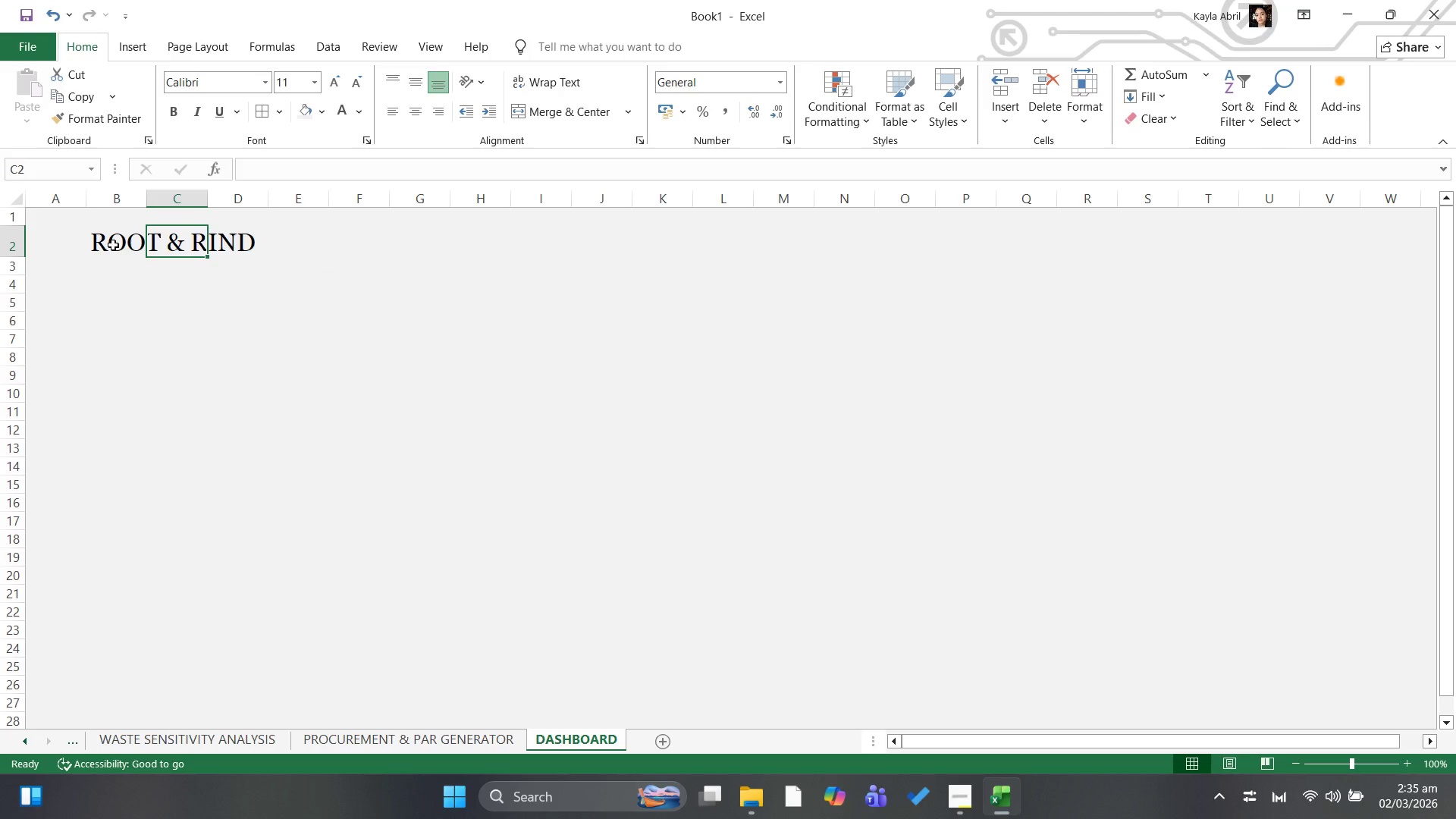 
left_click([113, 245])
 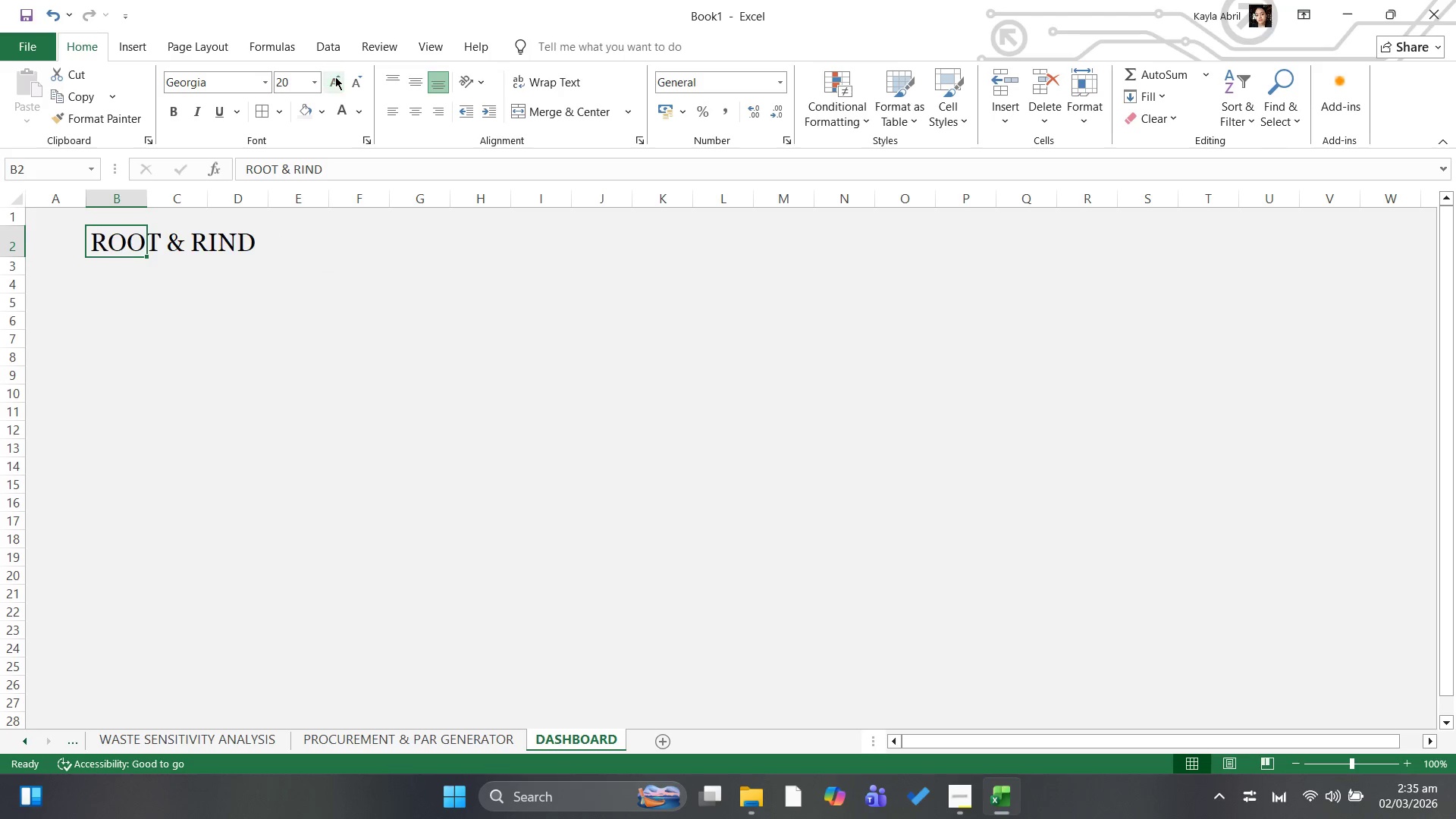 
double_click([335, 77])
 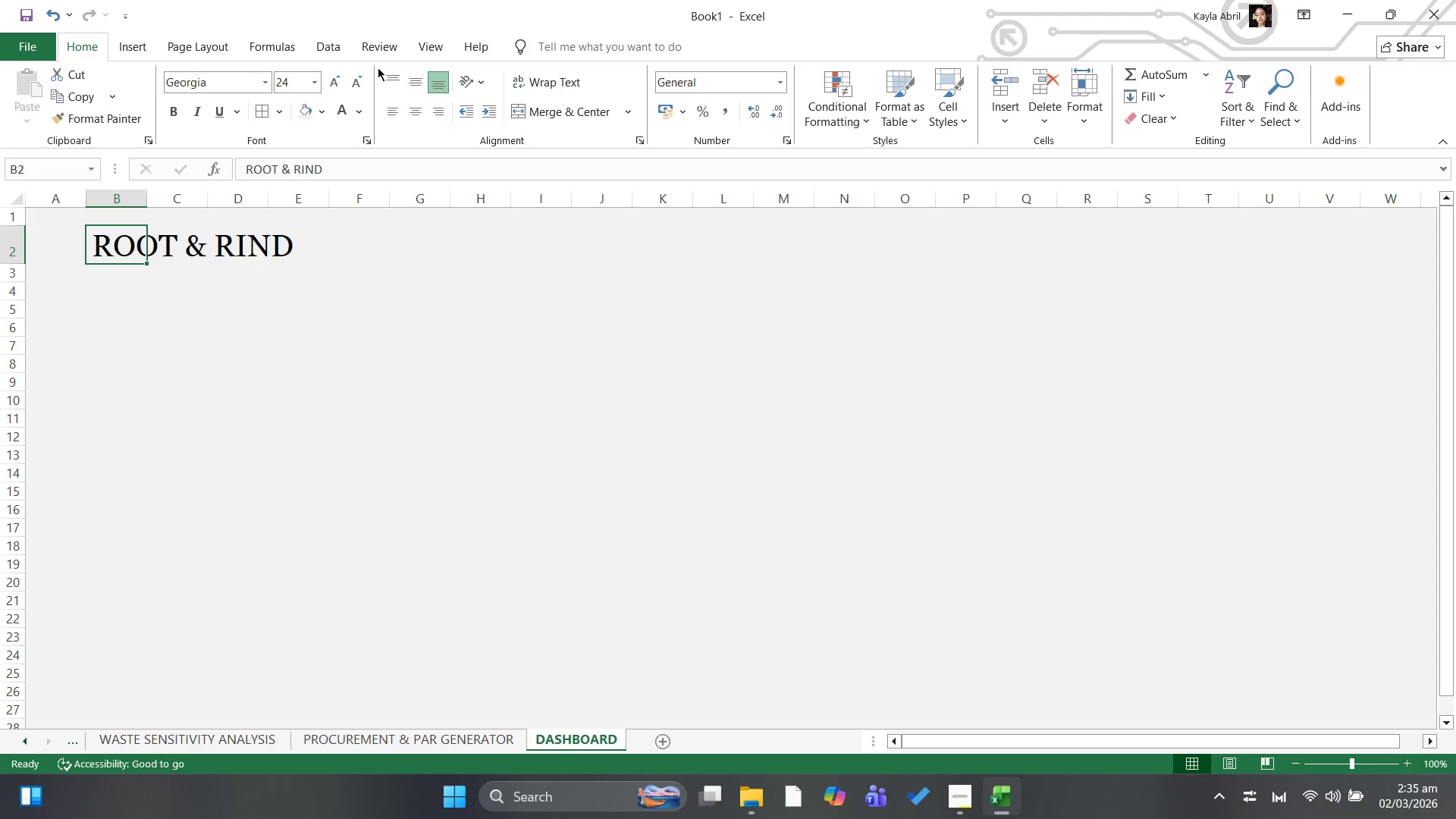 
left_click([362, 79])
 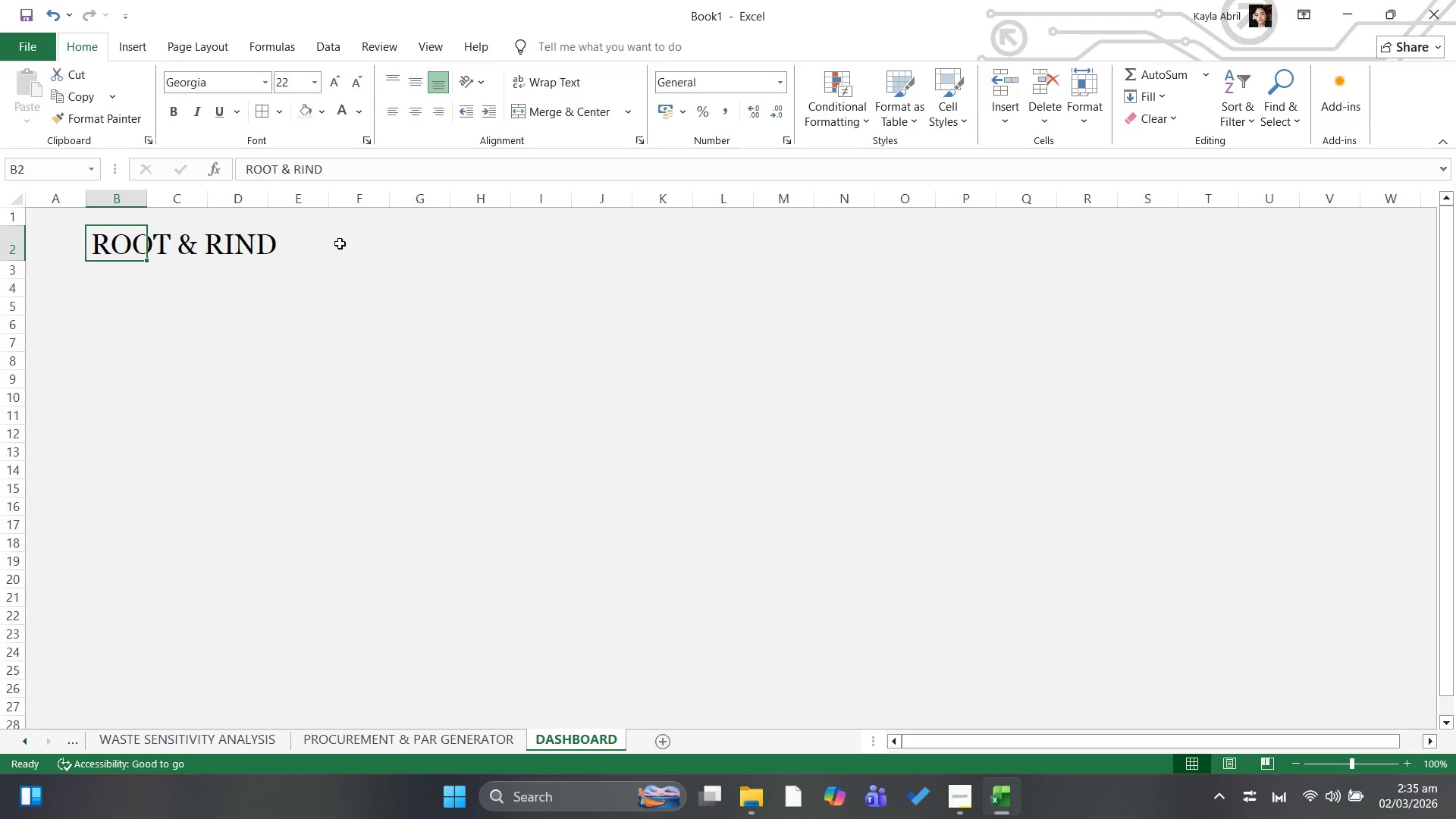 
left_click([314, 282])
 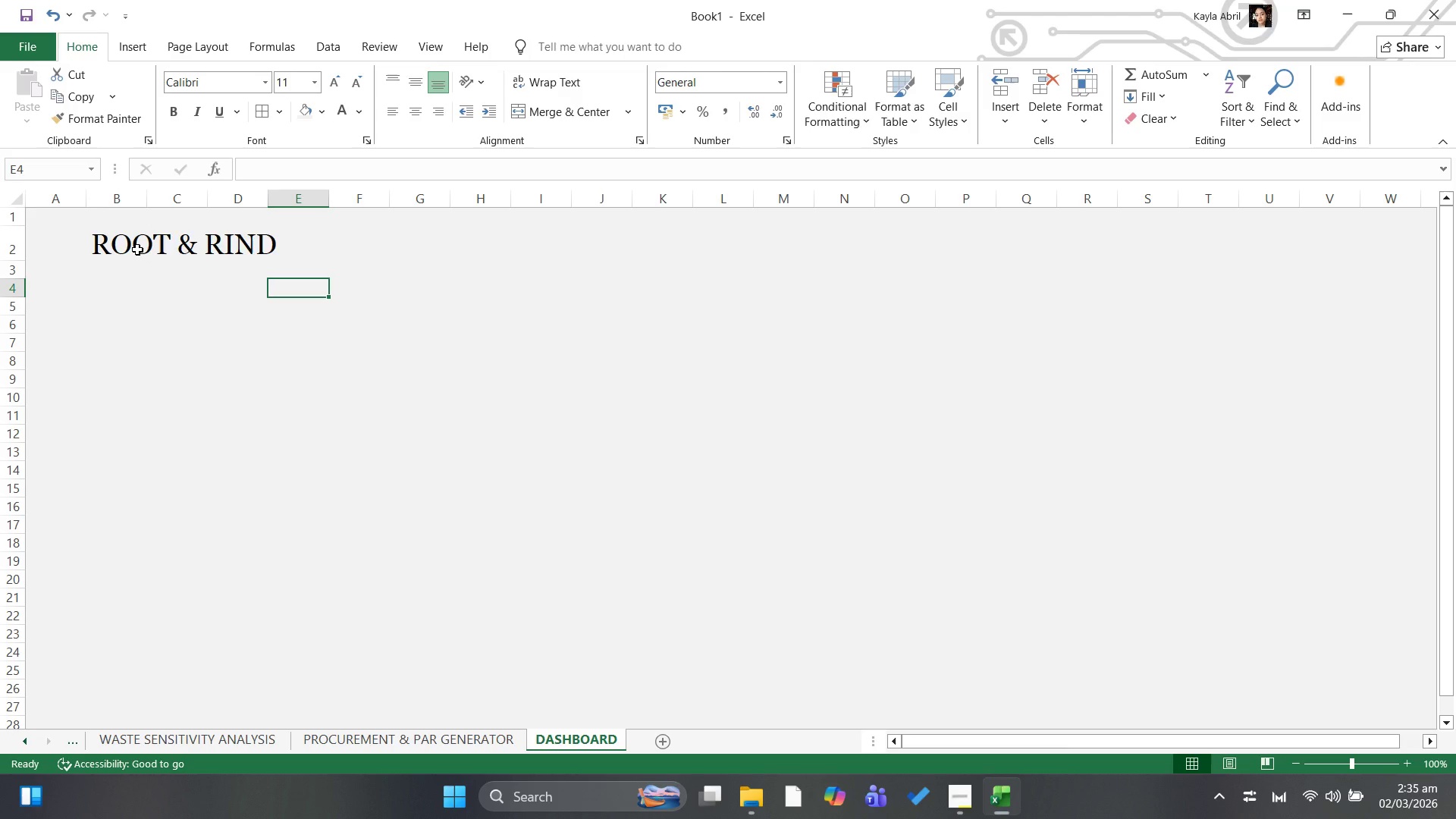 
wait(6.72)
 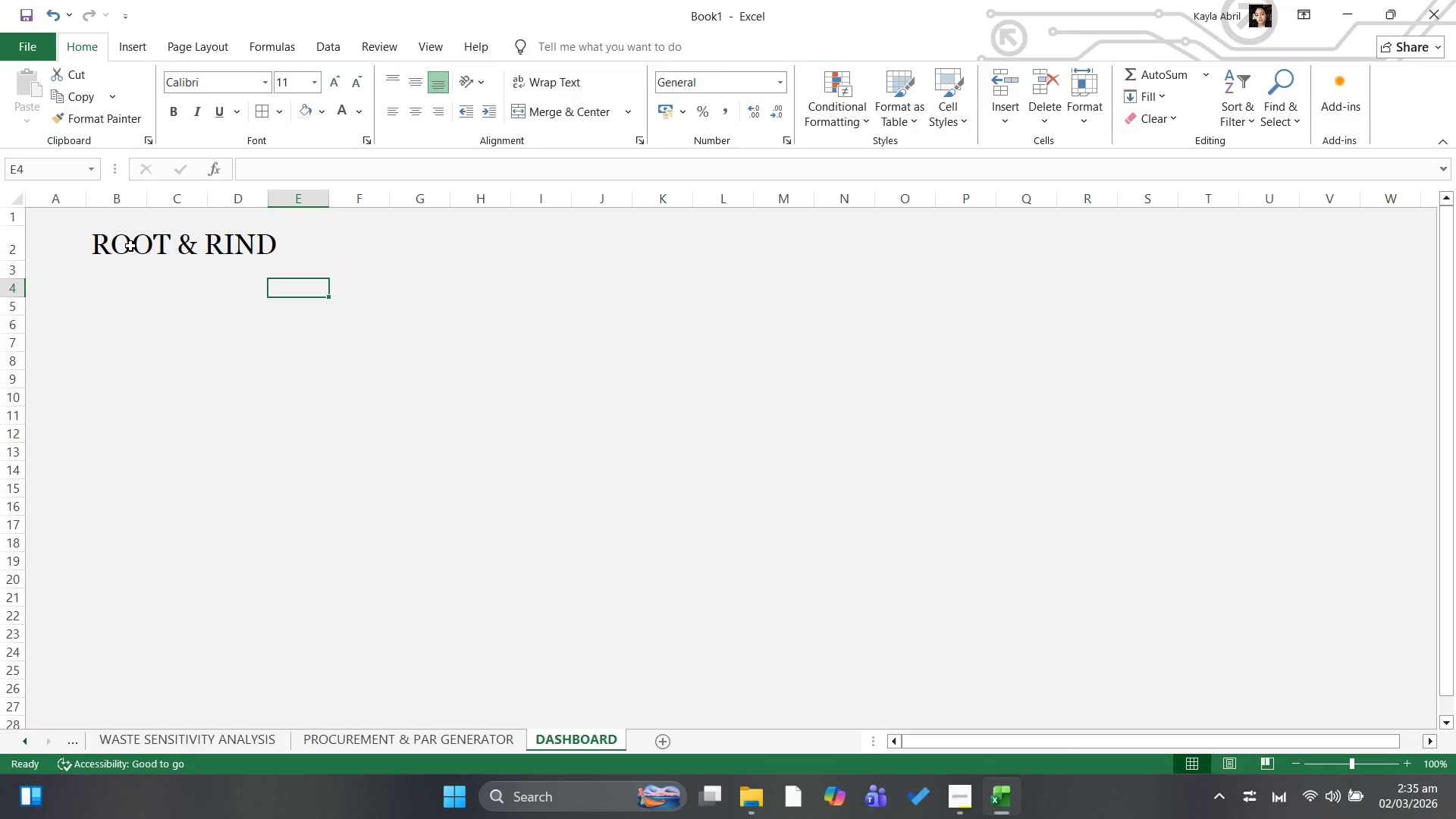 
left_click([125, 247])
 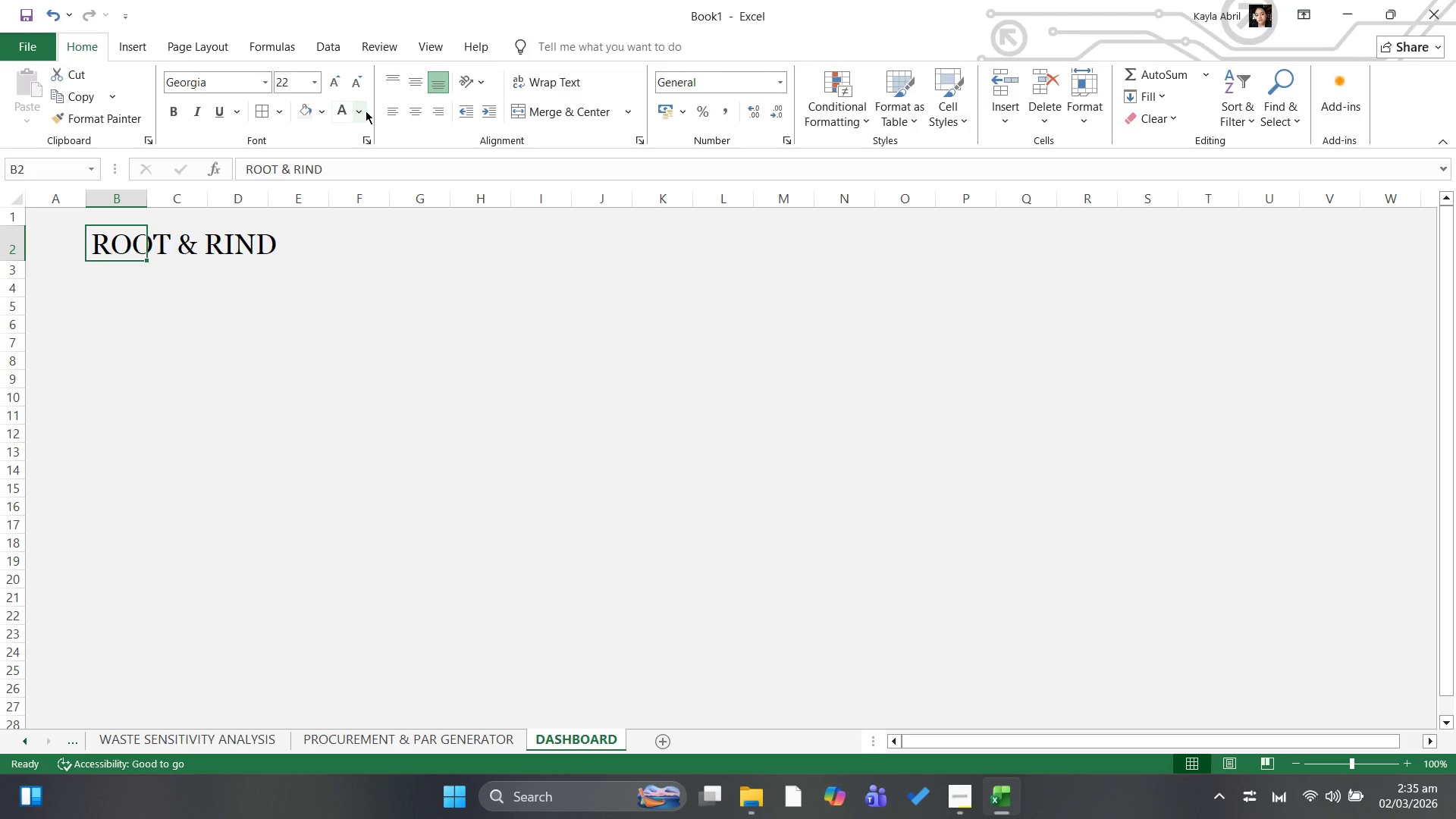 
left_click([356, 110])
 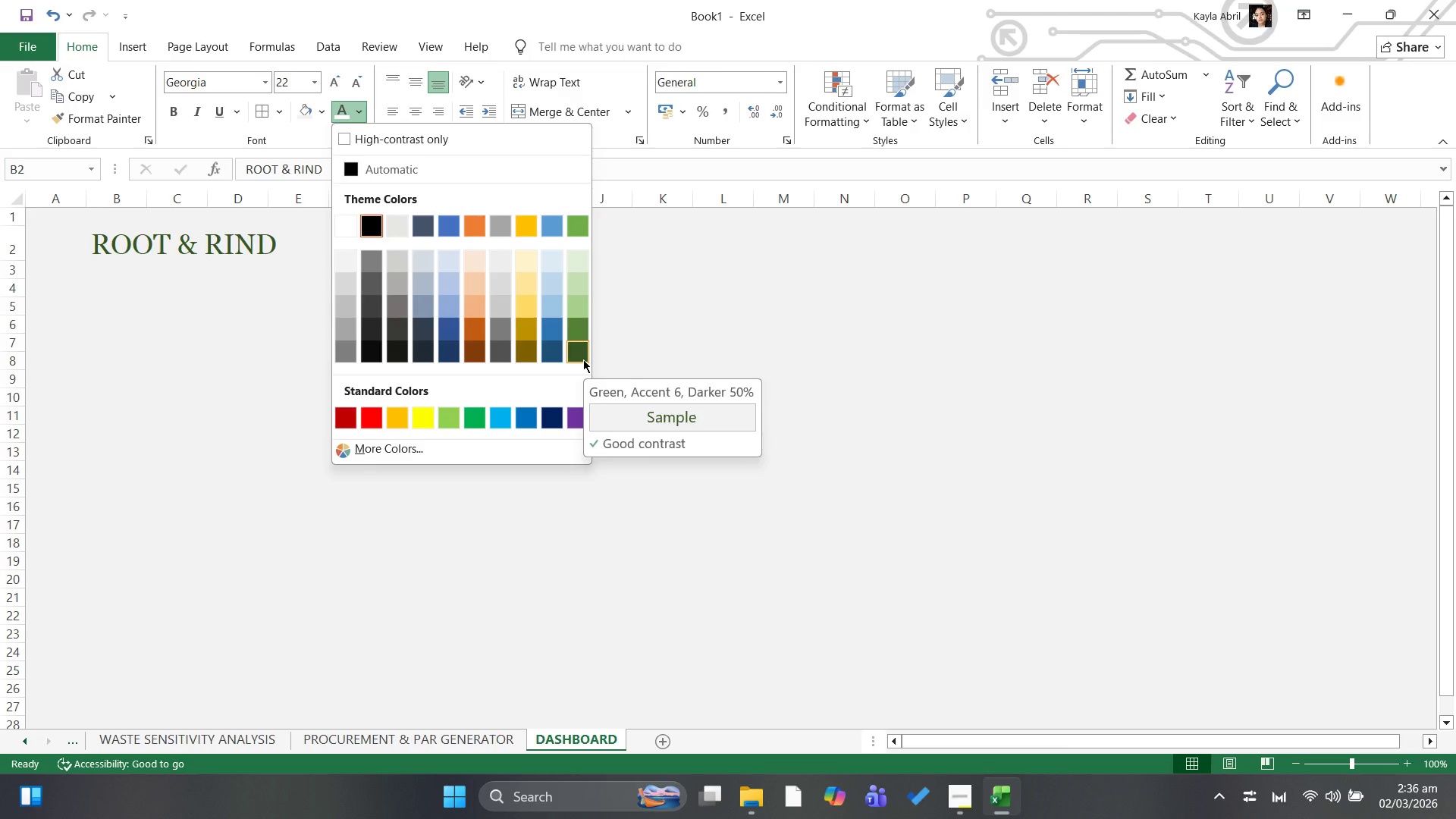 
wait(5.53)
 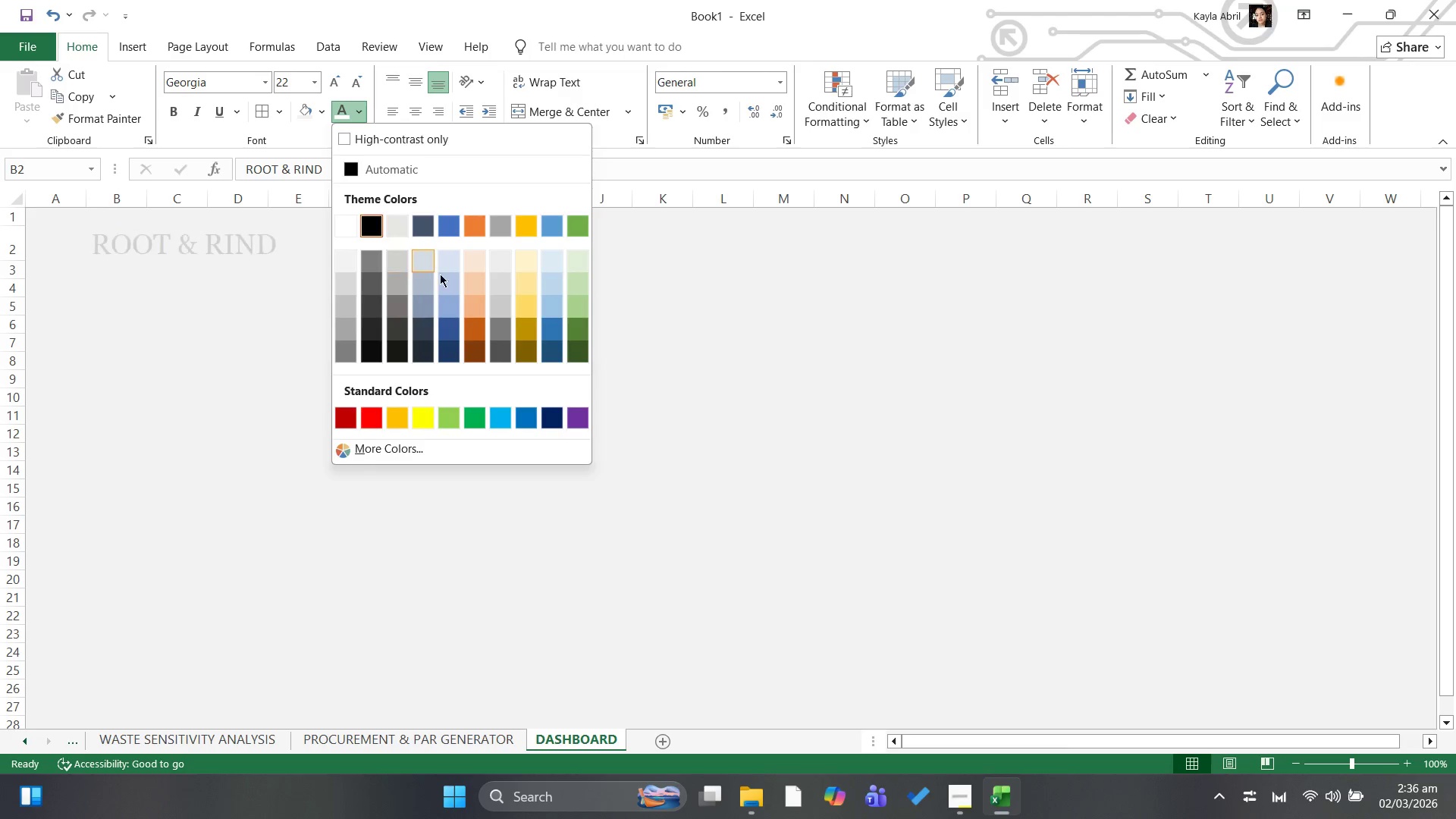 
left_click([583, 347])
 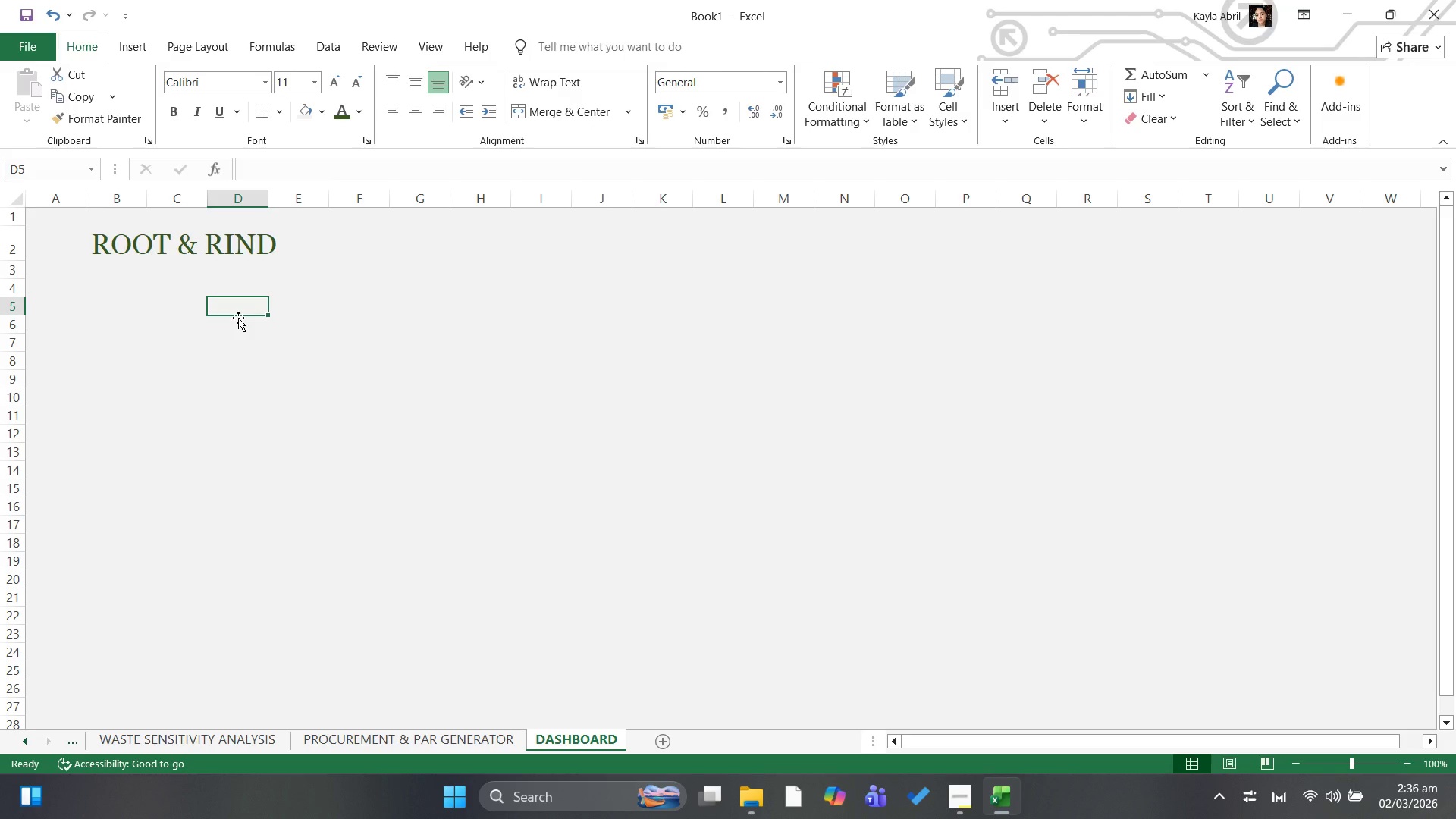 
left_click([109, 249])
 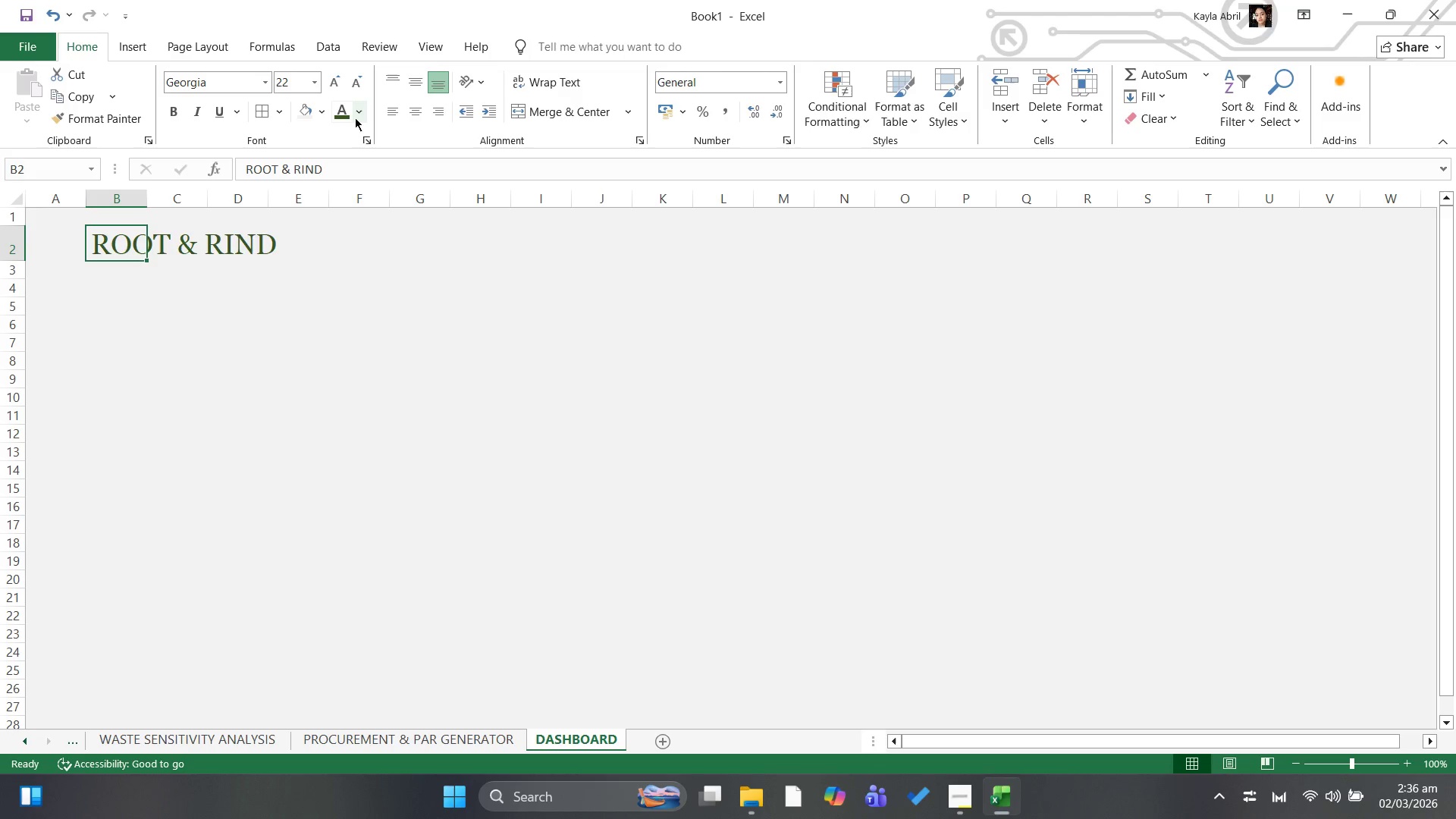 
left_click([365, 114])
 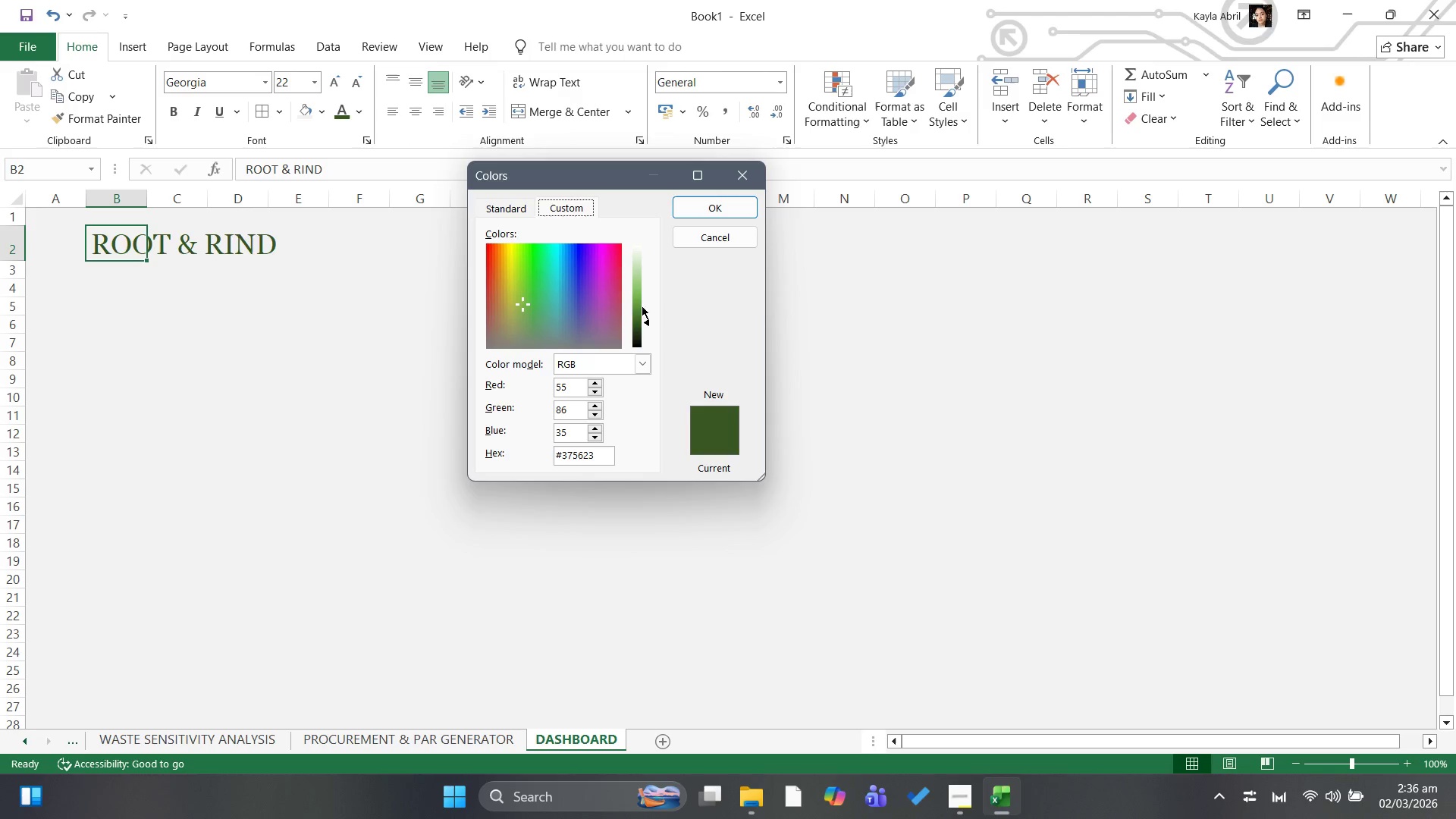 
left_click_drag(start_coordinate=[647, 319], to_coordinate=[648, 328])
 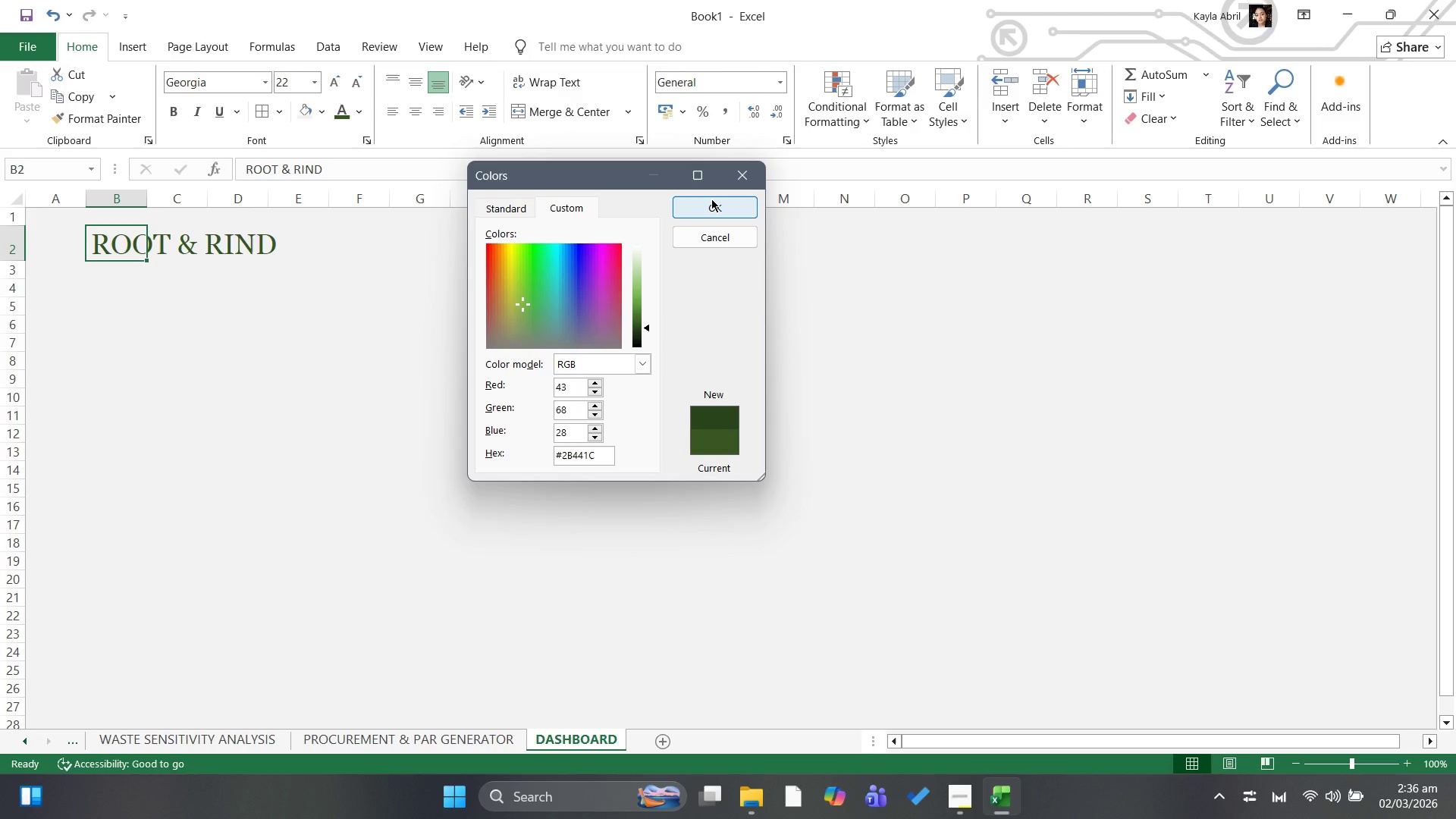 
left_click([711, 199])
 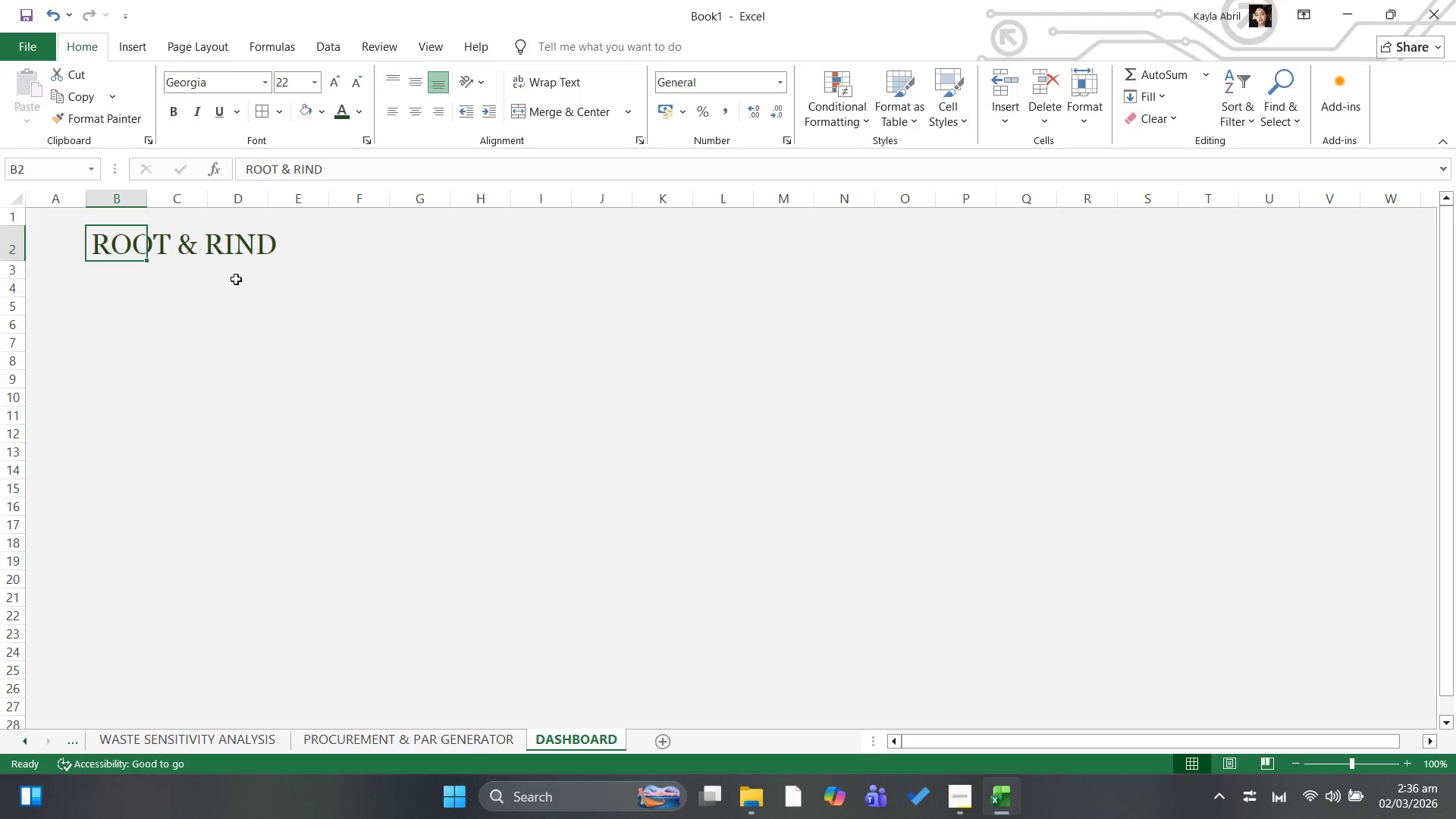 
left_click([195, 266])
 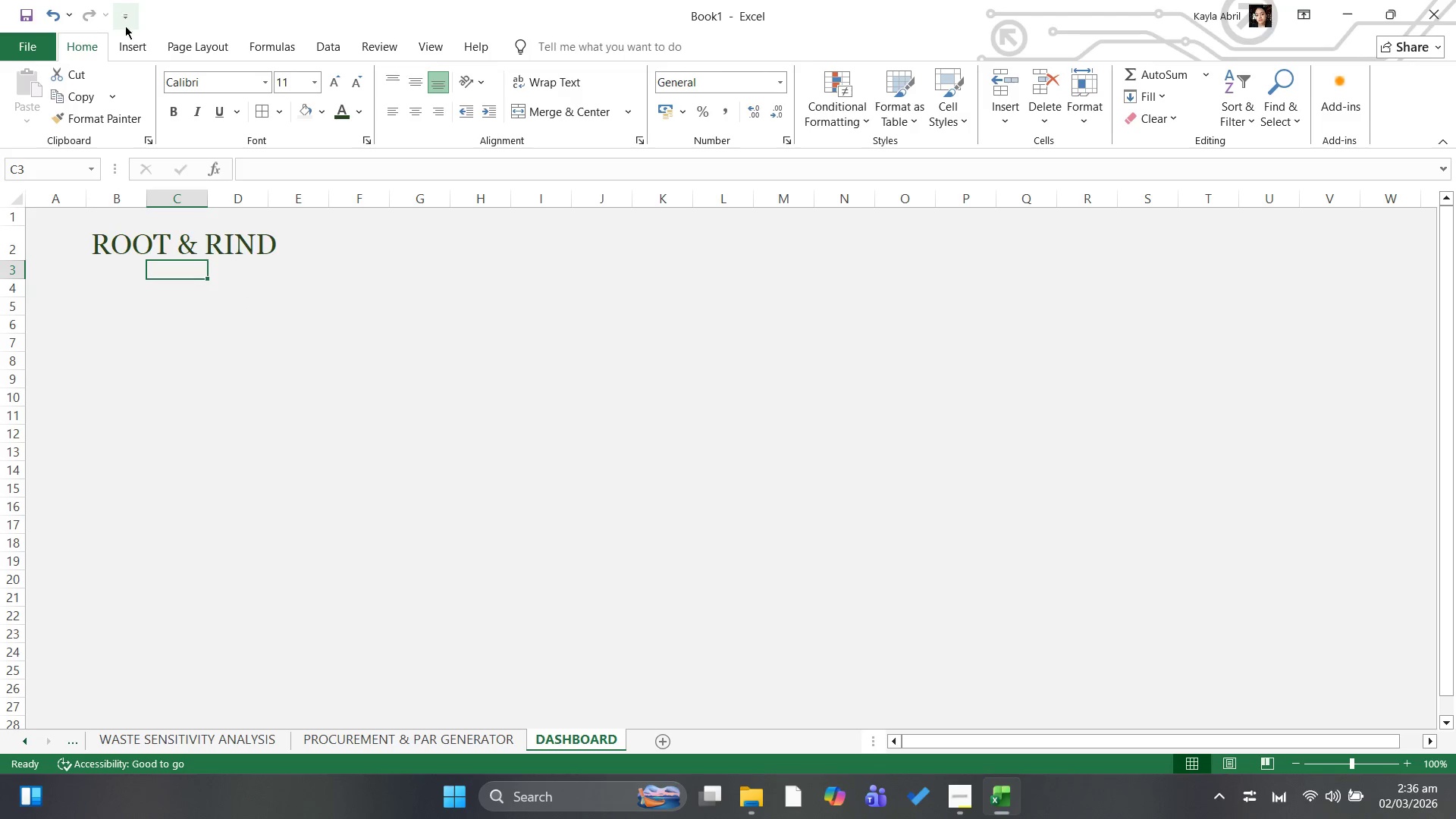 
wait(14.17)
 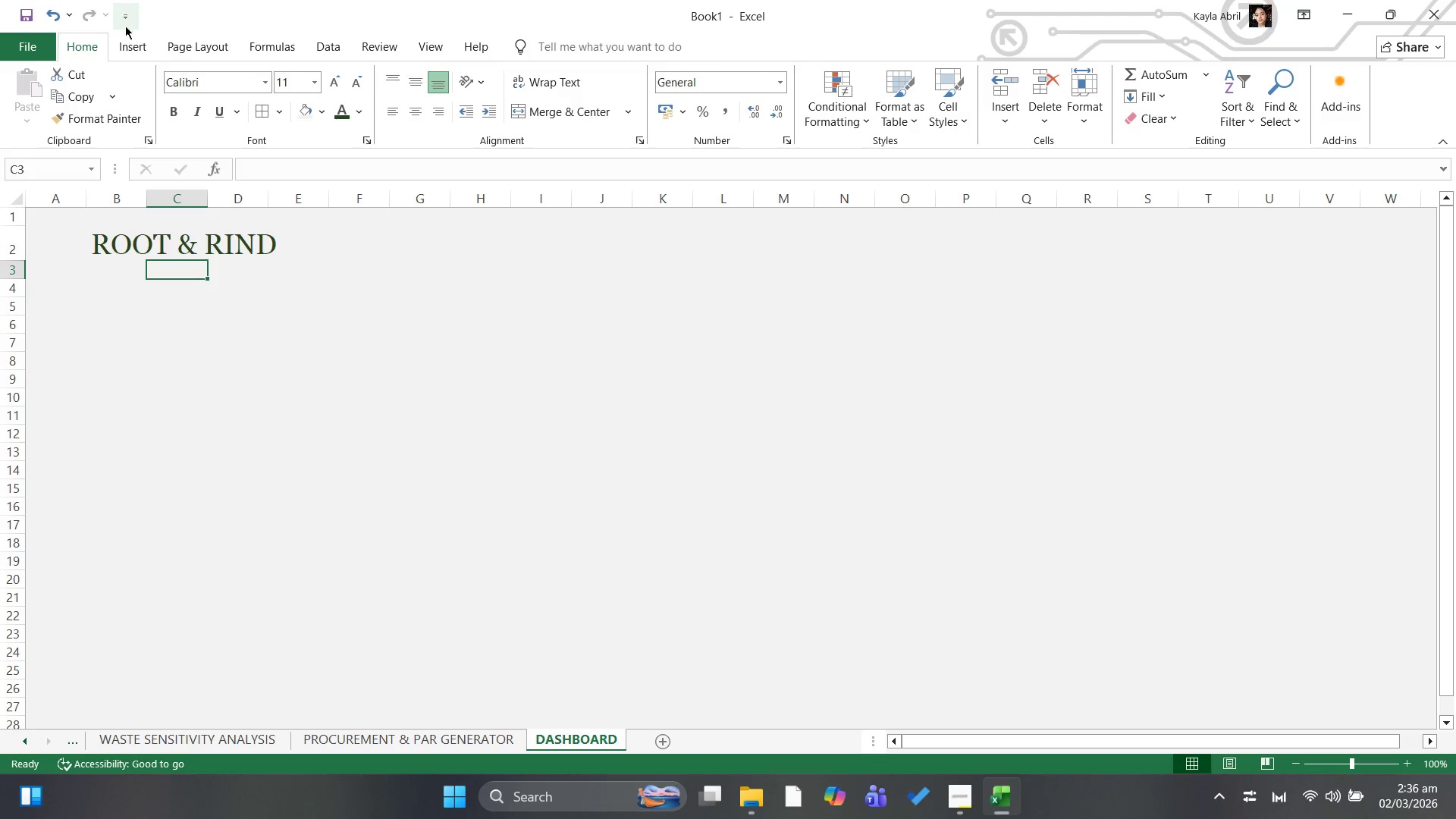 
left_click([366, 168])
 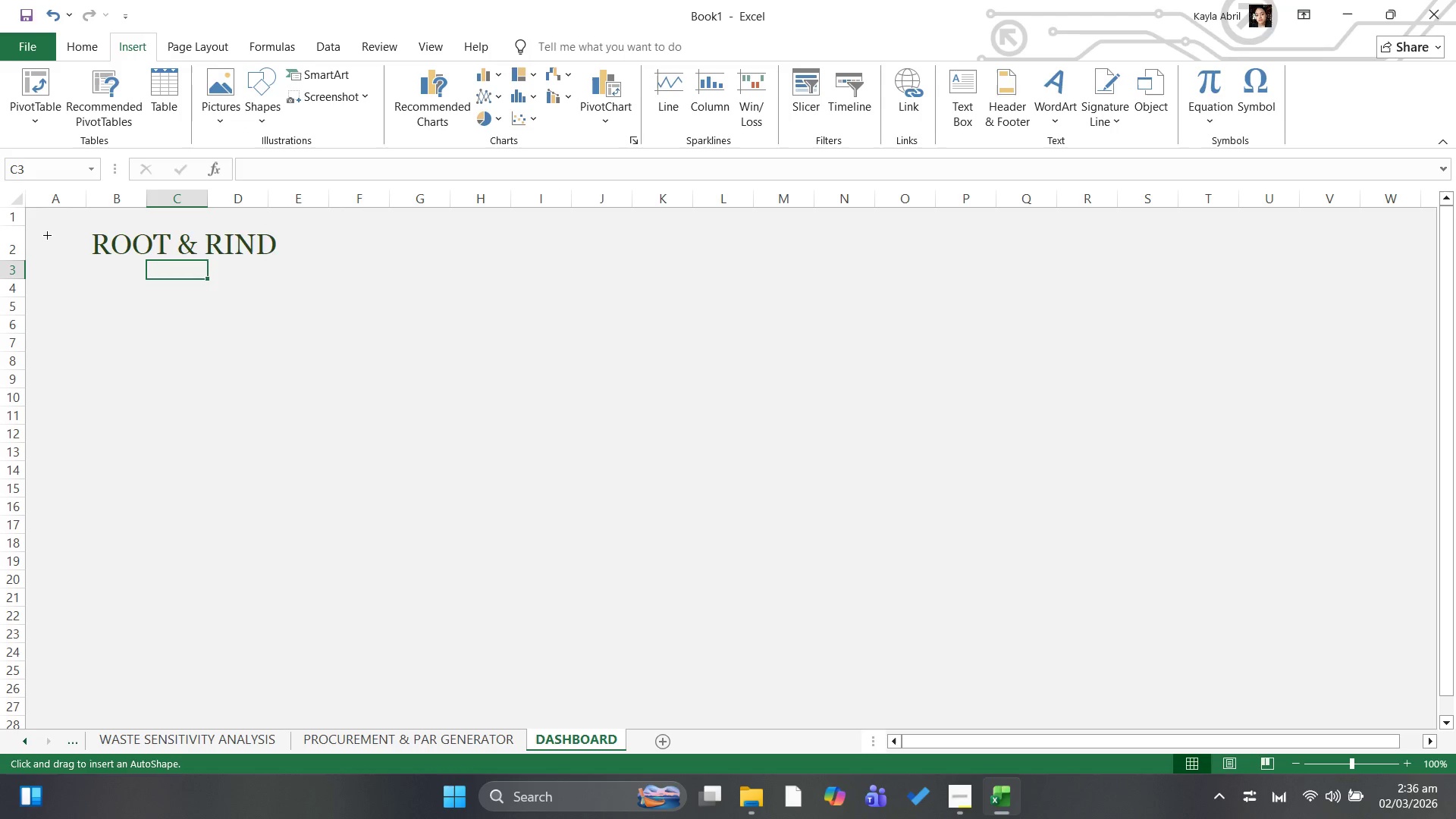 
left_click_drag(start_coordinate=[46, 235], to_coordinate=[91, 300])
 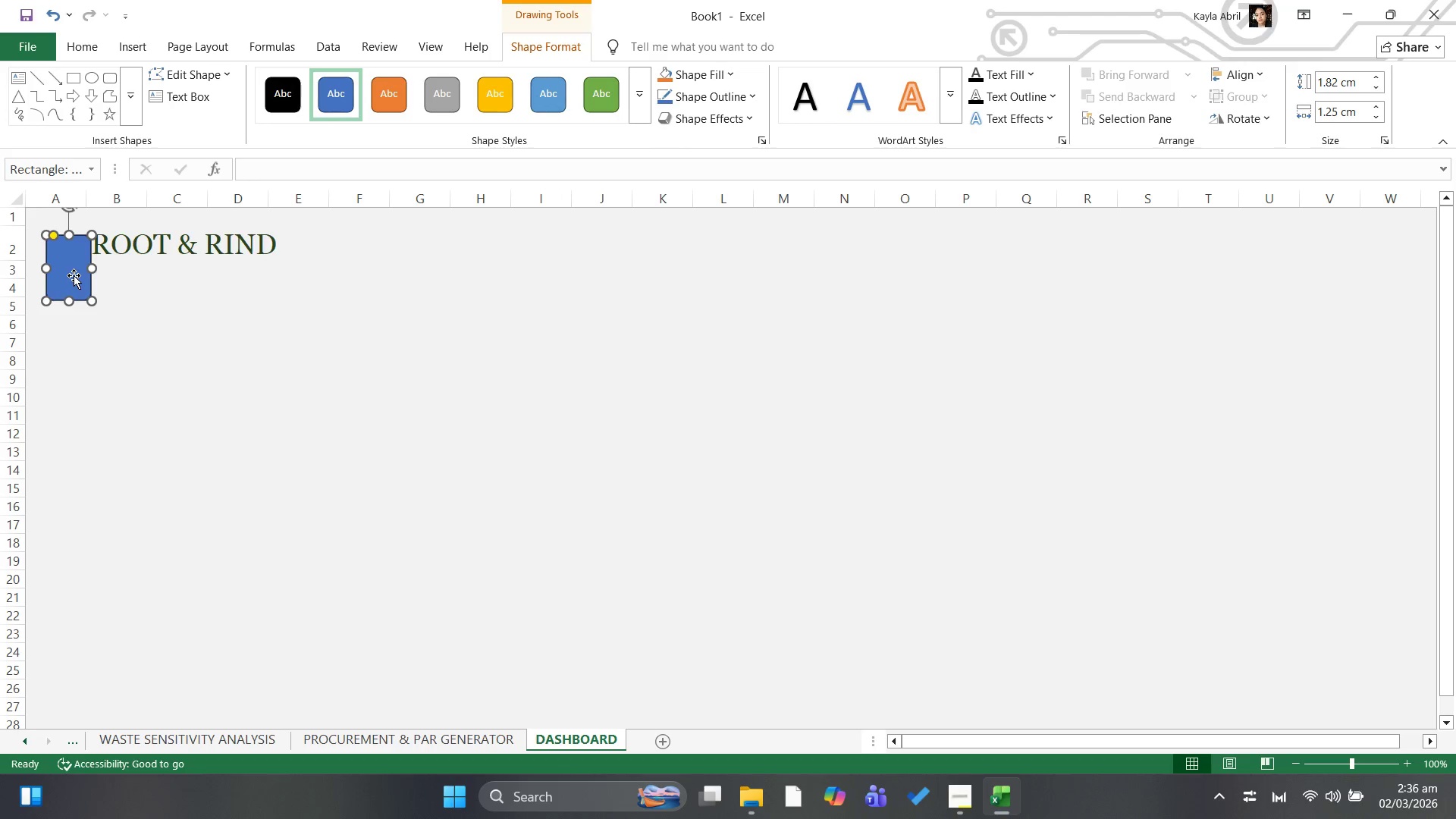 
left_click_drag(start_coordinate=[74, 275], to_coordinate=[57, 266])
 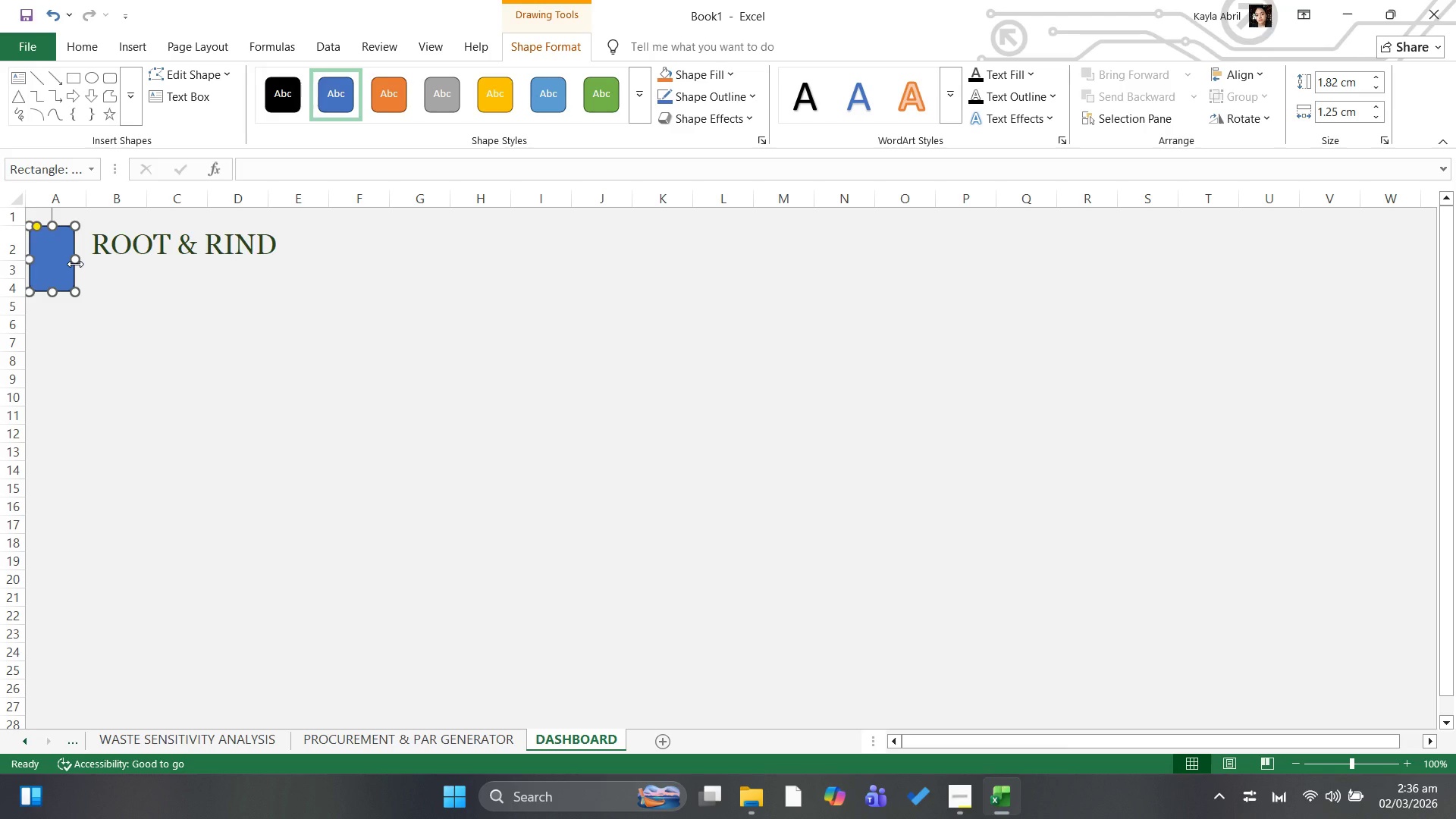 
left_click_drag(start_coordinate=[75, 262], to_coordinate=[86, 256])
 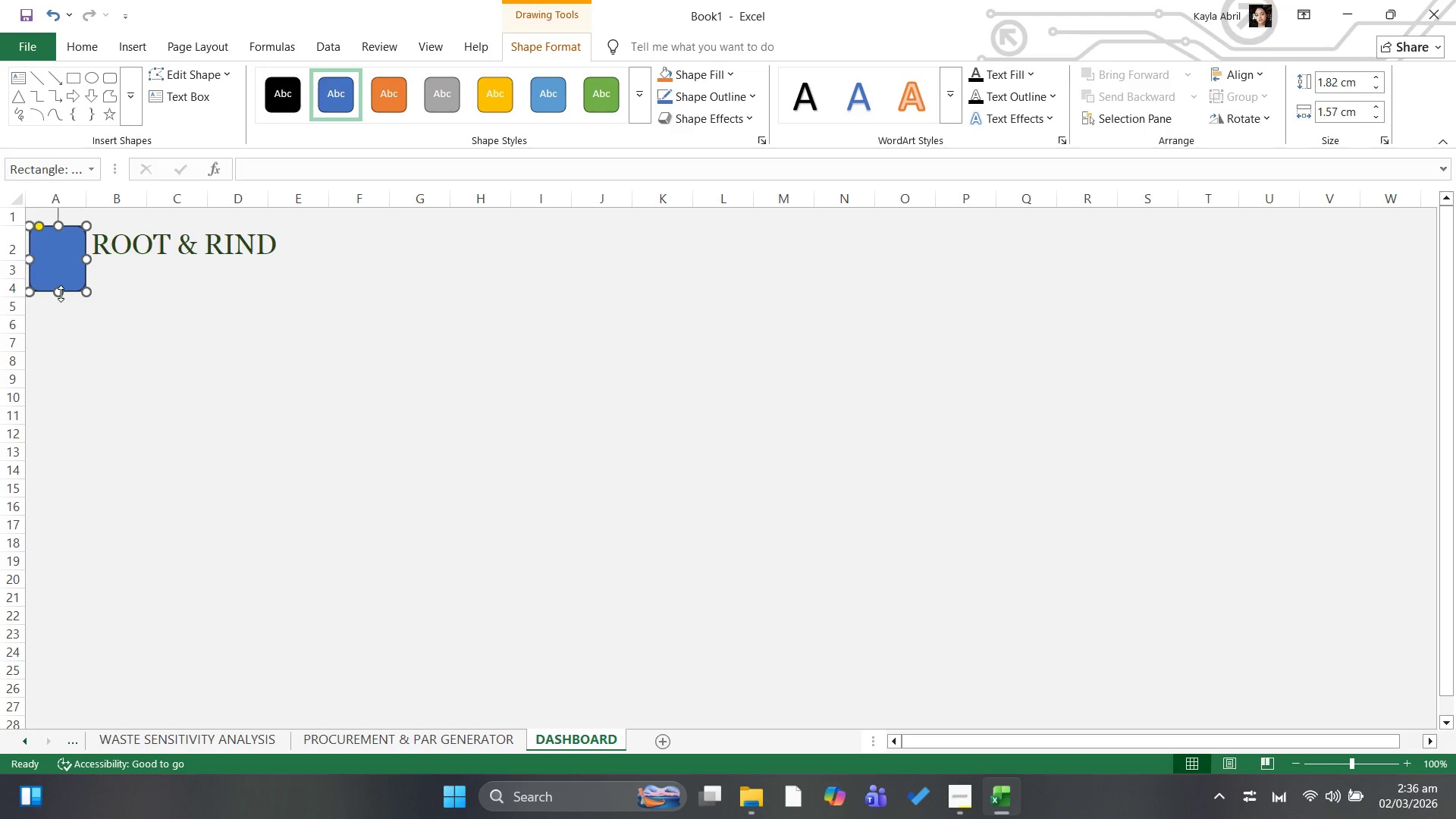 
left_click_drag(start_coordinate=[61, 293], to_coordinate=[61, 285])
 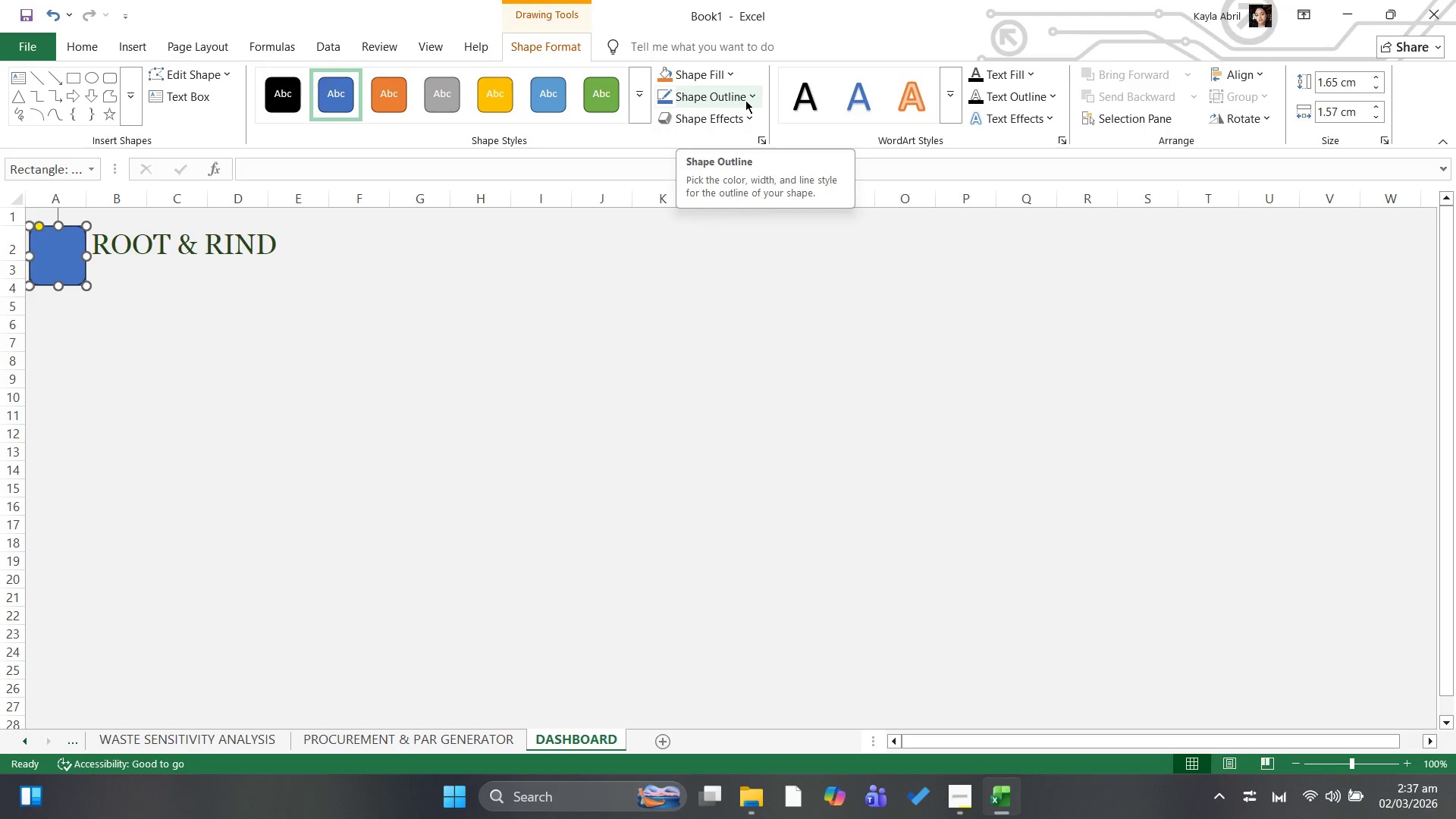 
wait(6.19)
 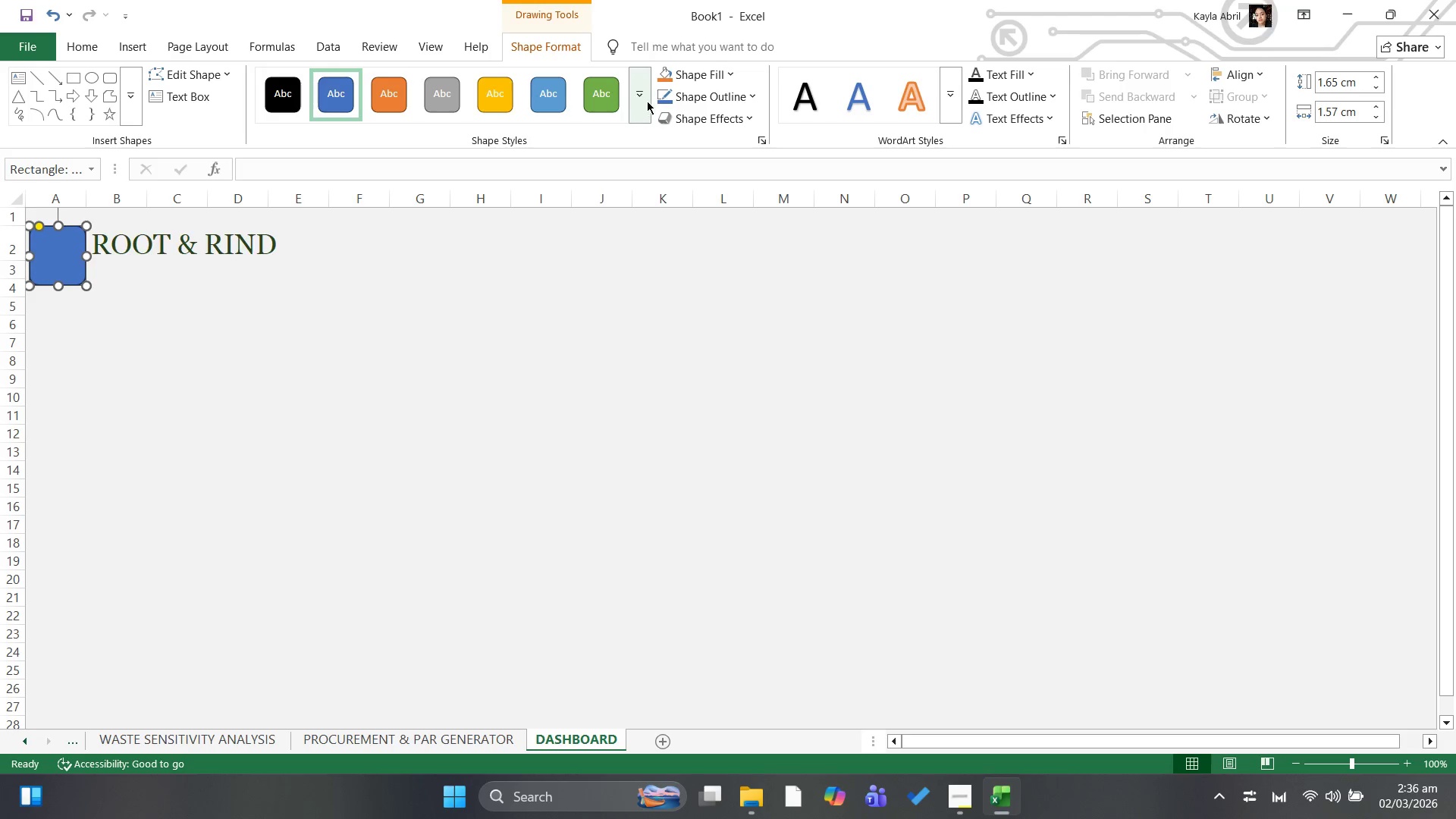 
left_click([744, 102])
 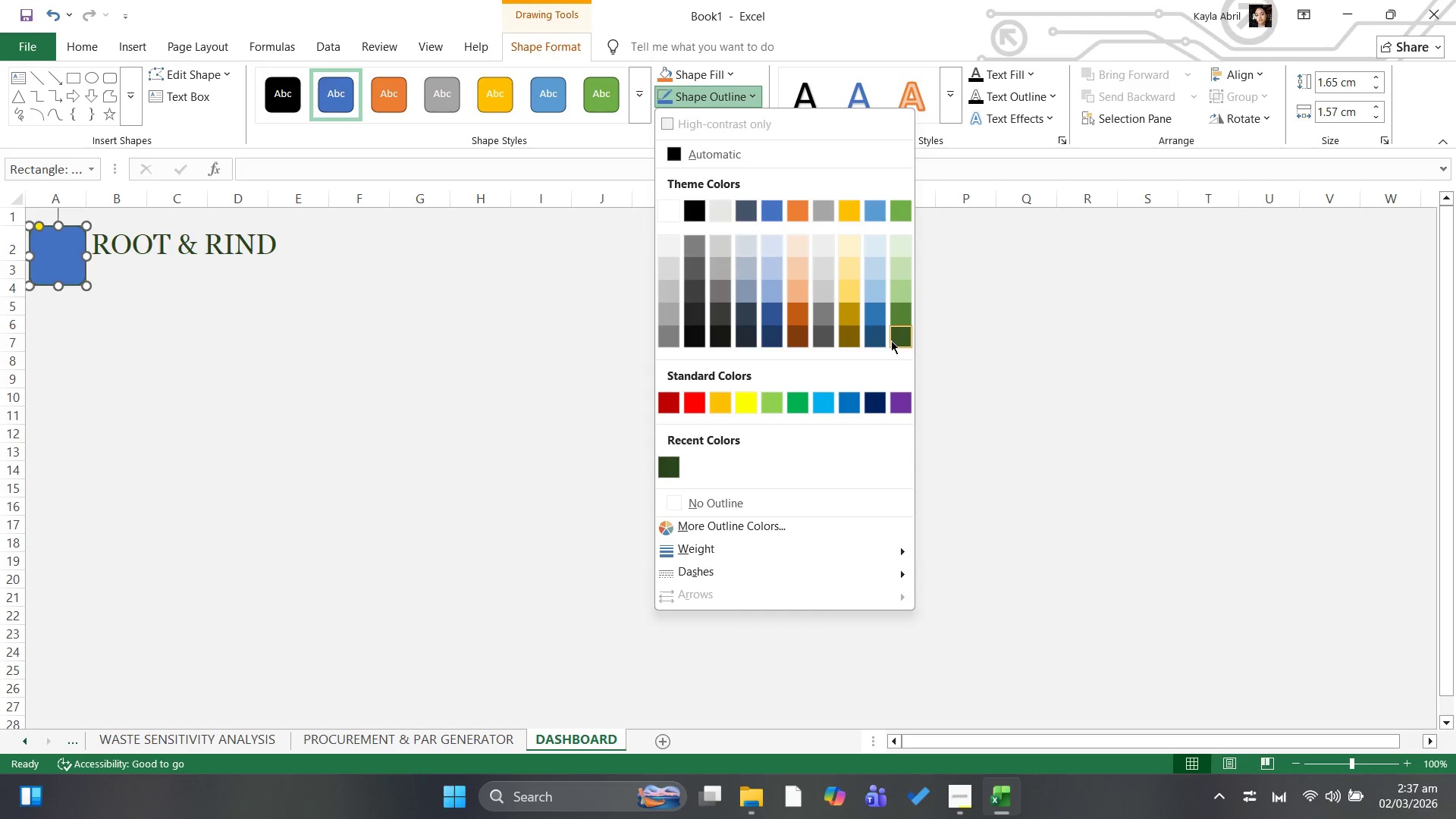 
left_click([893, 340])
 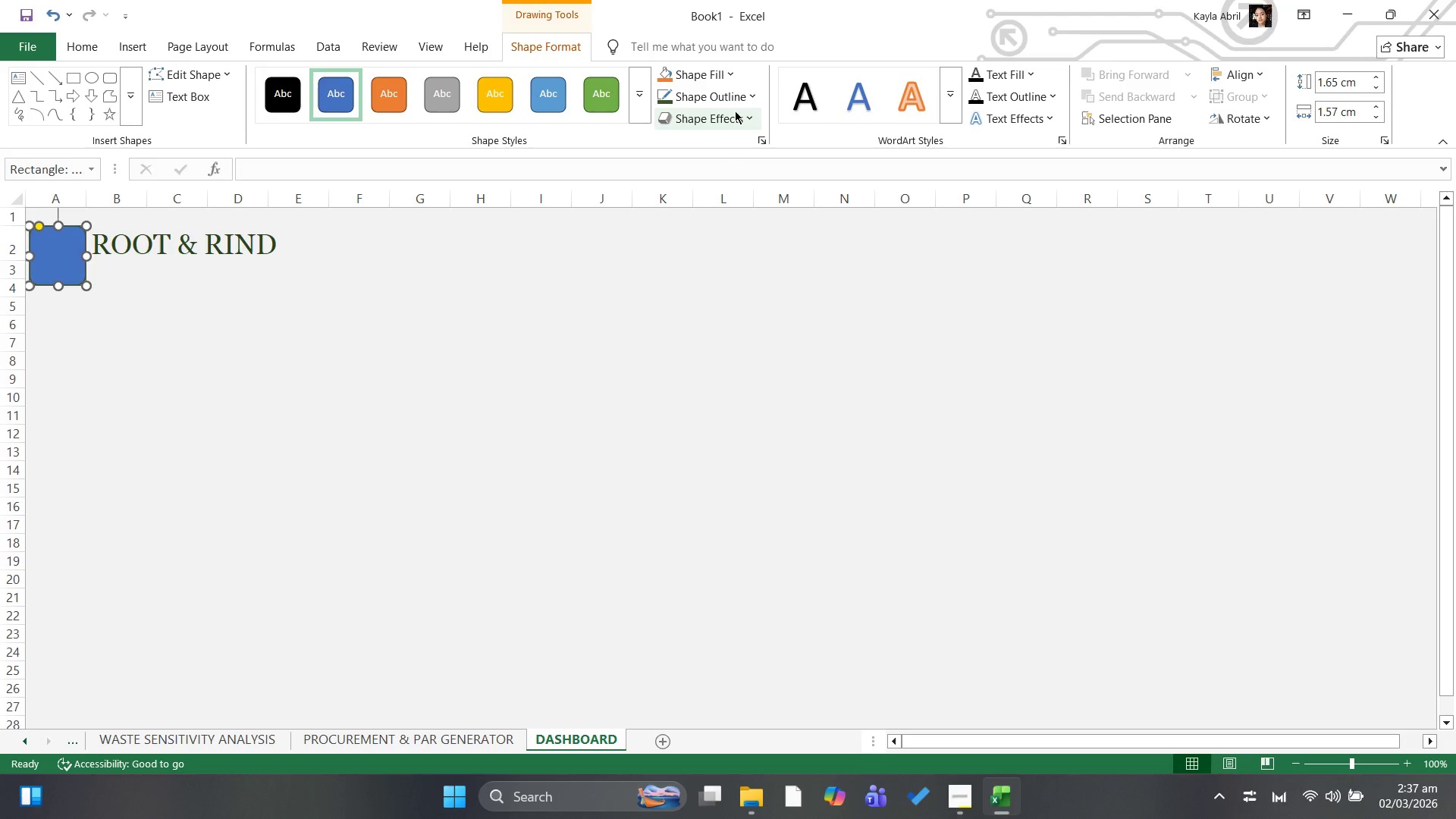 
left_click([712, 76])
 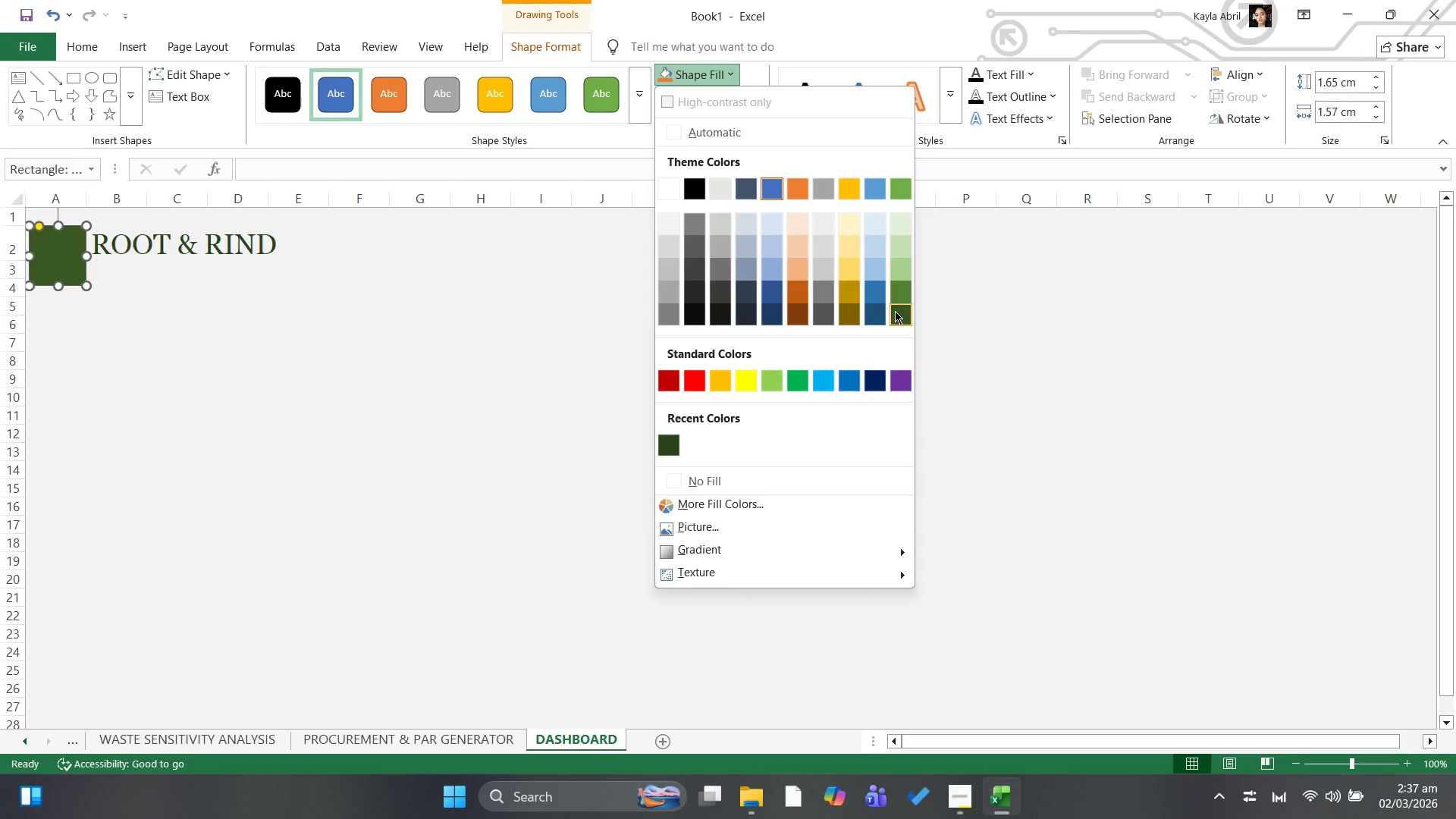 
left_click([895, 311])
 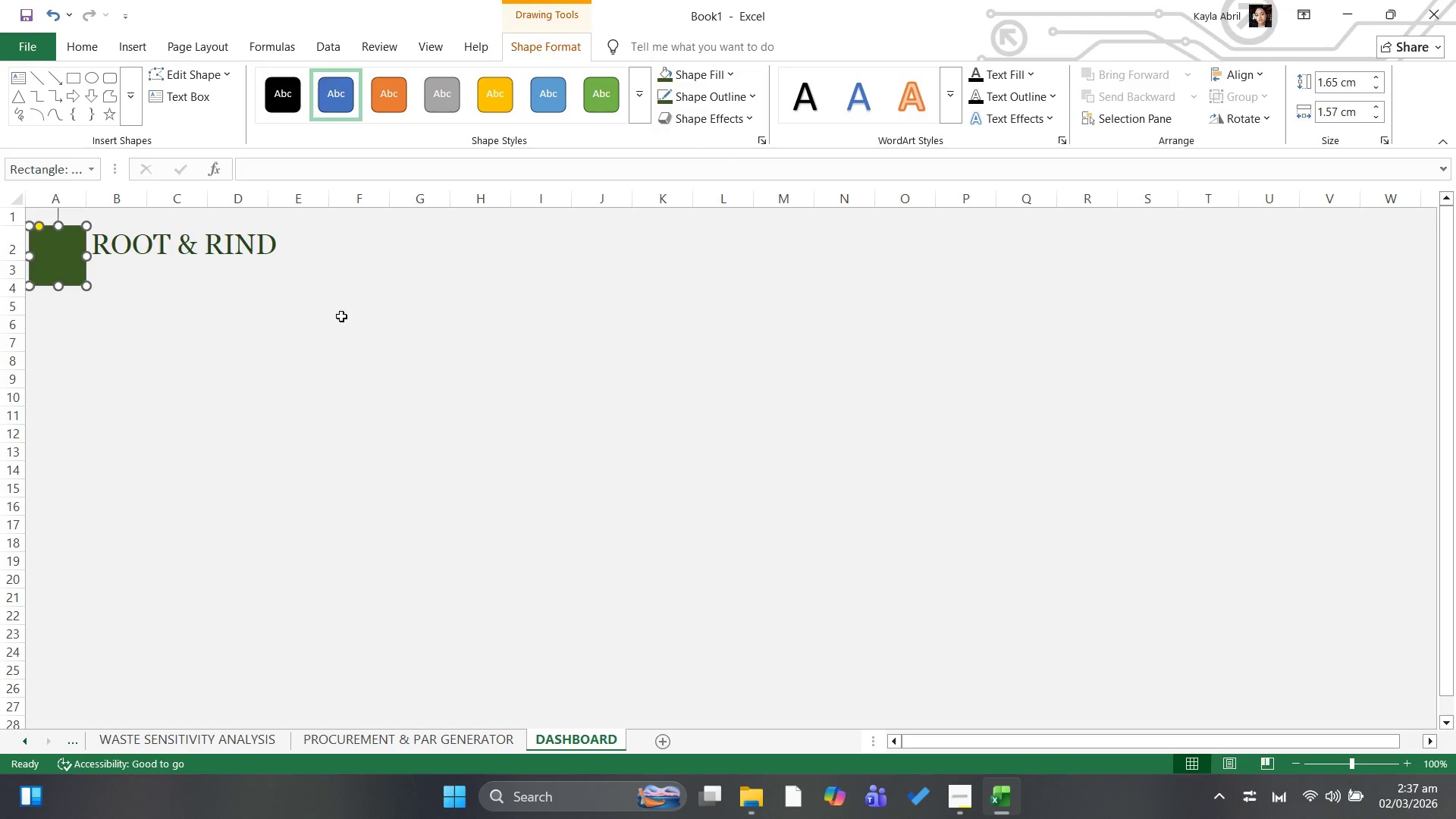 
left_click([301, 311])
 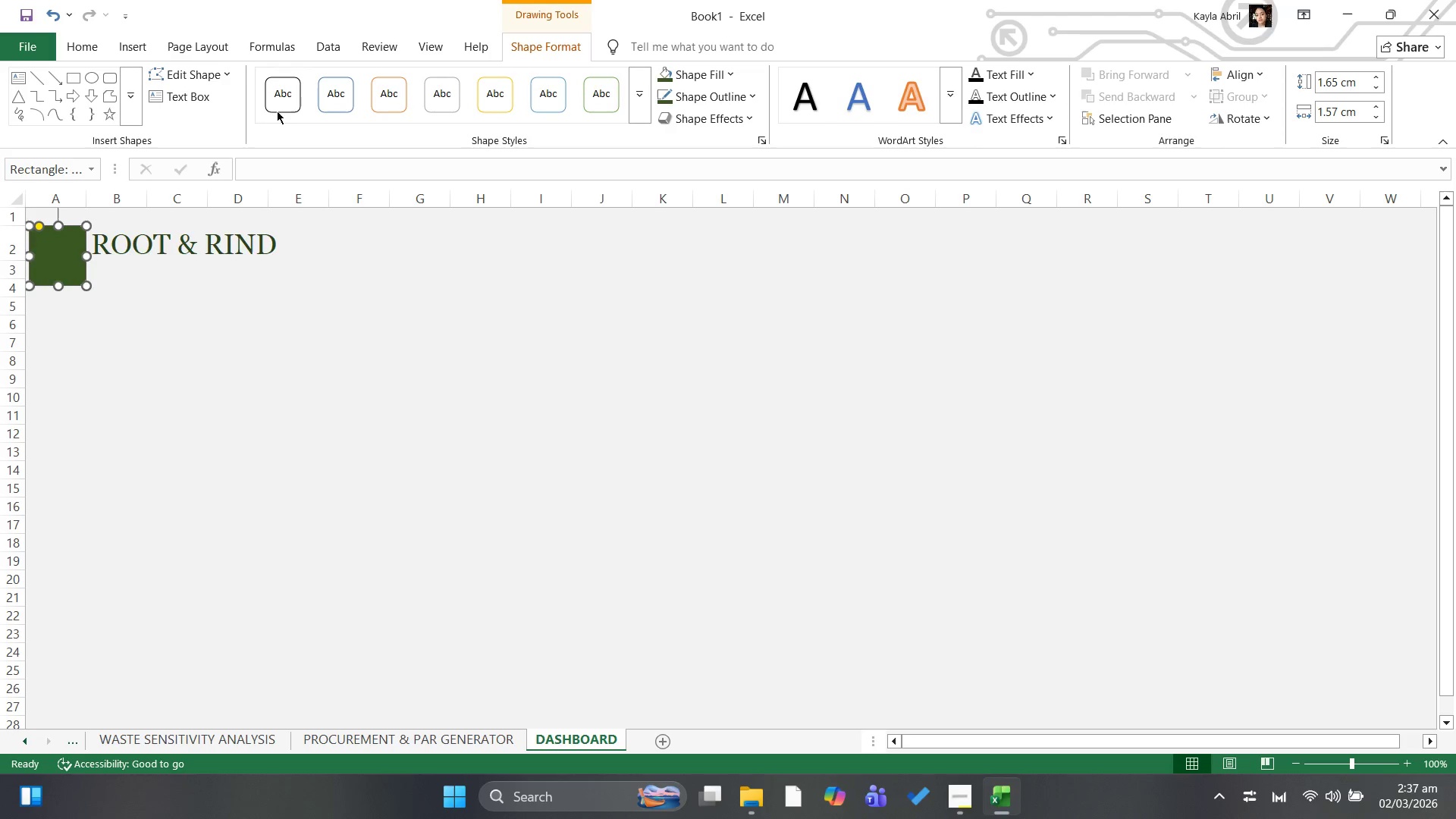 
wait(6.42)
 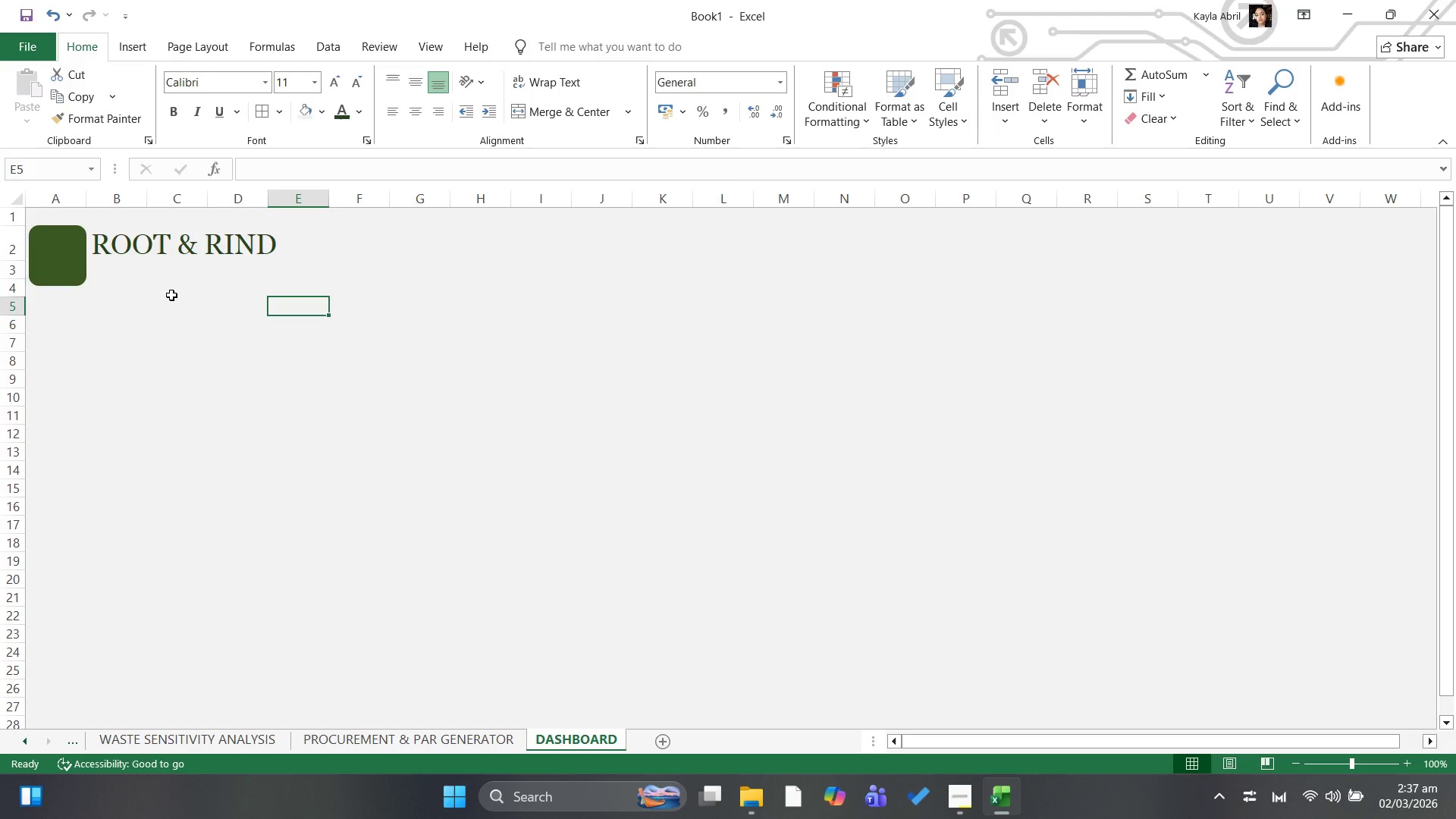 
left_click([79, 76])
 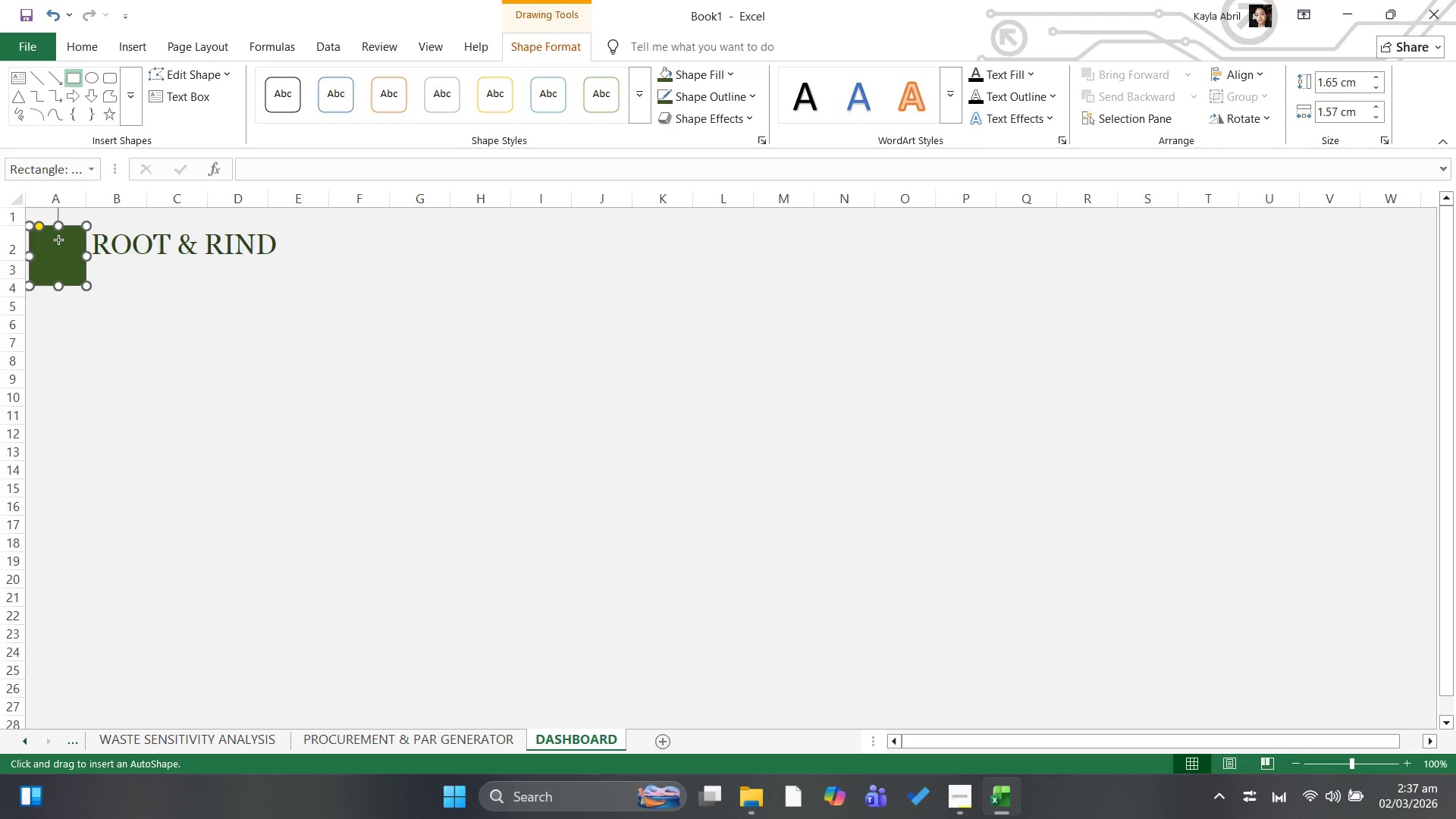 
left_click_drag(start_coordinate=[58, 240], to_coordinate=[71, 266])
 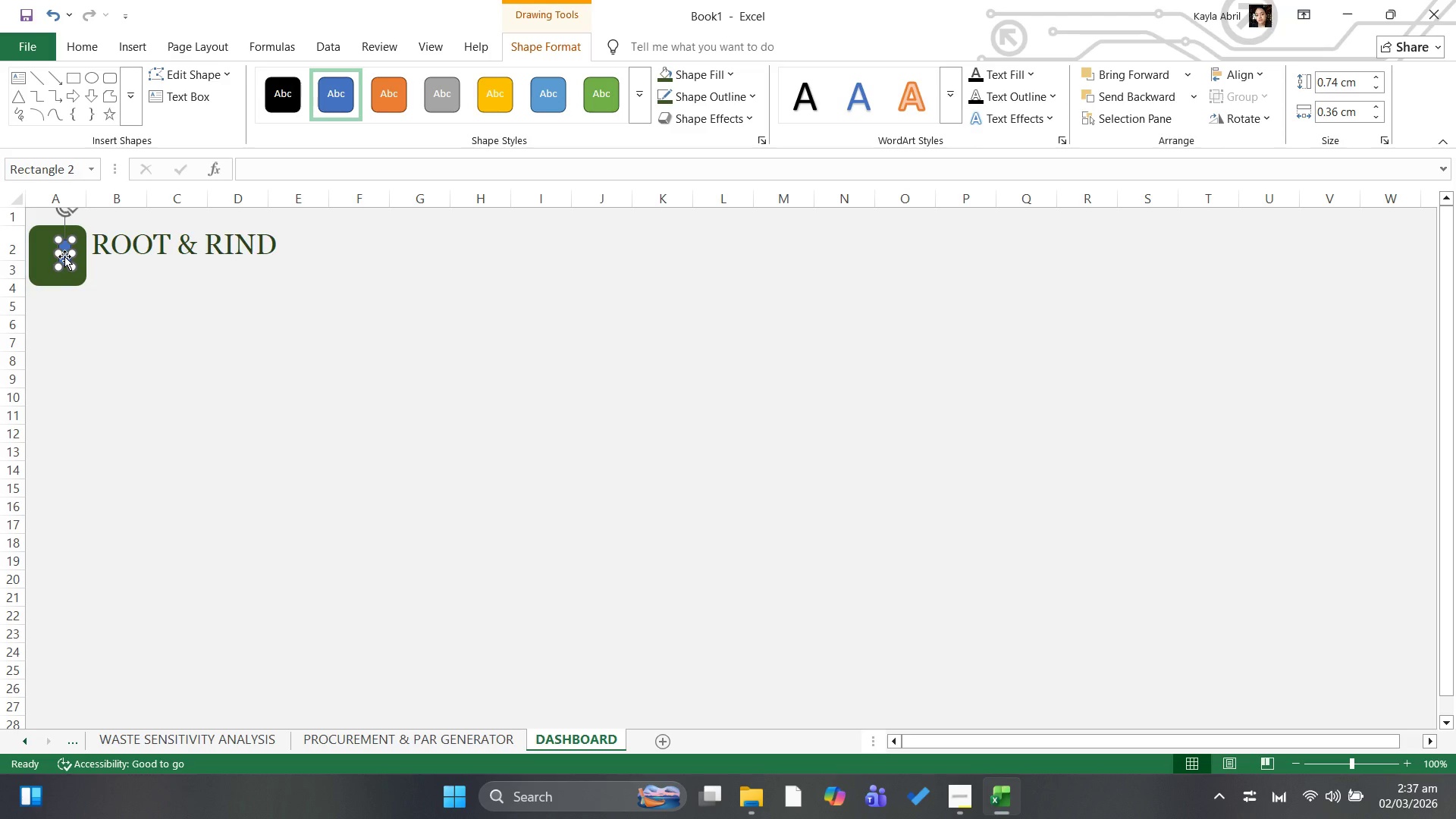 
left_click_drag(start_coordinate=[64, 256], to_coordinate=[58, 256])
 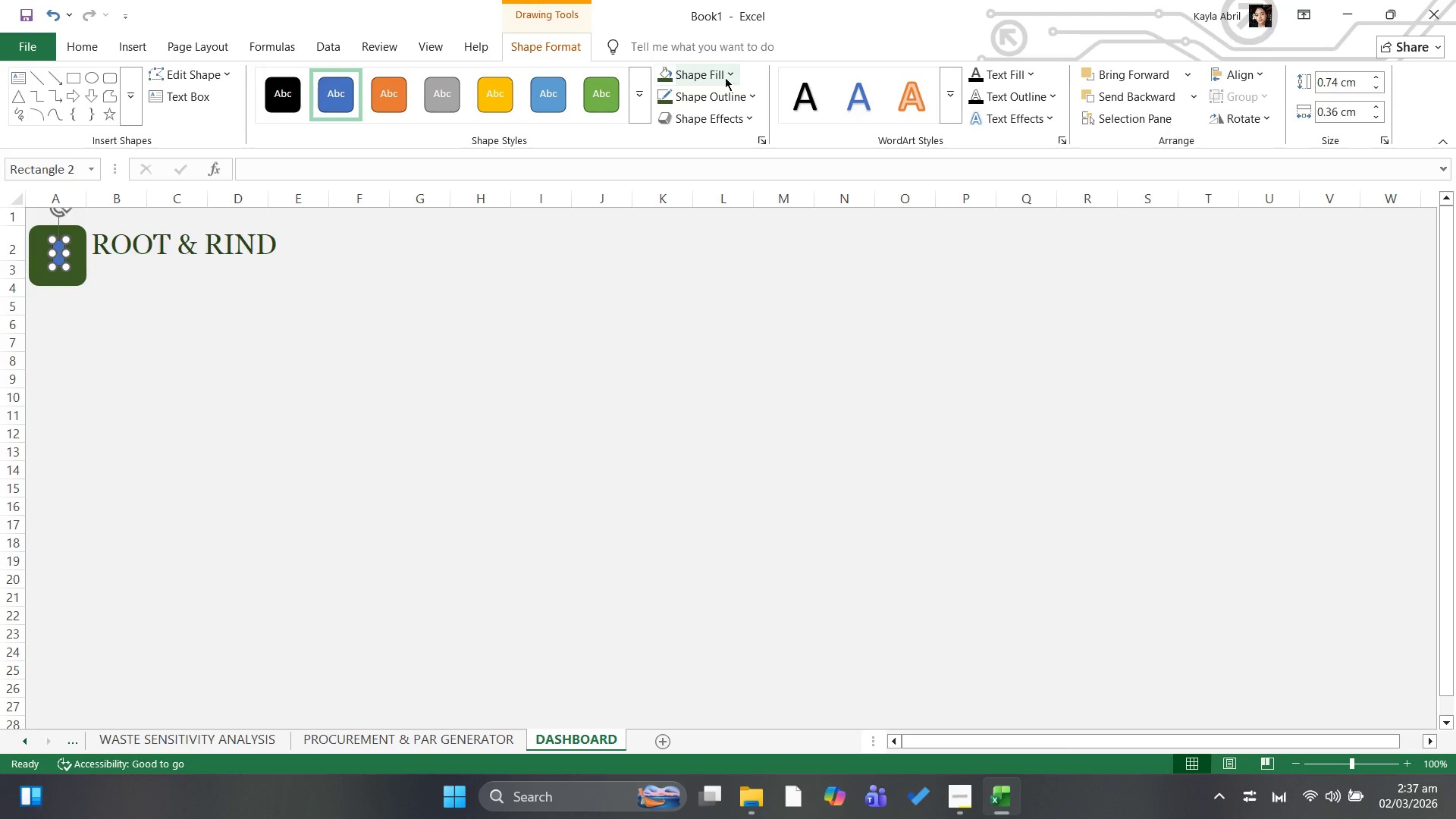 
left_click([725, 77])
 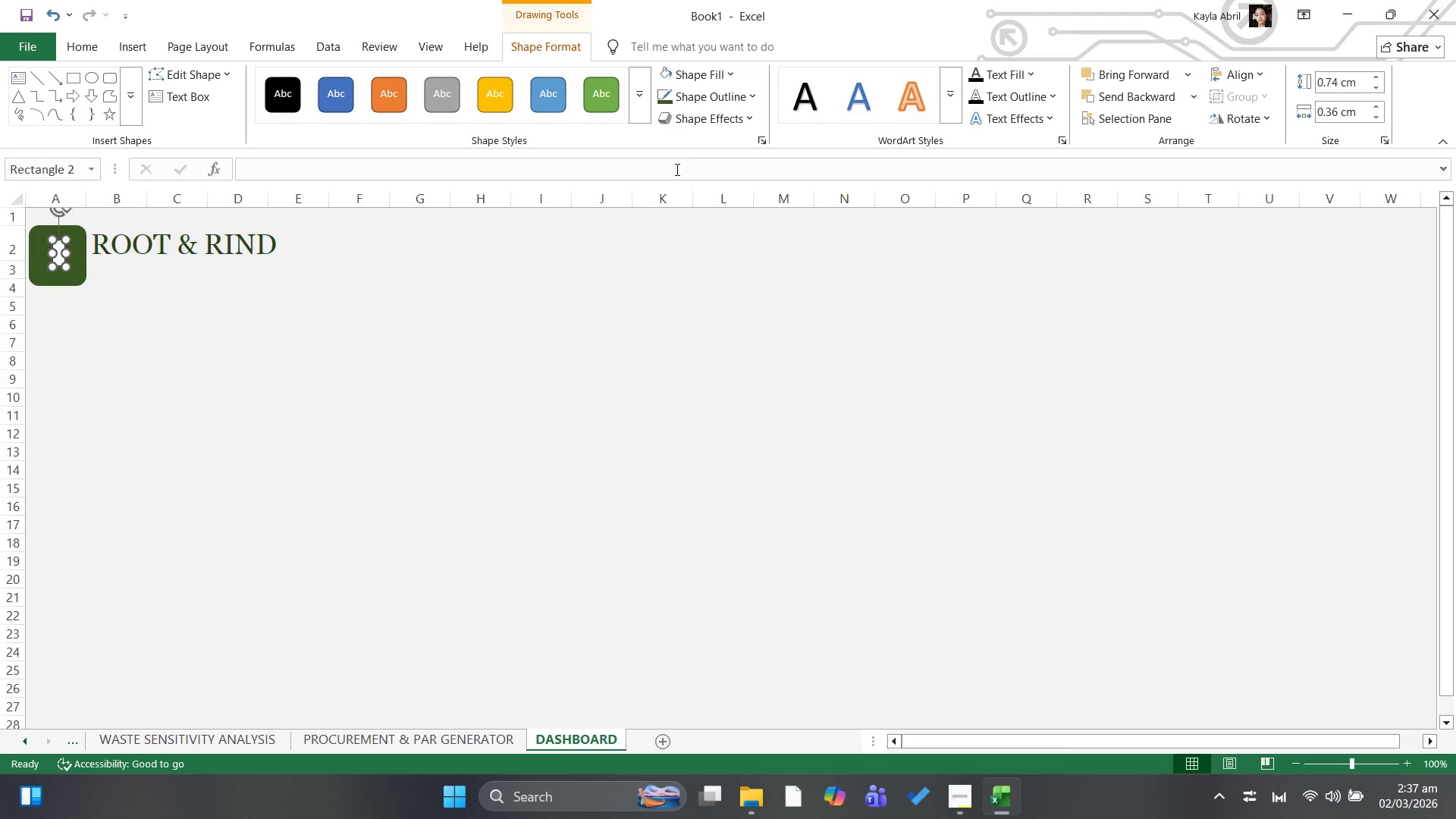 
left_click([727, 95])
 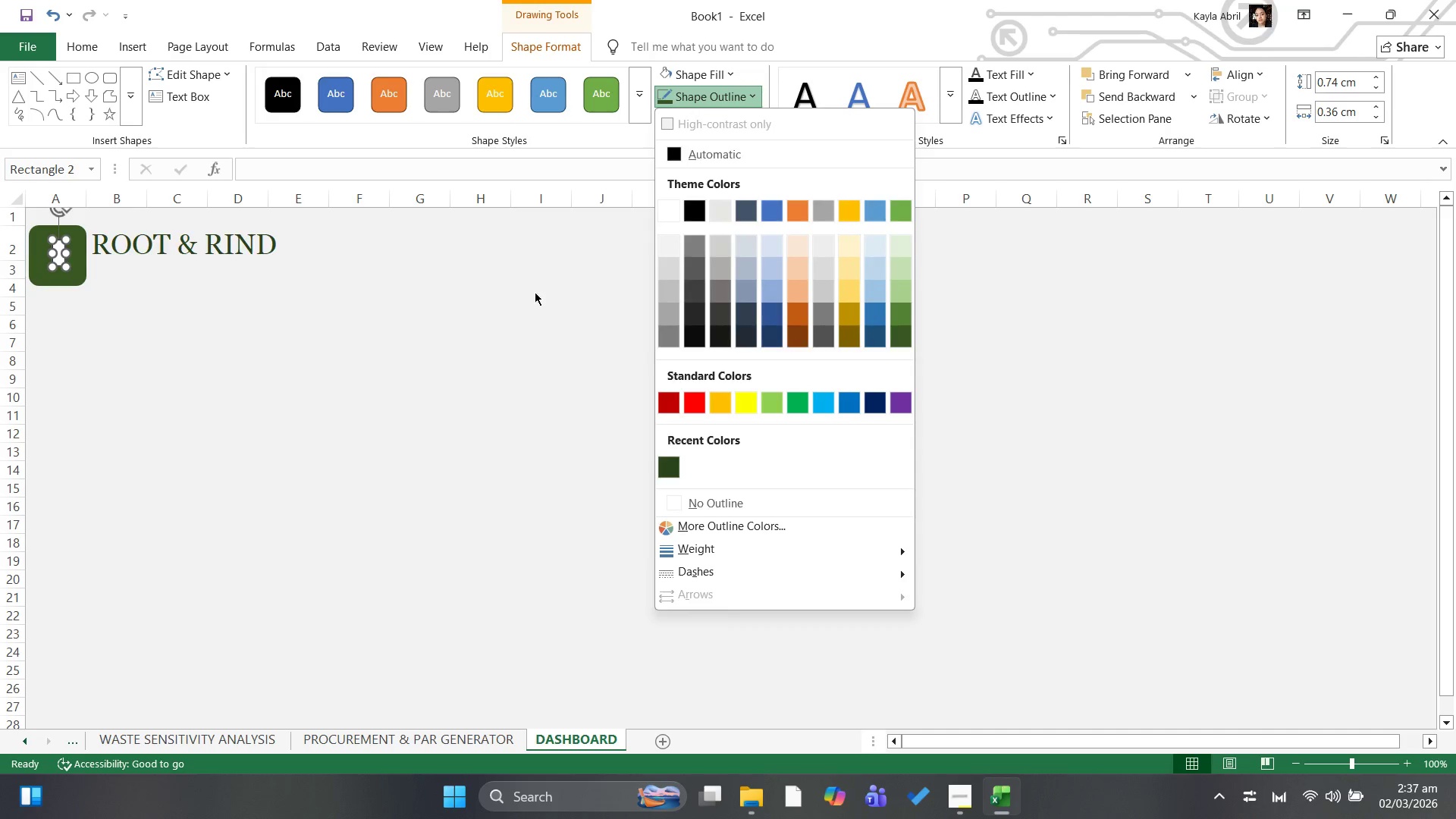 
double_click([535, 291])
 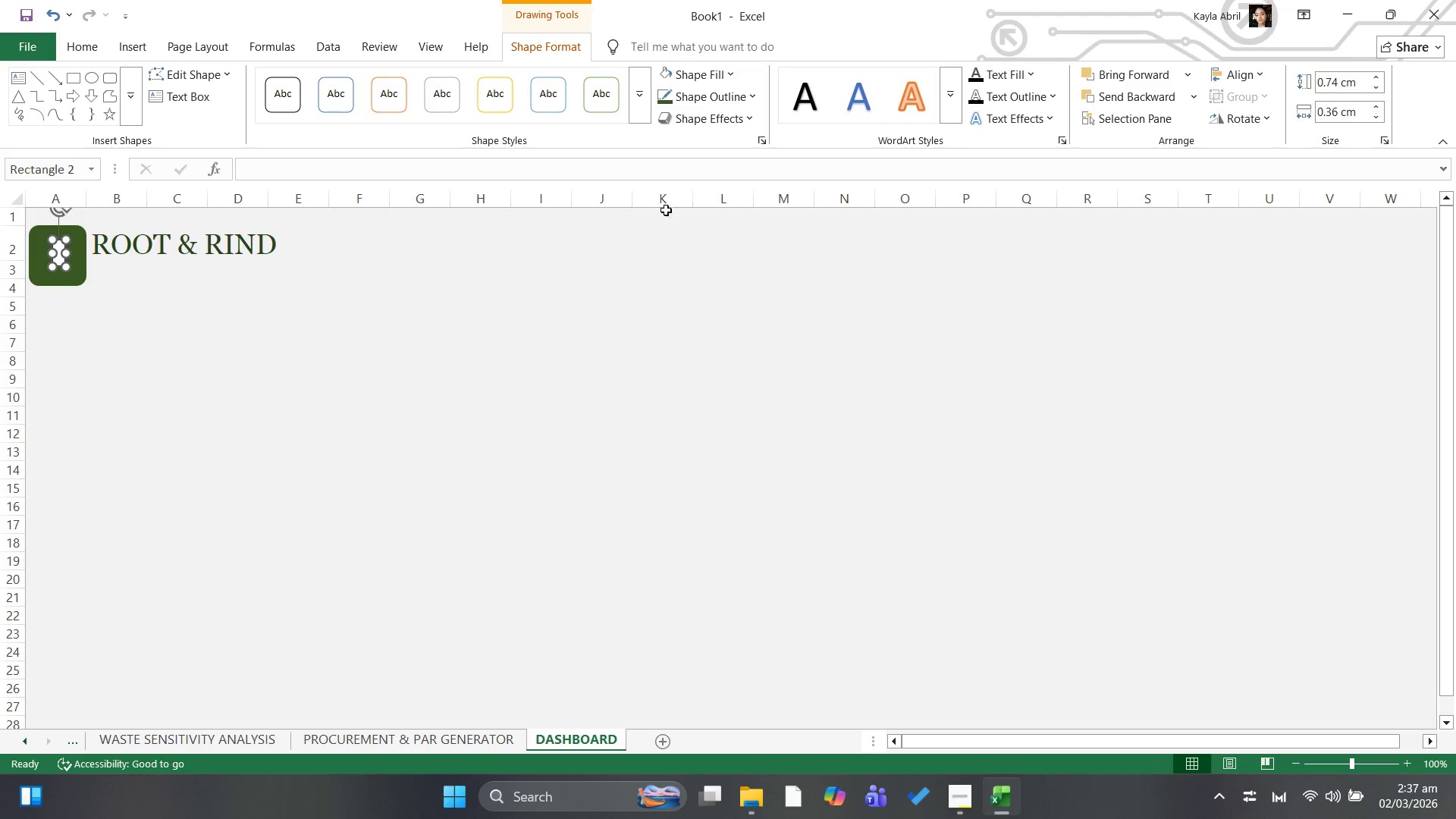 
wait(5.41)
 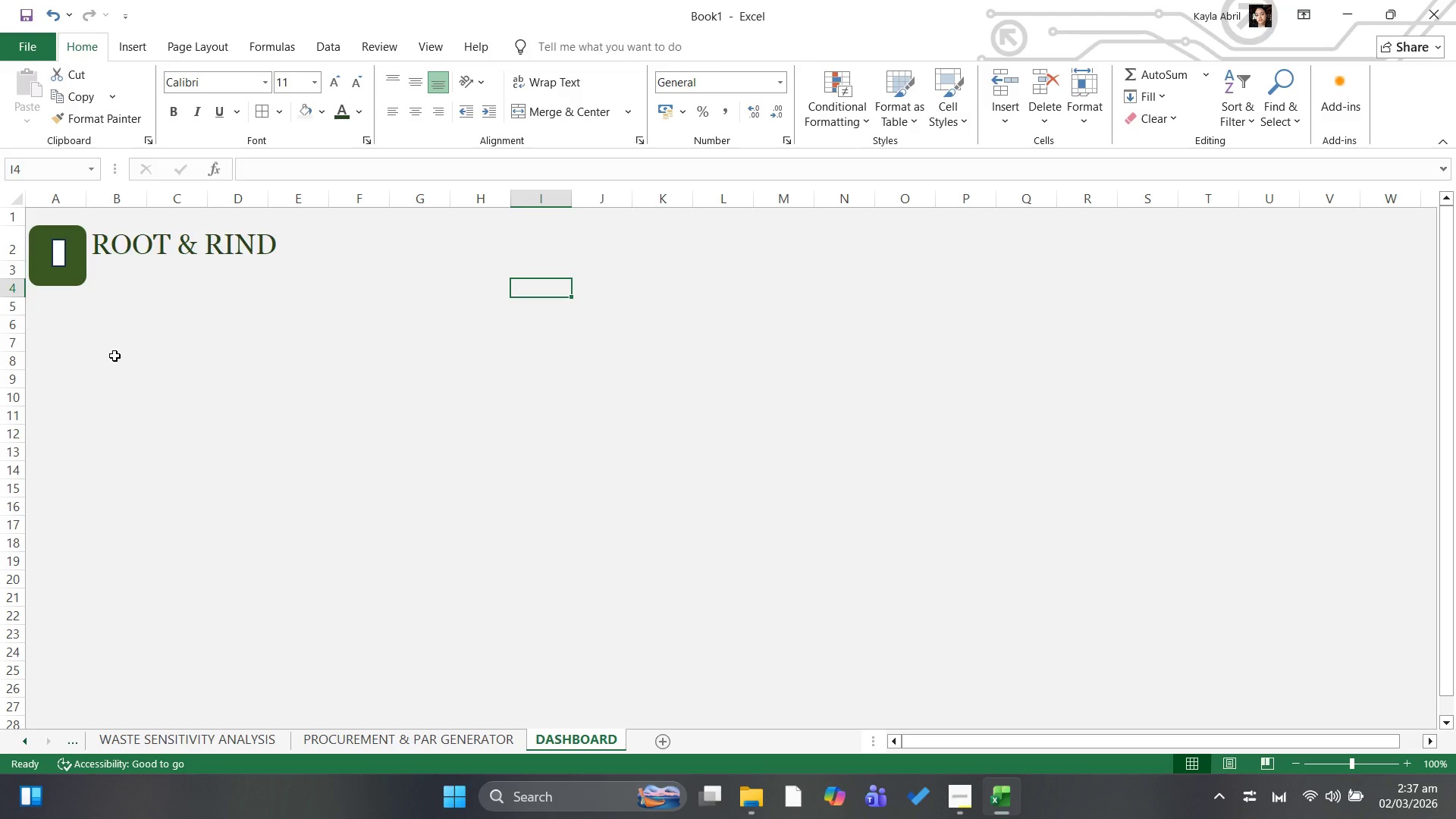 
left_click([721, 67])
 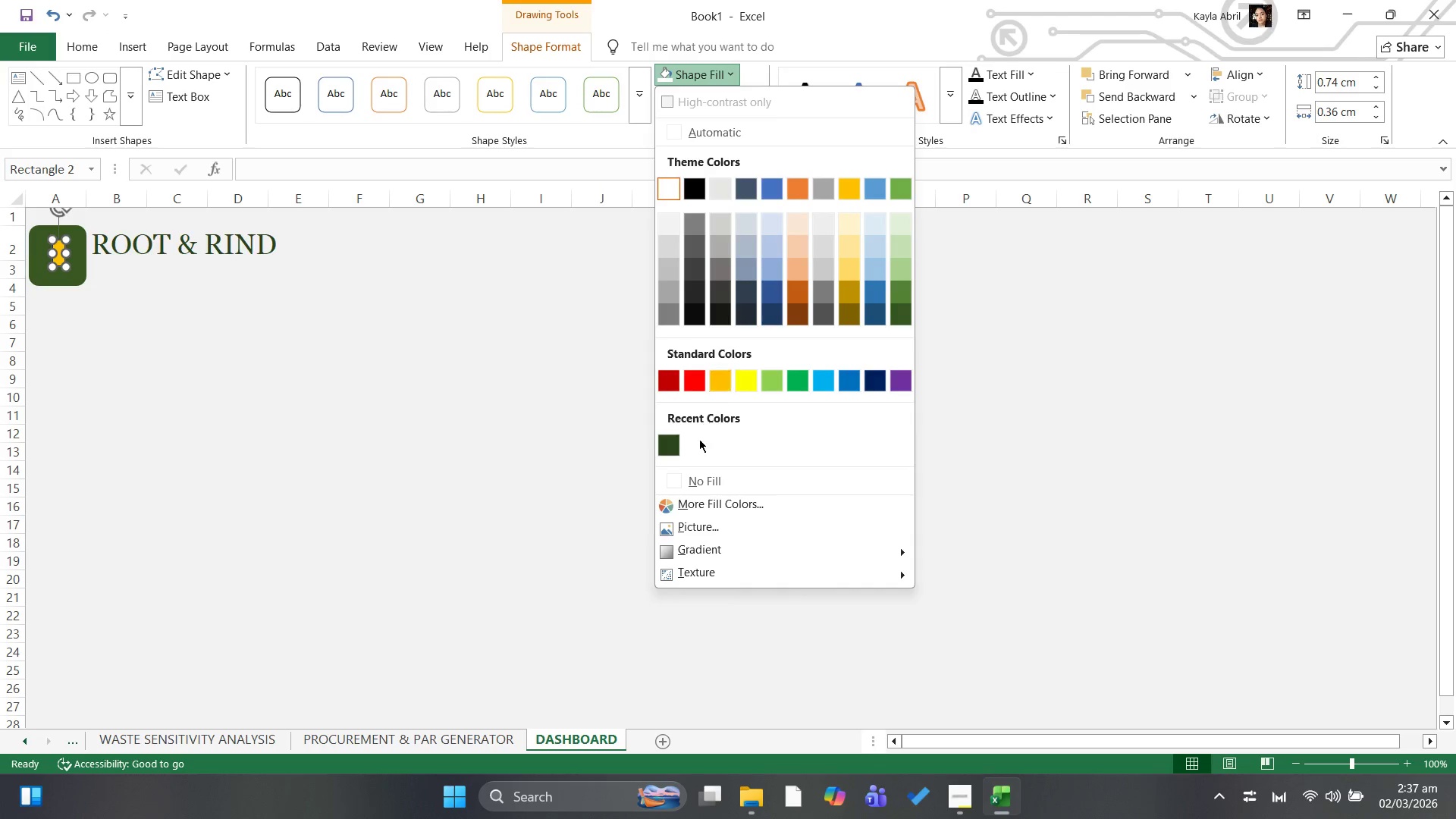 
left_click([675, 486])
 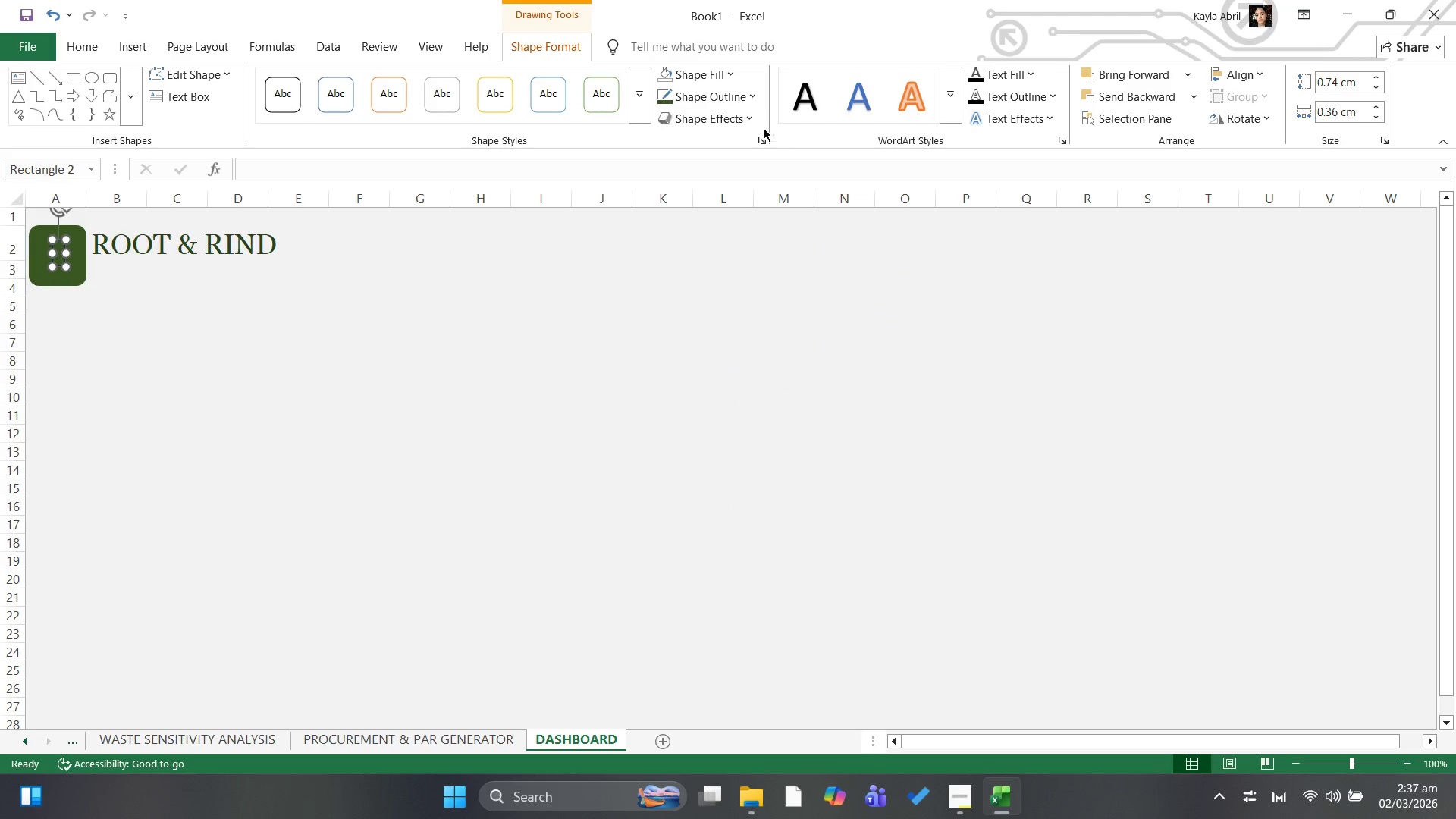 
left_click([751, 100])
 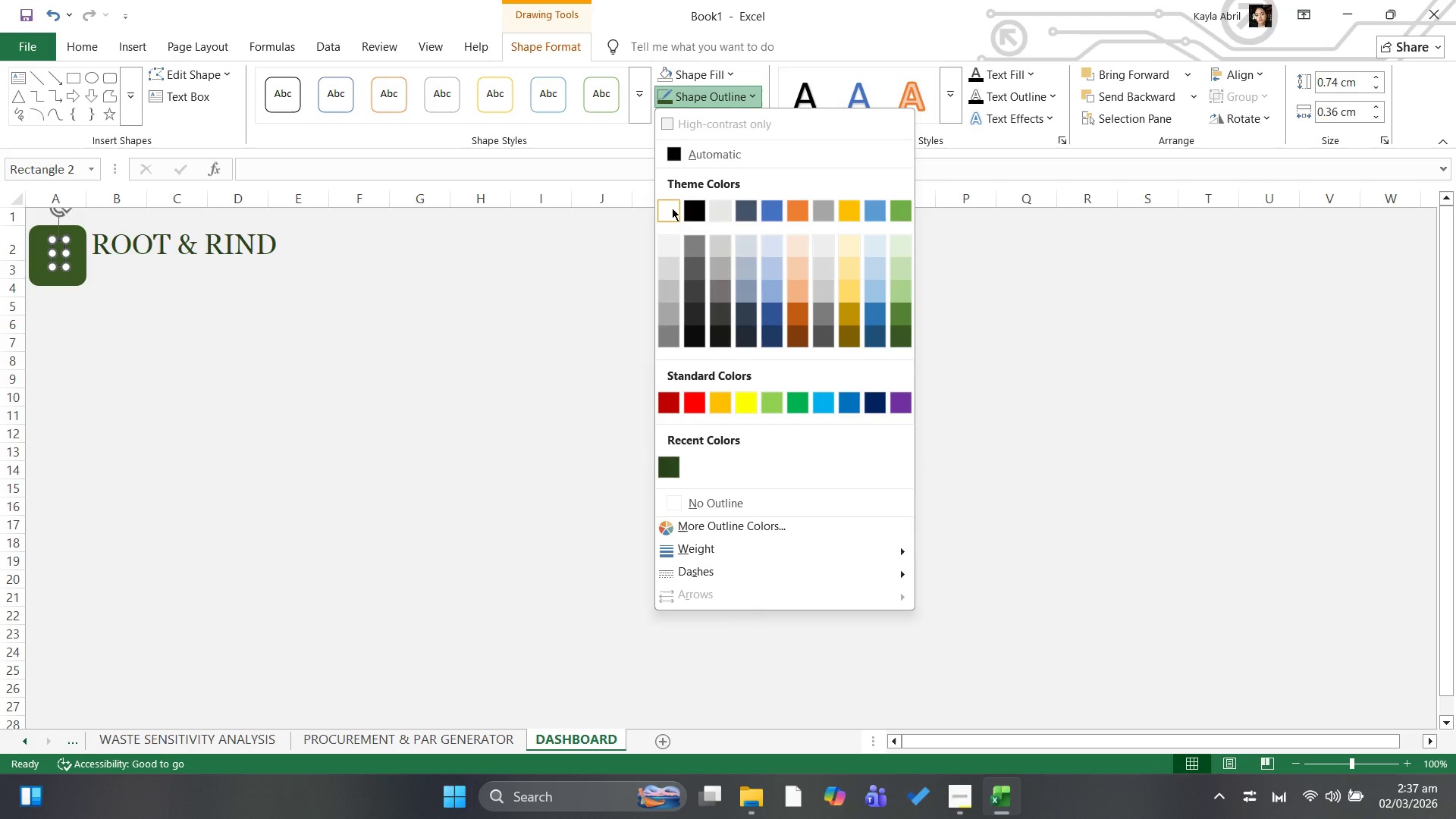 
left_click([672, 208])
 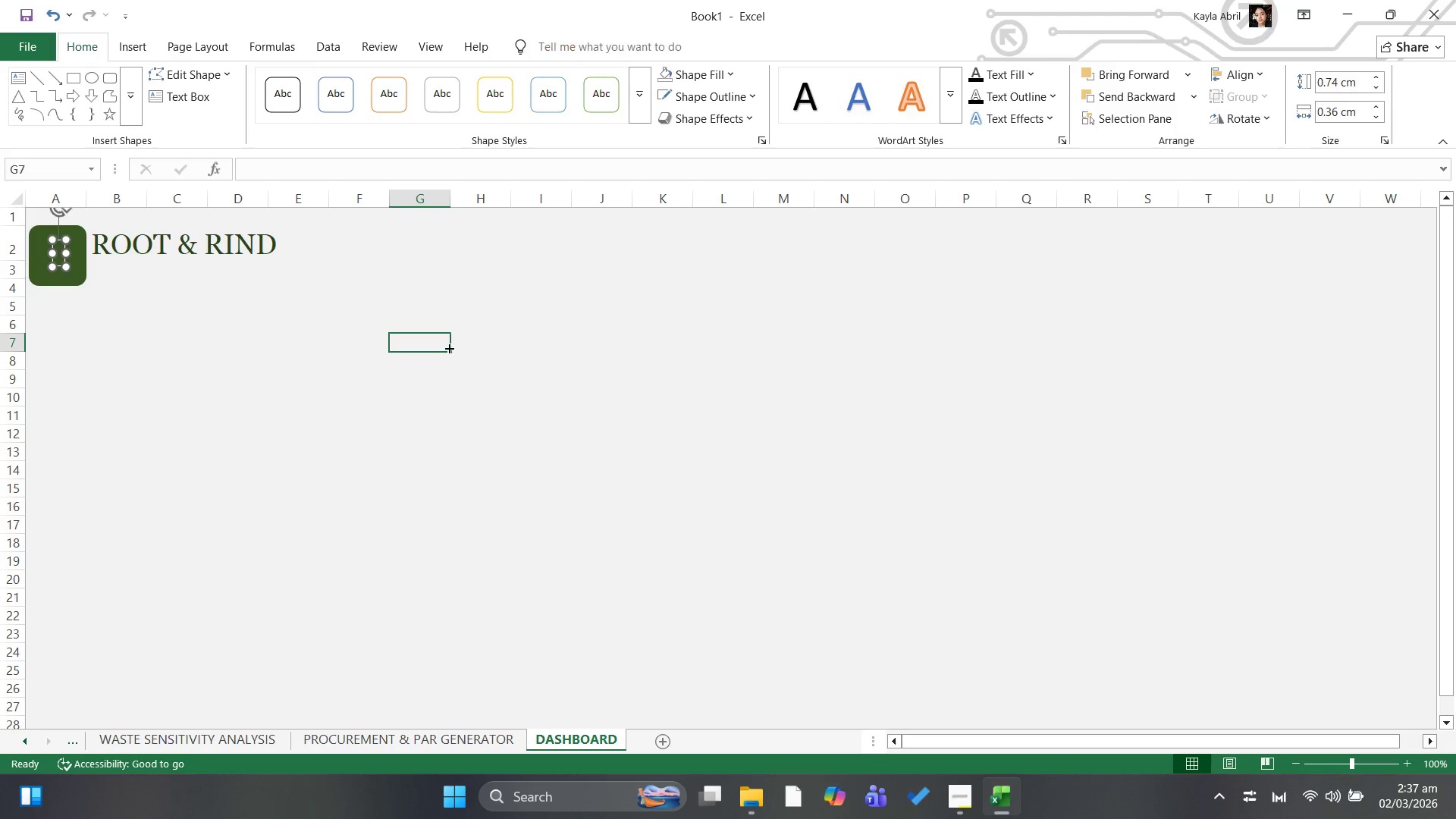 
double_click([448, 347])
 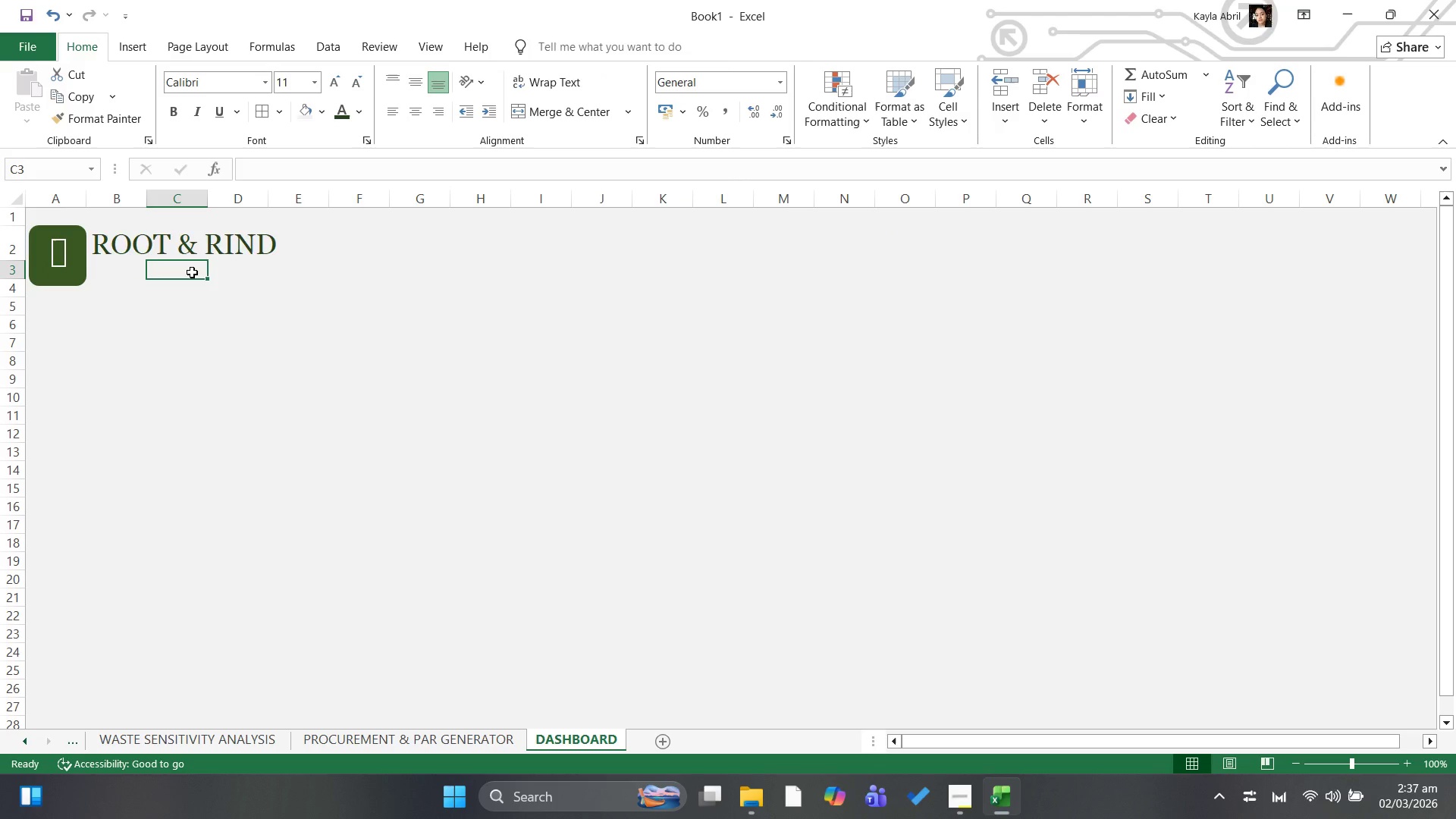 
wait(7.22)
 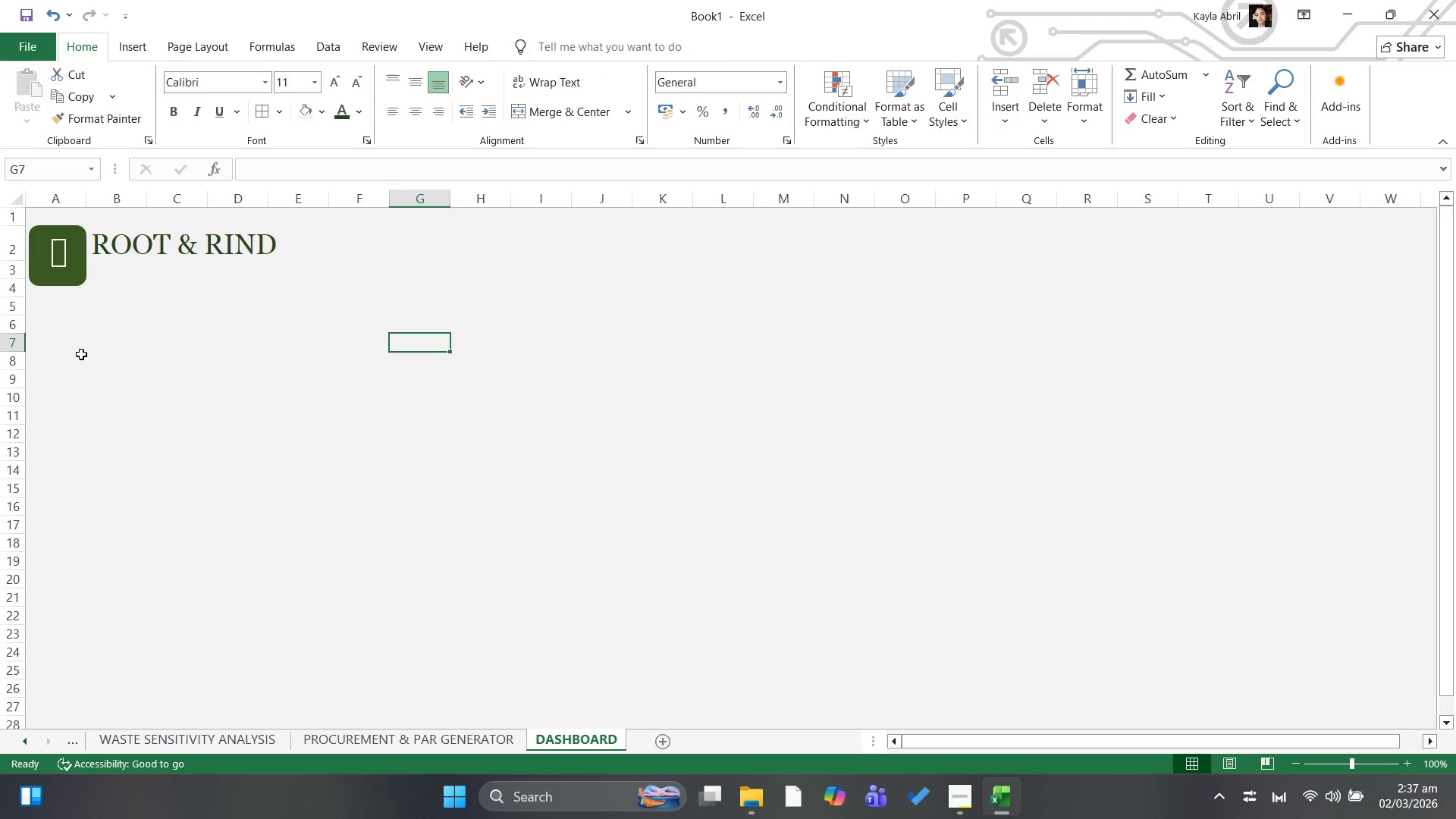 
left_click([111, 281])
 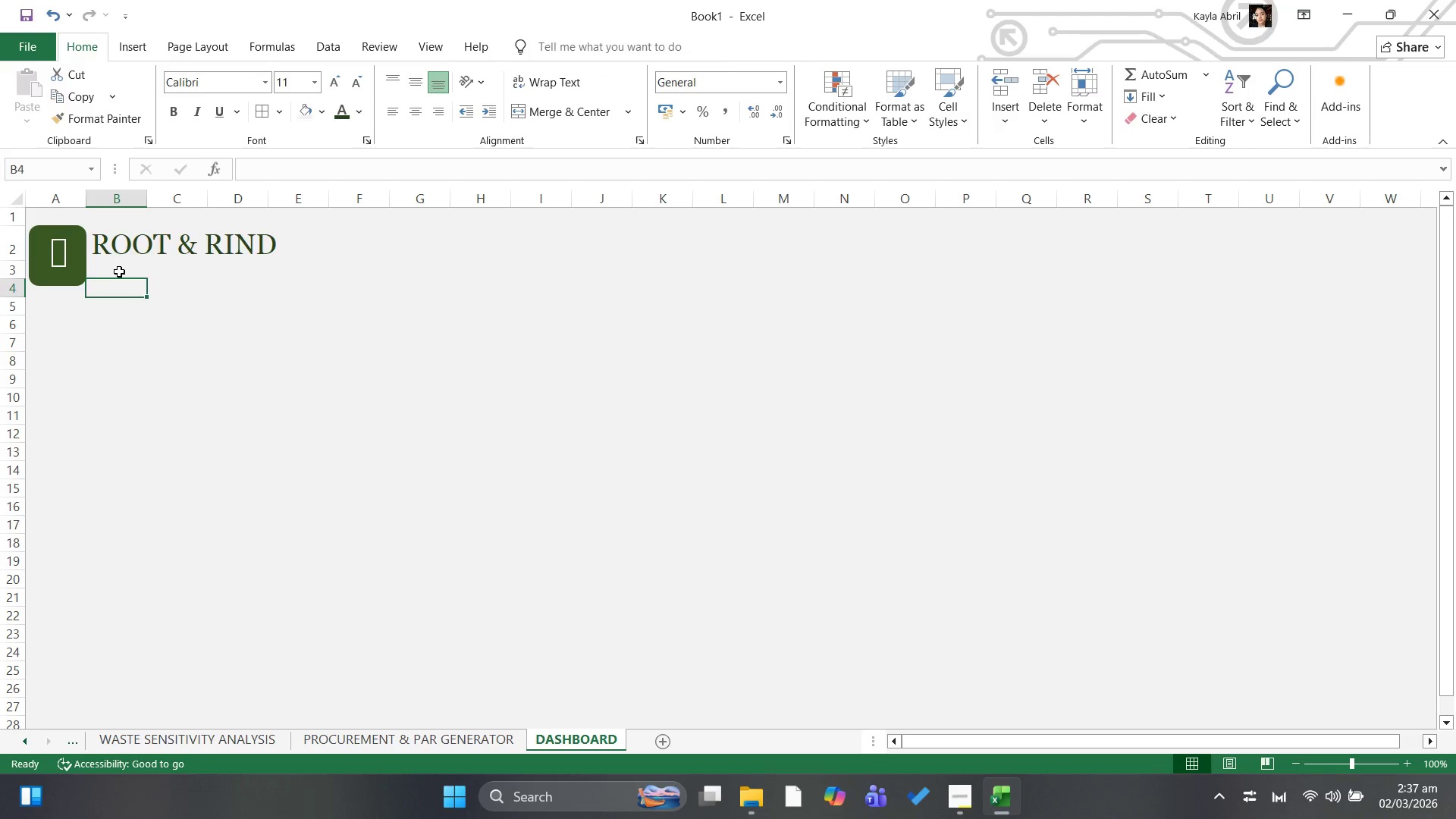 
left_click([119, 271])
 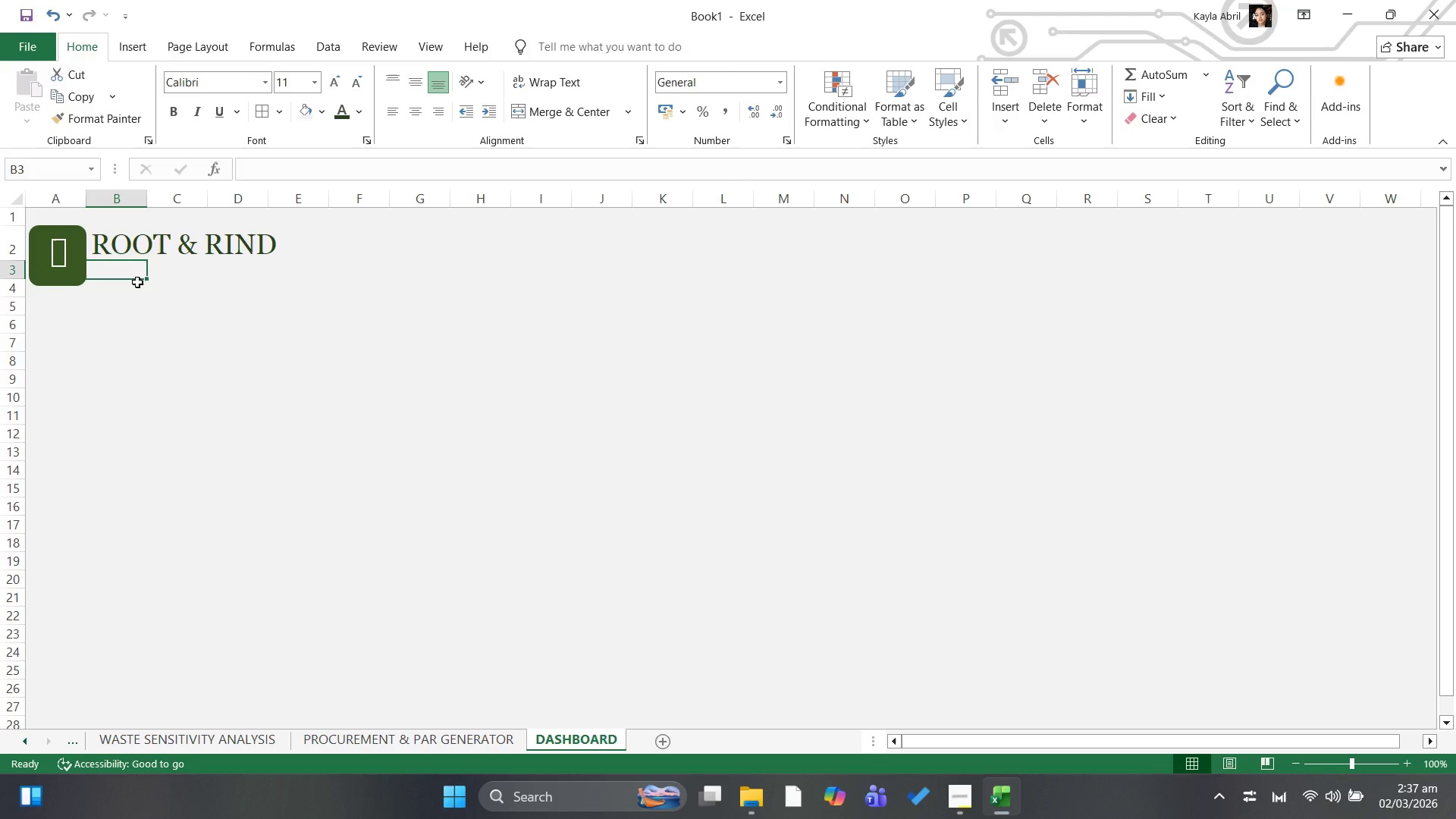 
type(o)
key(Backspace)
type(  Operational Dashboard)
 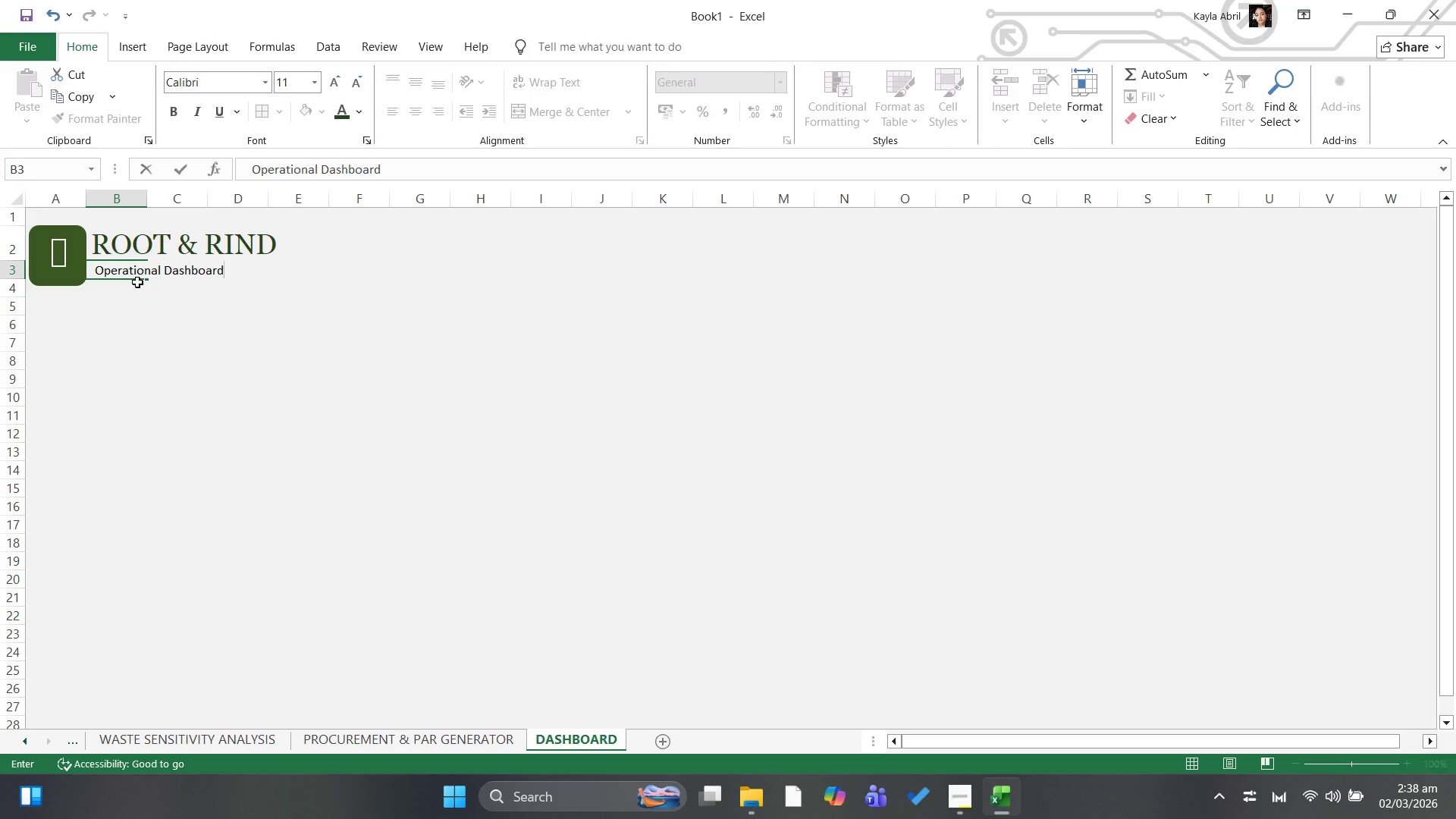 
wait(8.76)
 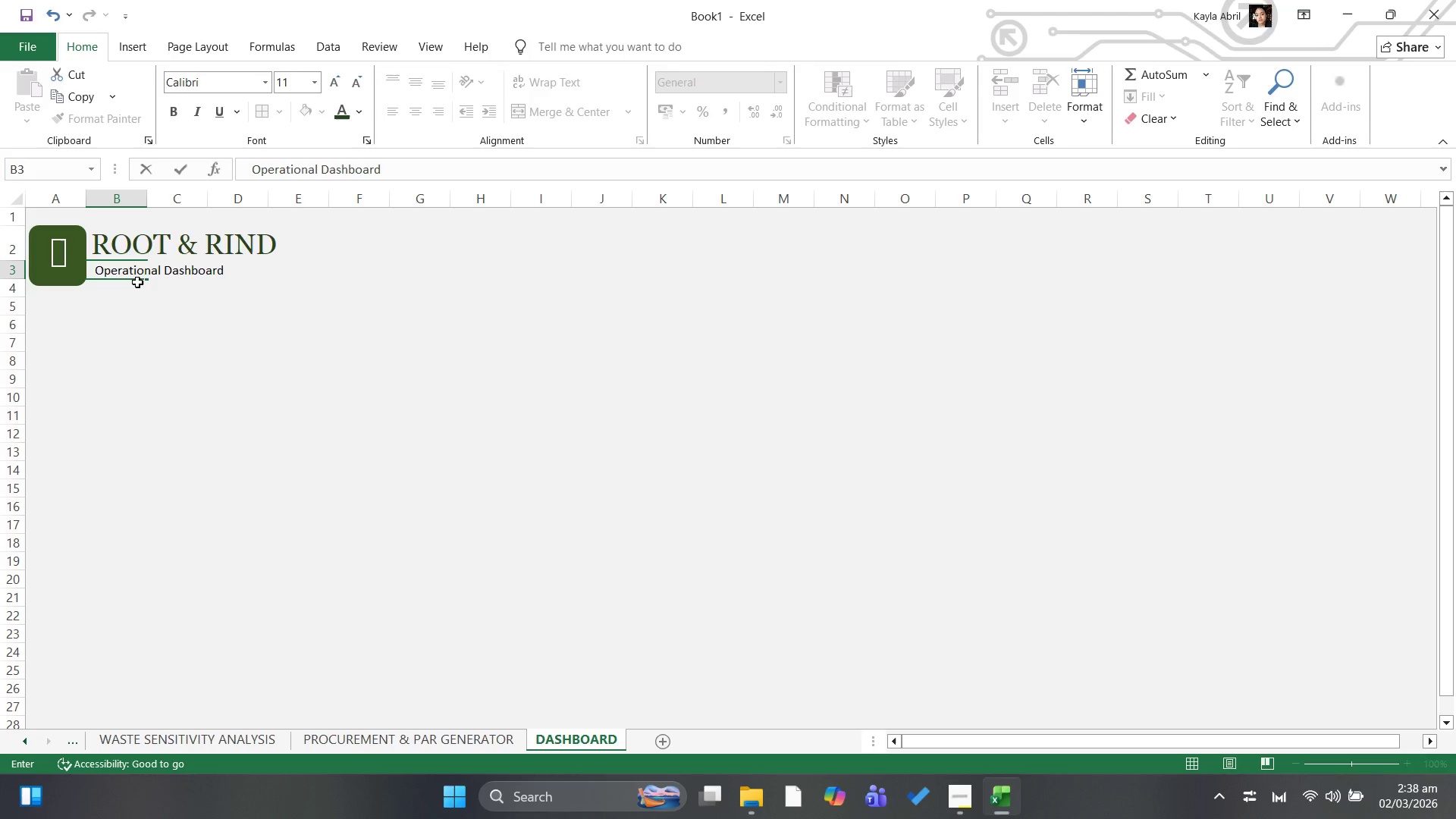 
left_click([181, 340])
 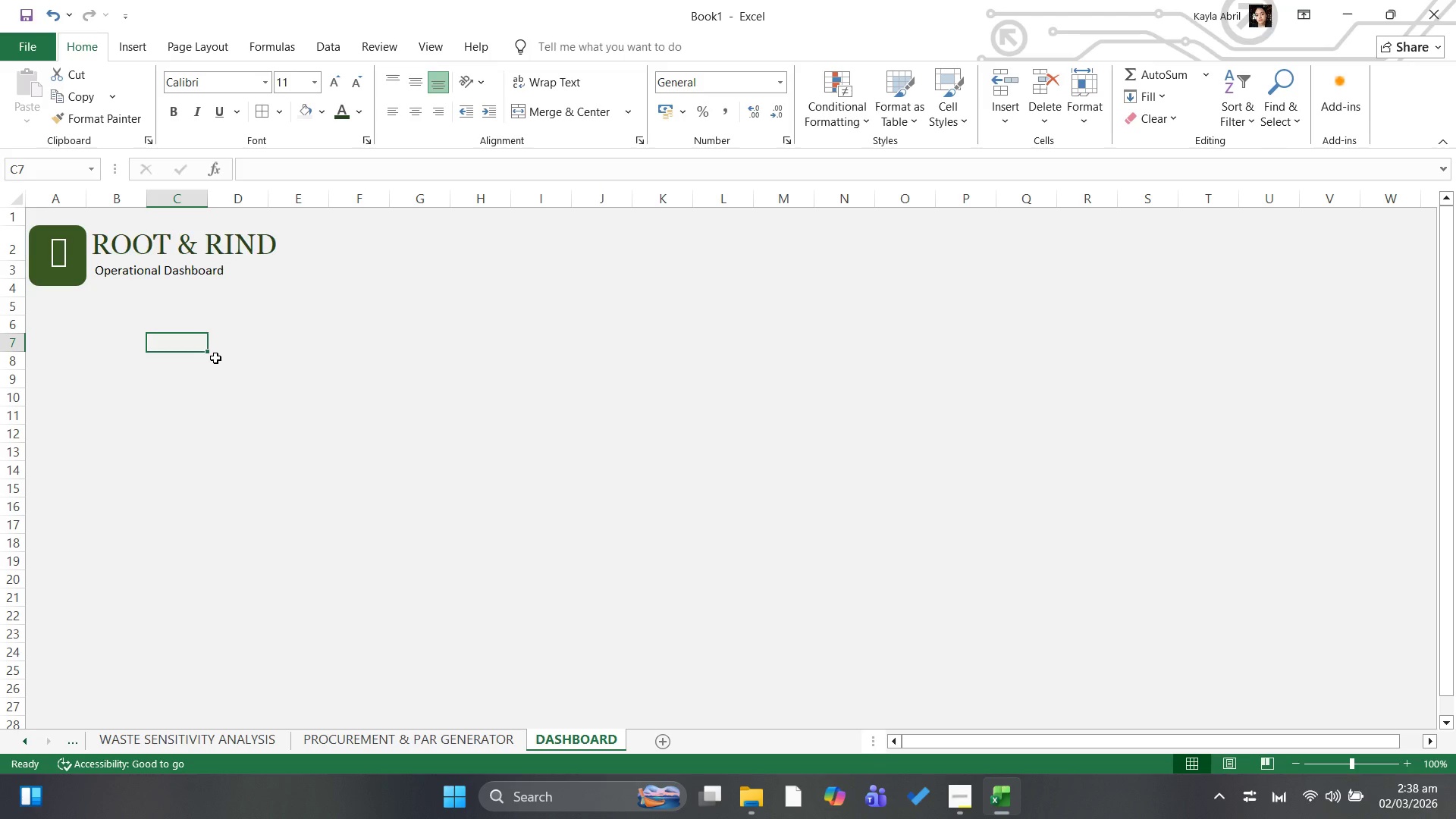 
wait(30.49)
 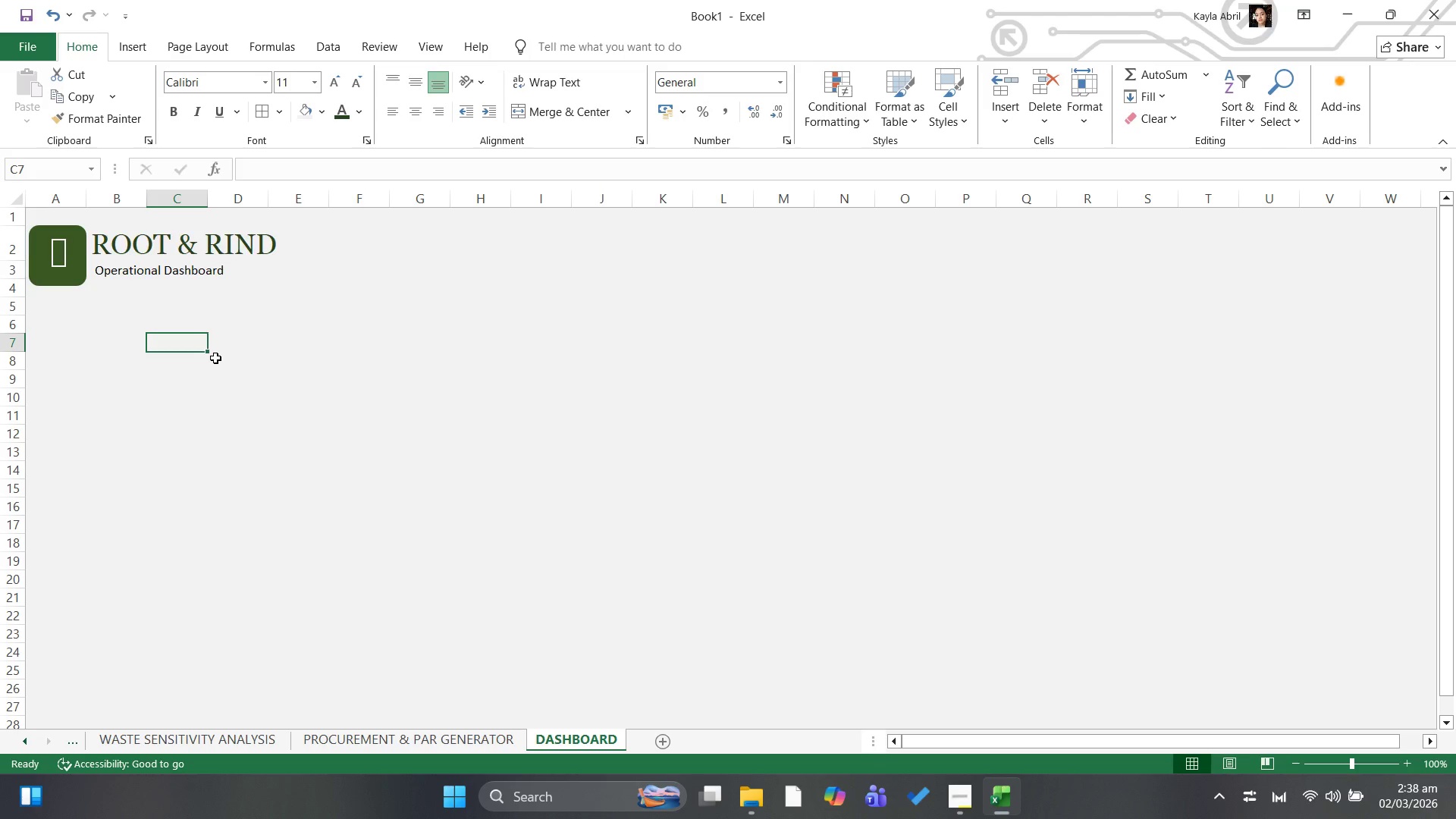 
left_click([1284, 264])
 